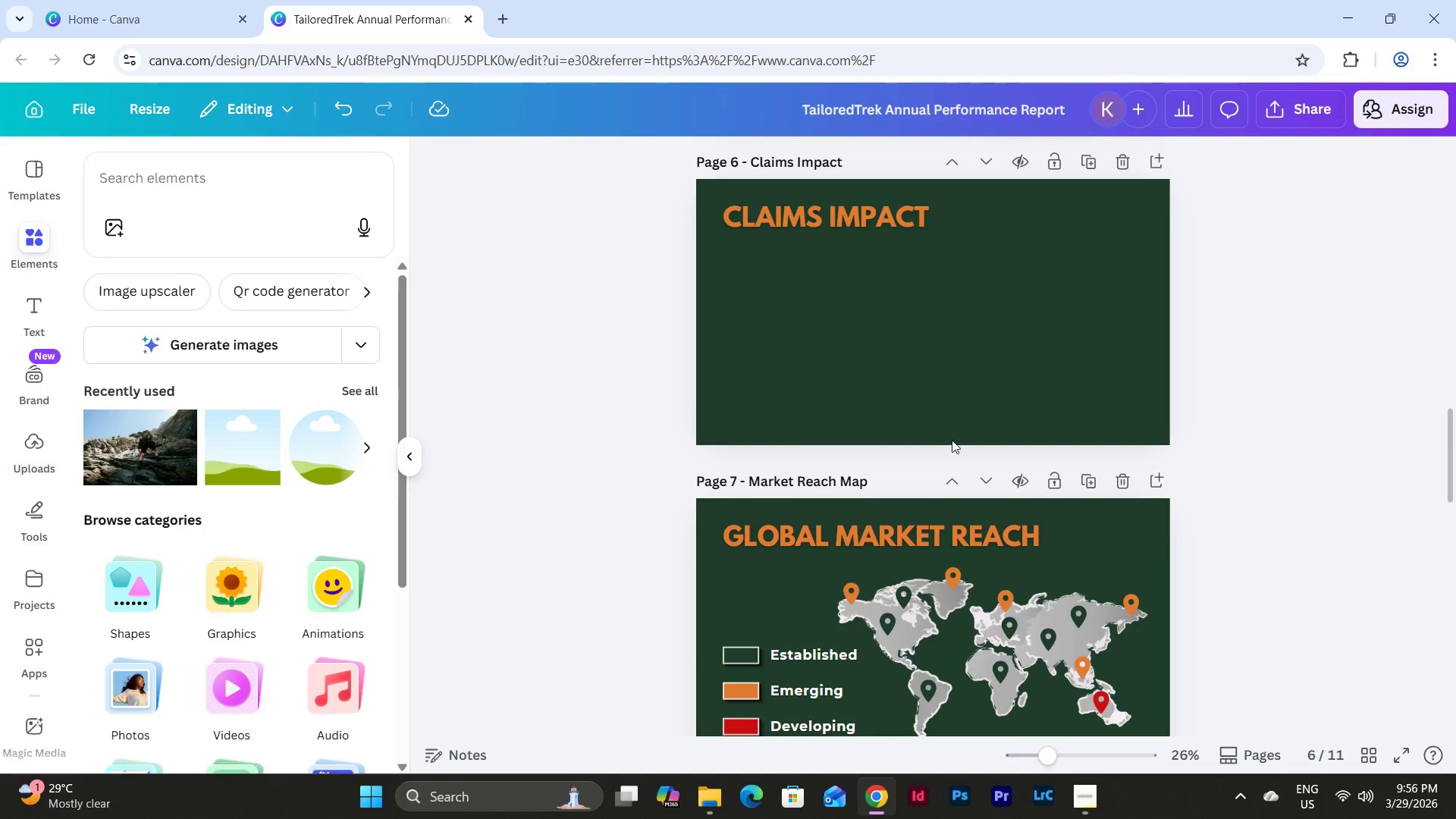 
scroll: coordinate [912, 391], scroll_direction: up, amount: 2.0
 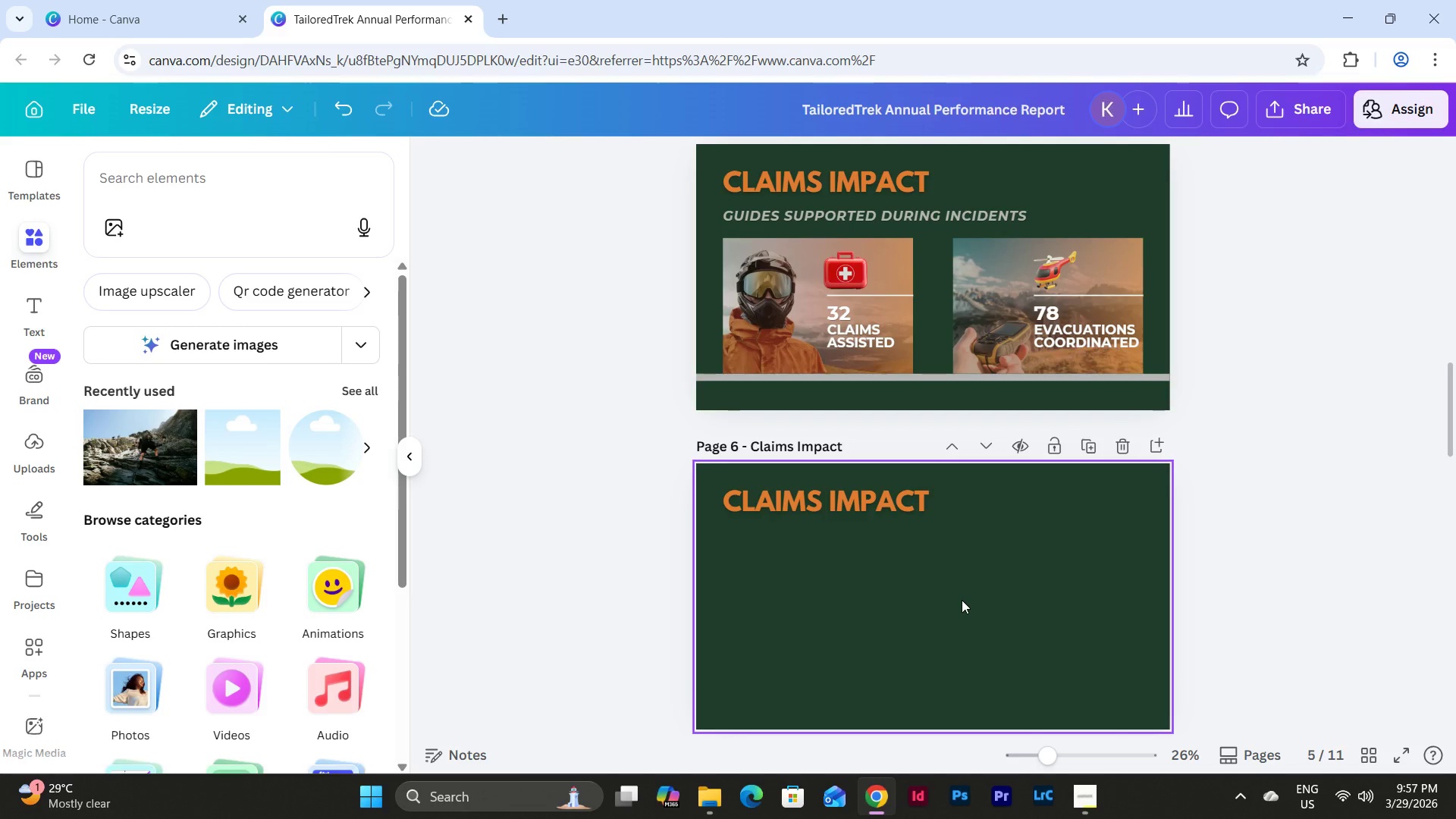 
wait(47.34)
 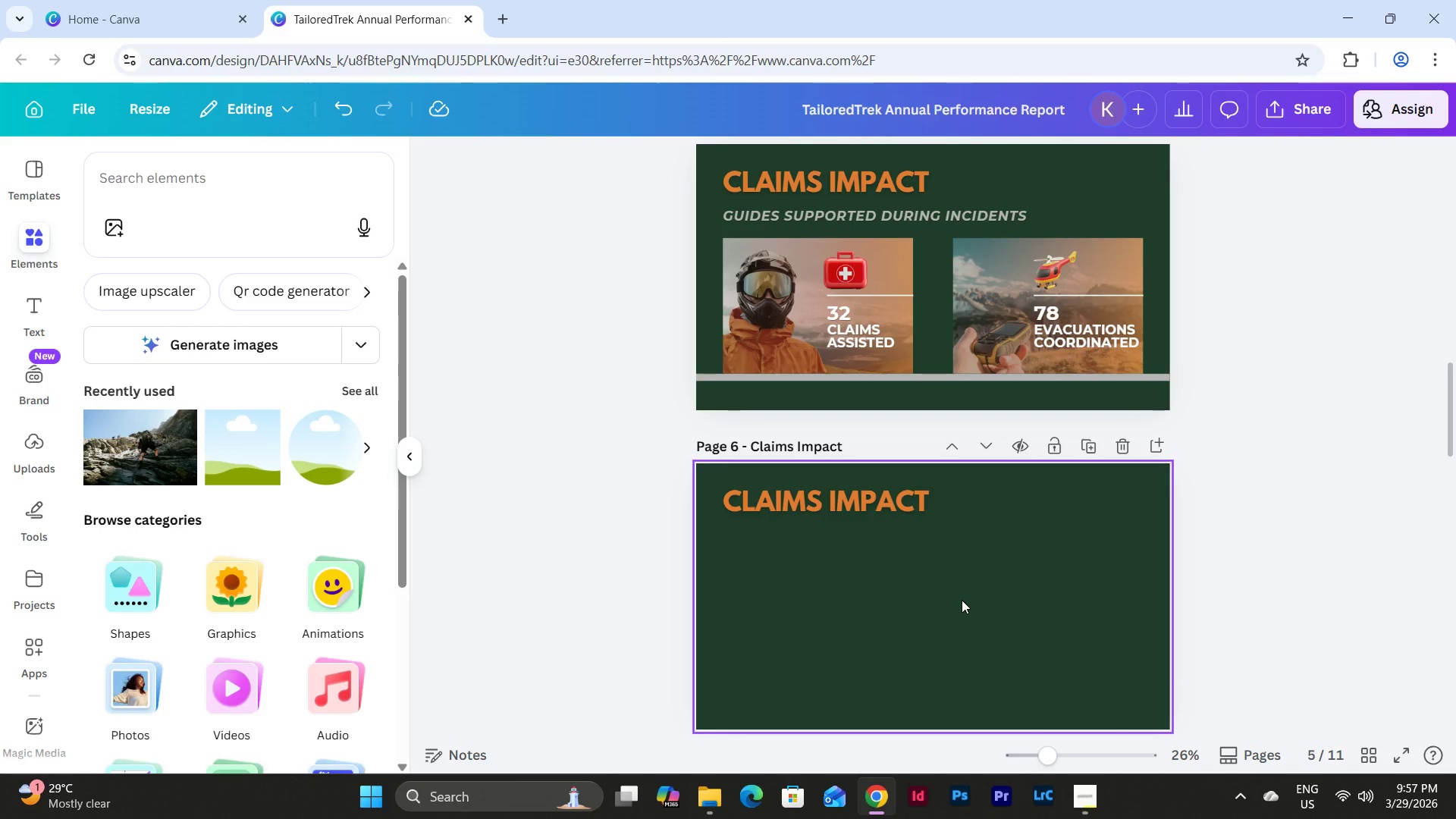 
scroll: coordinate [1080, 544], scroll_direction: down, amount: 1.0
 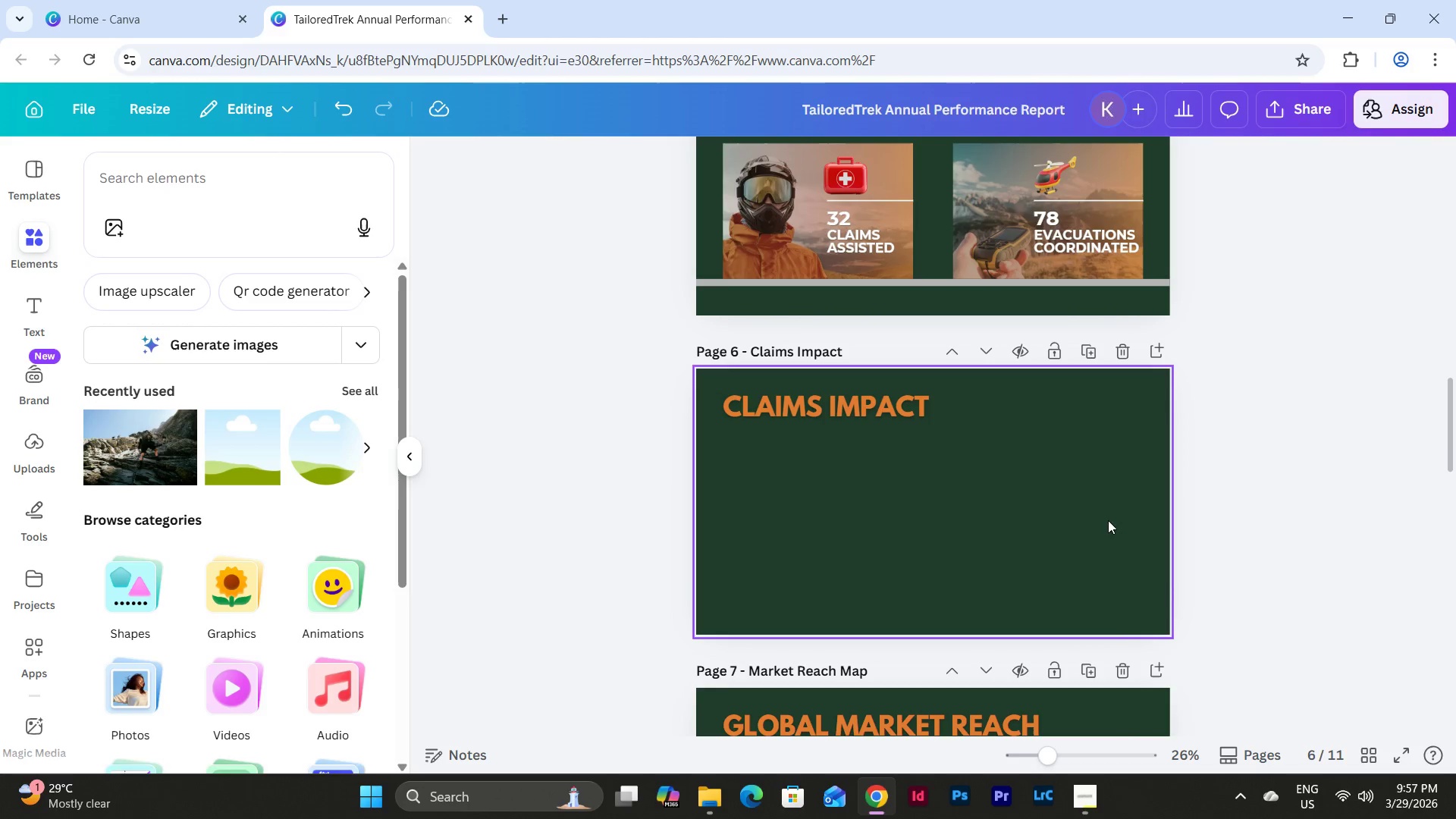 
left_click([1238, 466])
 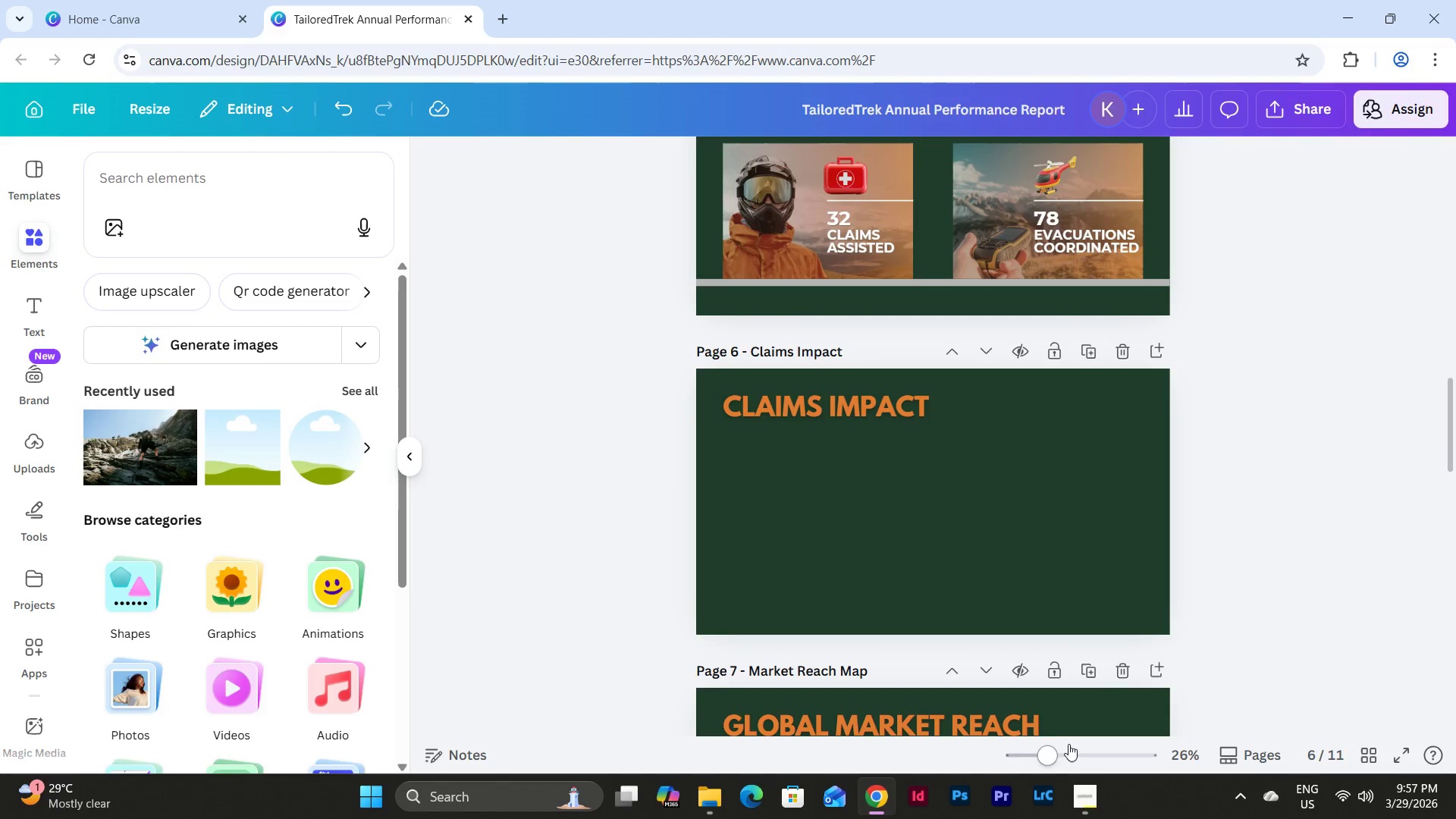 
left_click_drag(start_coordinate=[1057, 748], to_coordinate=[1067, 748])
 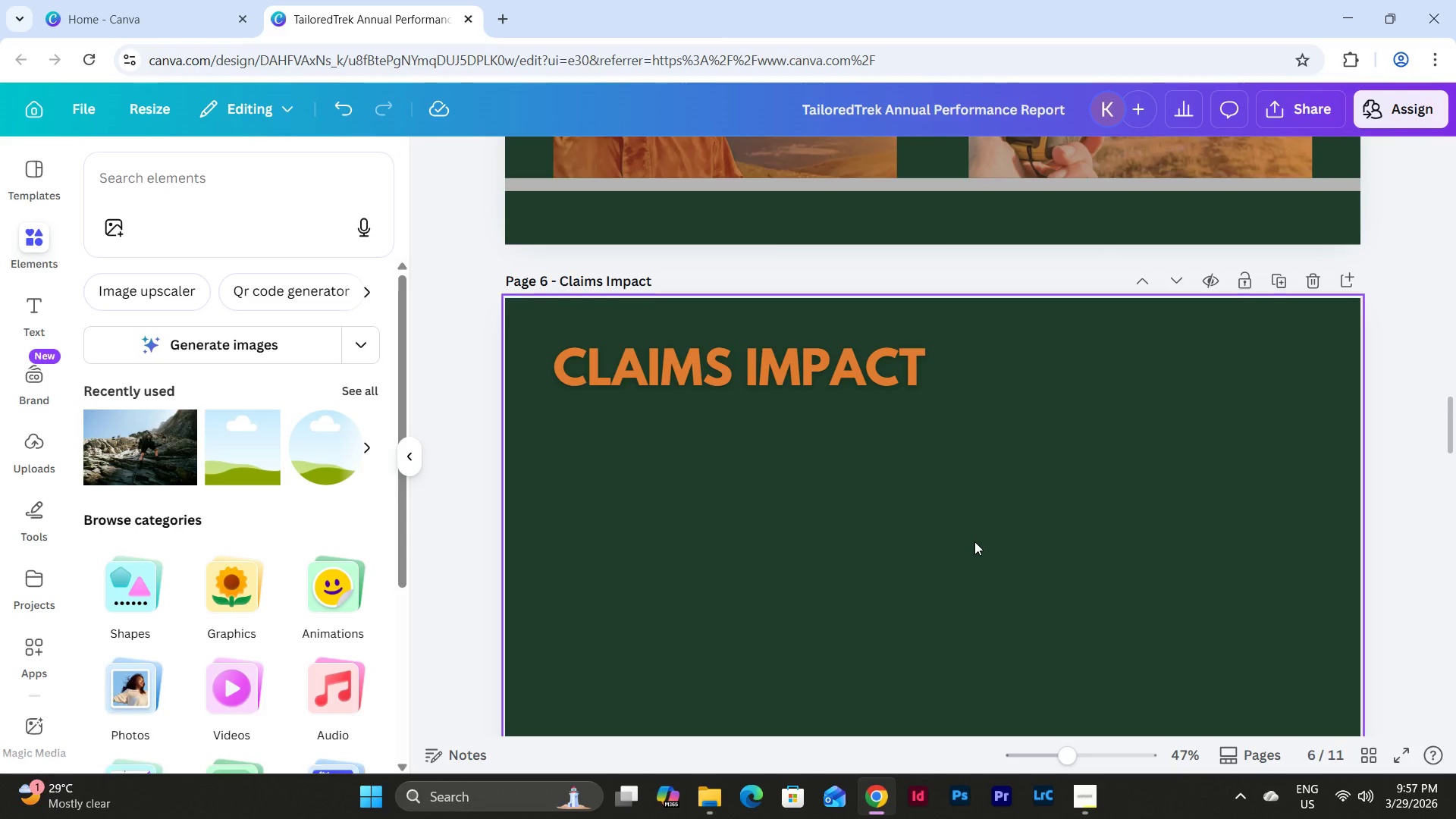 
scroll: coordinate [974, 541], scroll_direction: down, amount: 1.0
 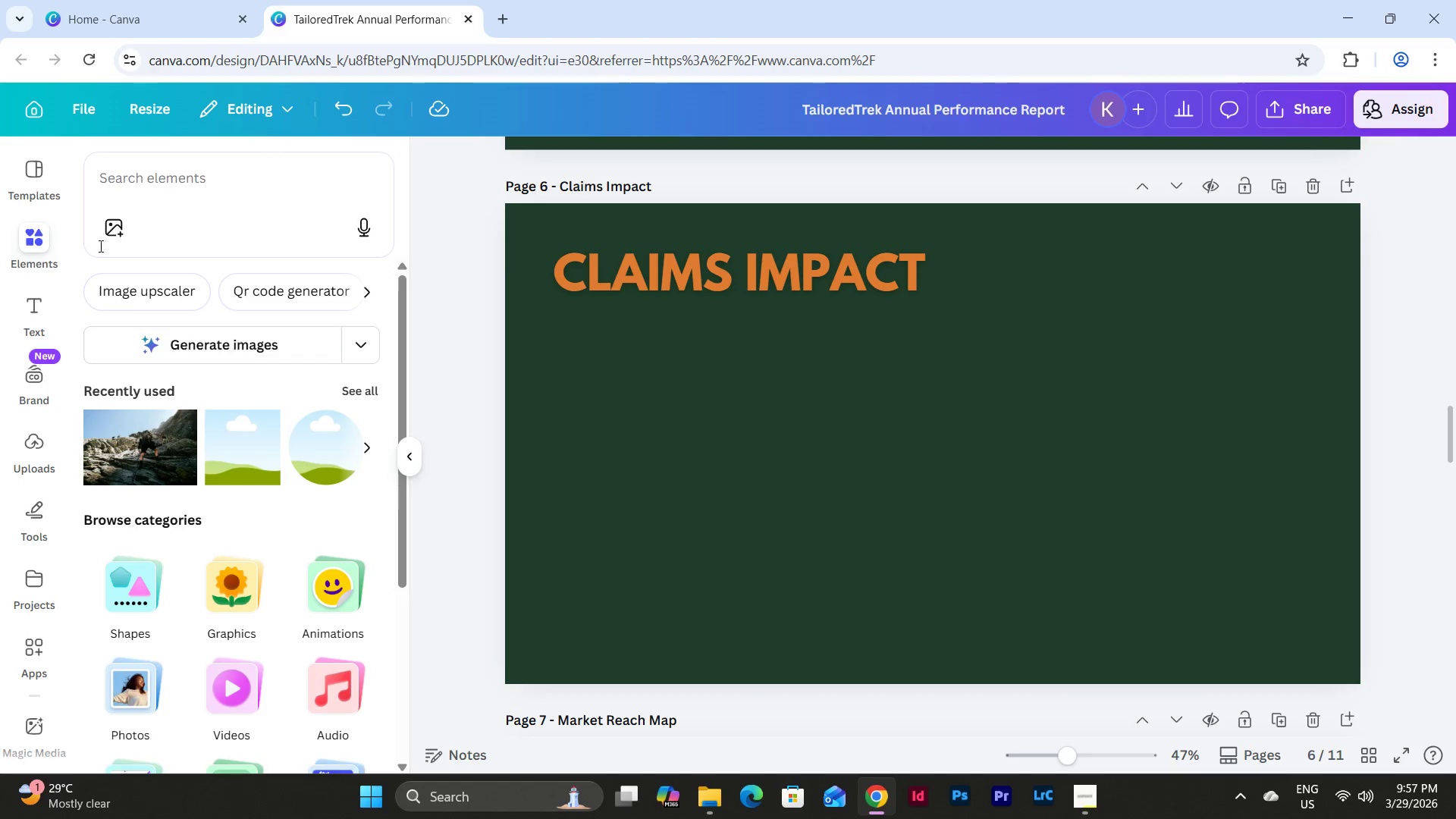 
left_click([200, 188])
 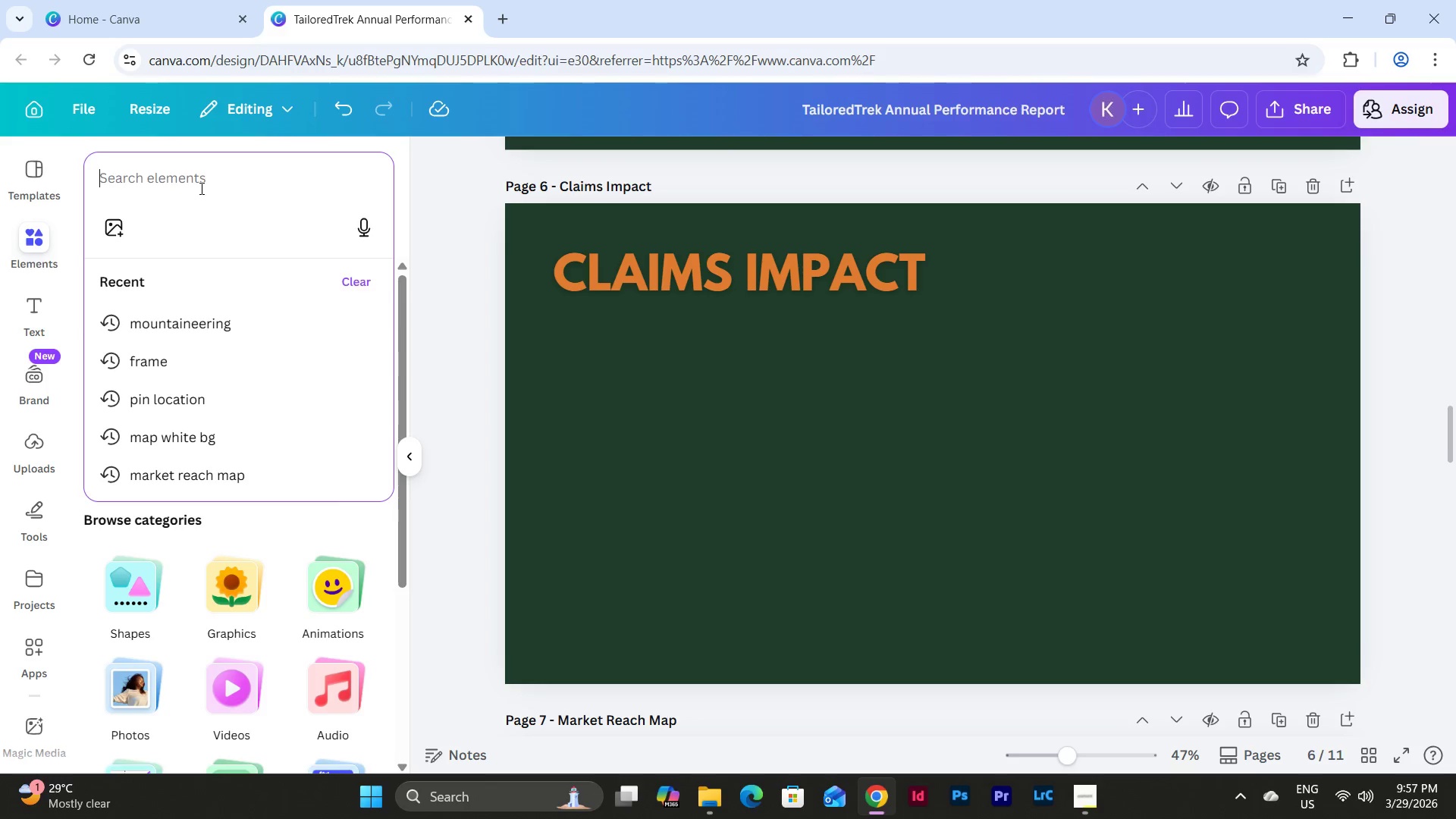 
type(cha)
 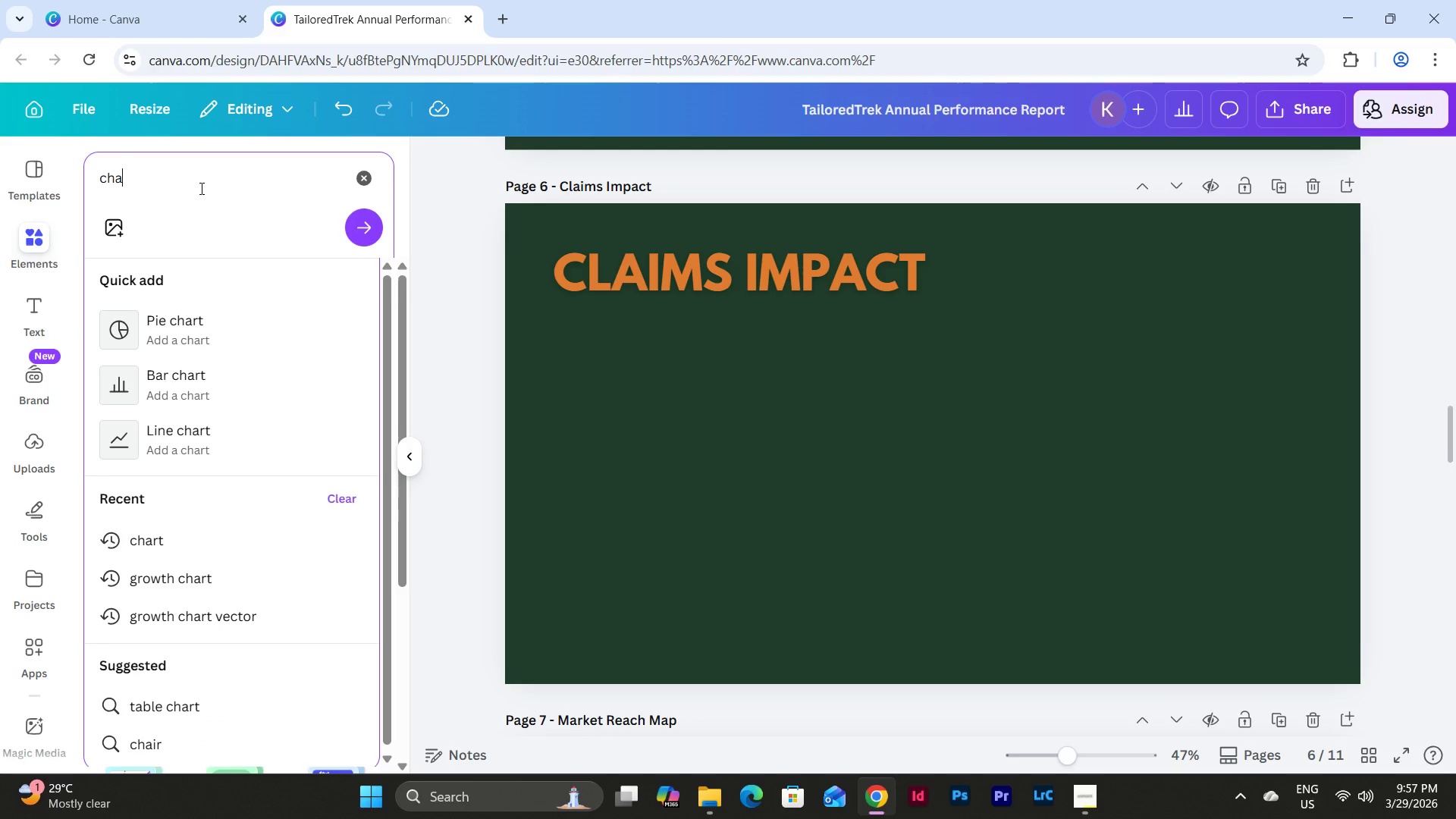 
type(rt)
 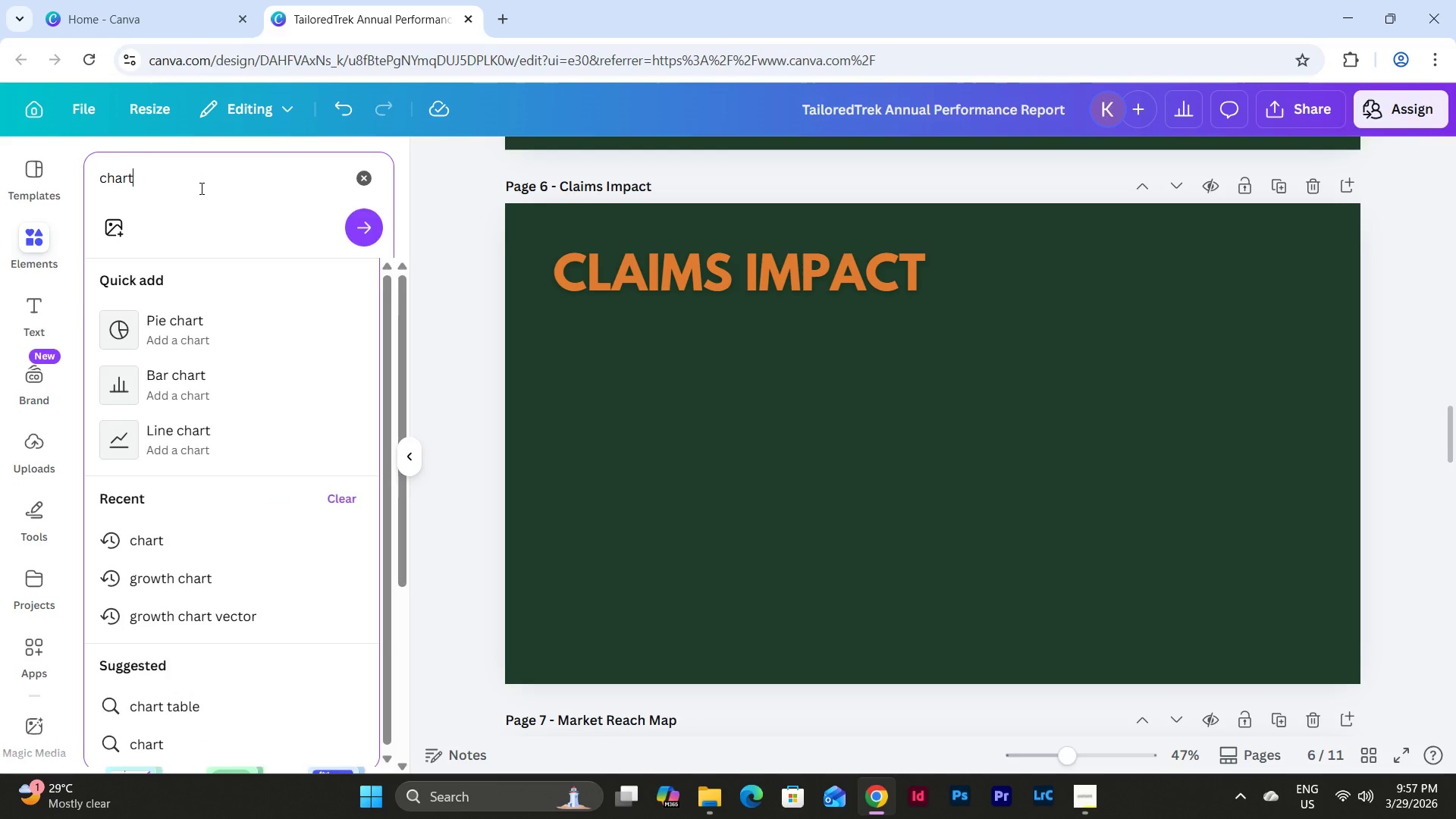 
key(Enter)
 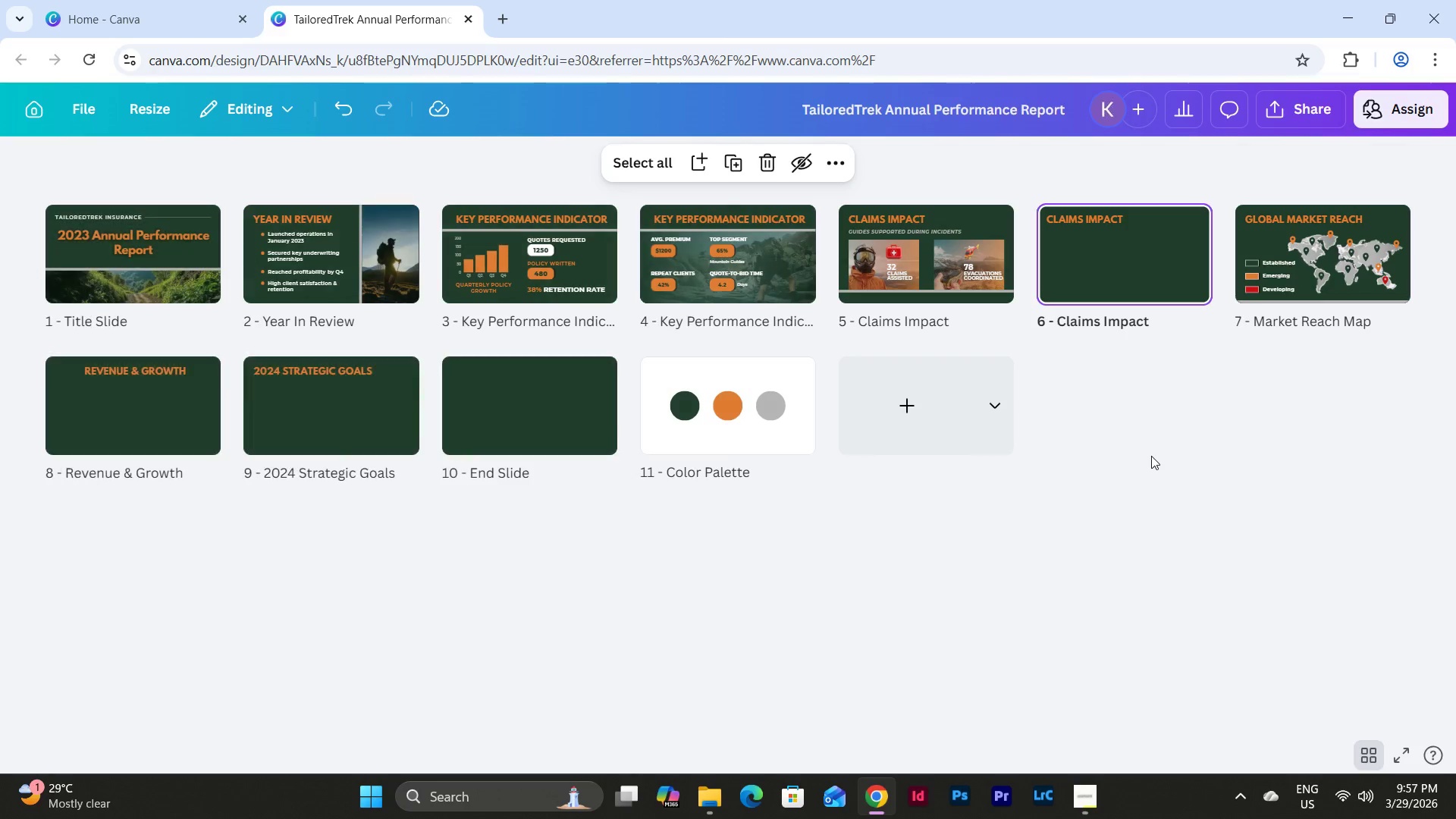 
wait(5.92)
 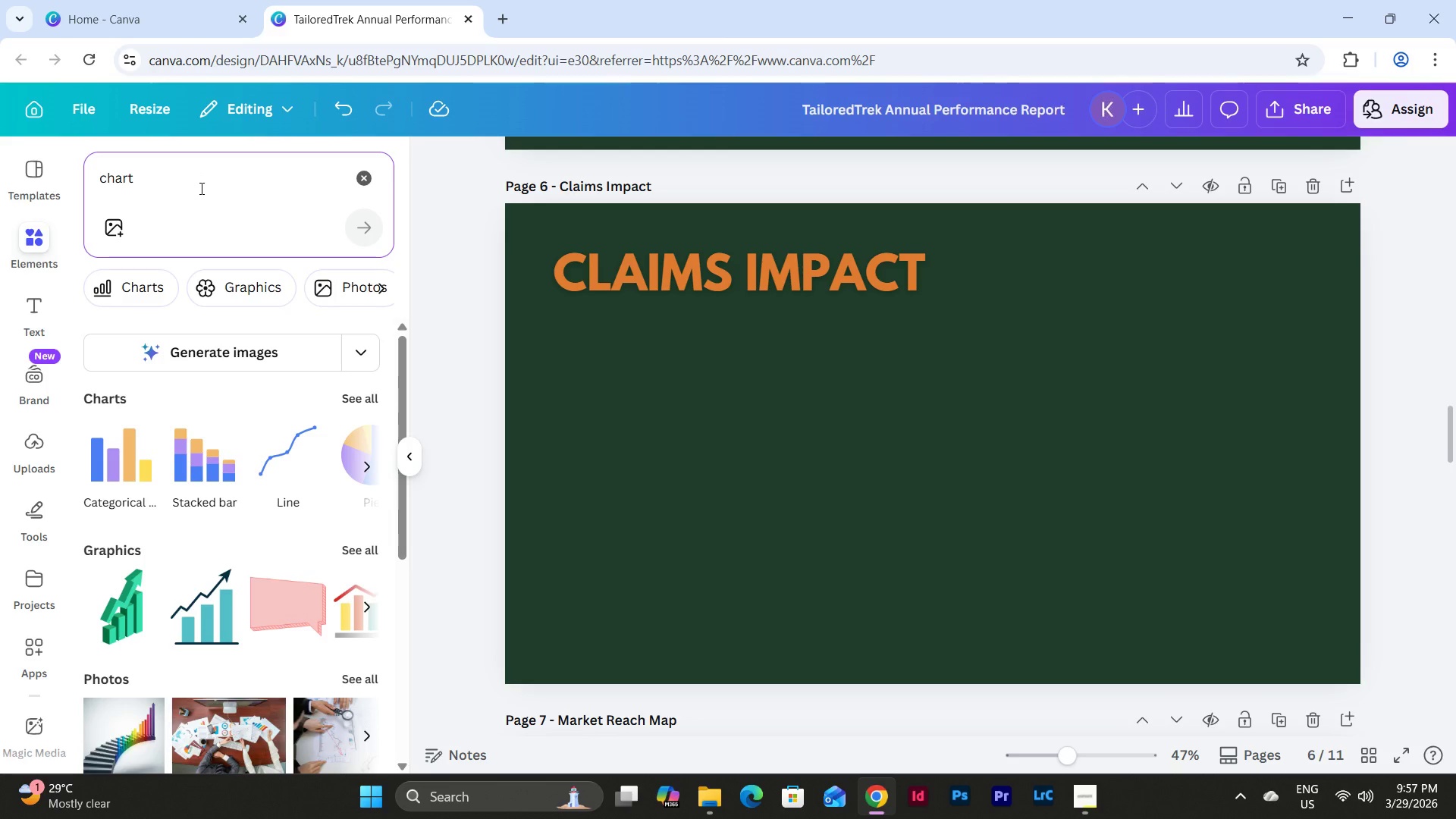 
mouse_move([165, 414])
 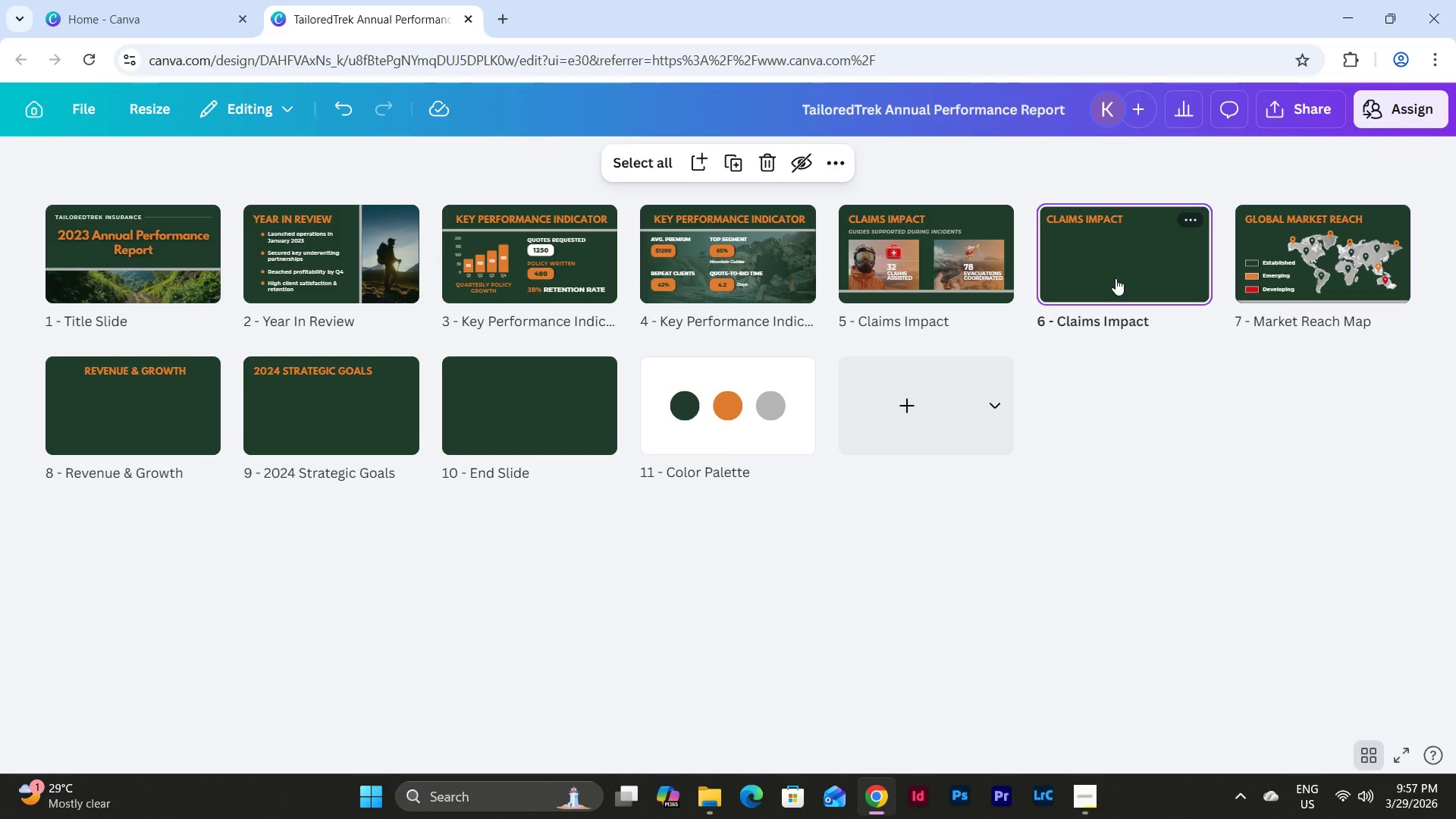 
double_click([1116, 278])
 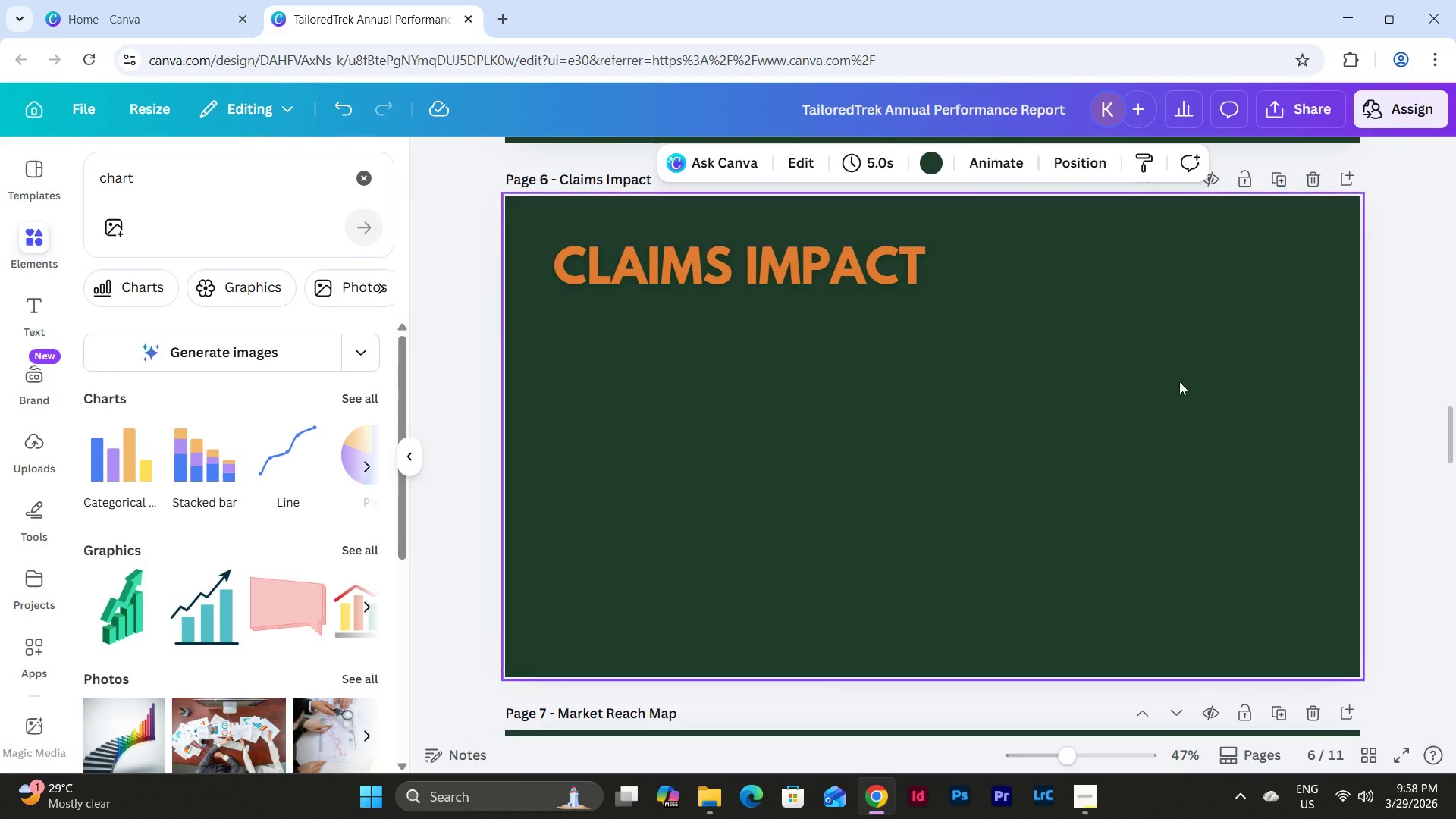 
scroll: coordinate [1213, 448], scroll_direction: up, amount: 7.0
 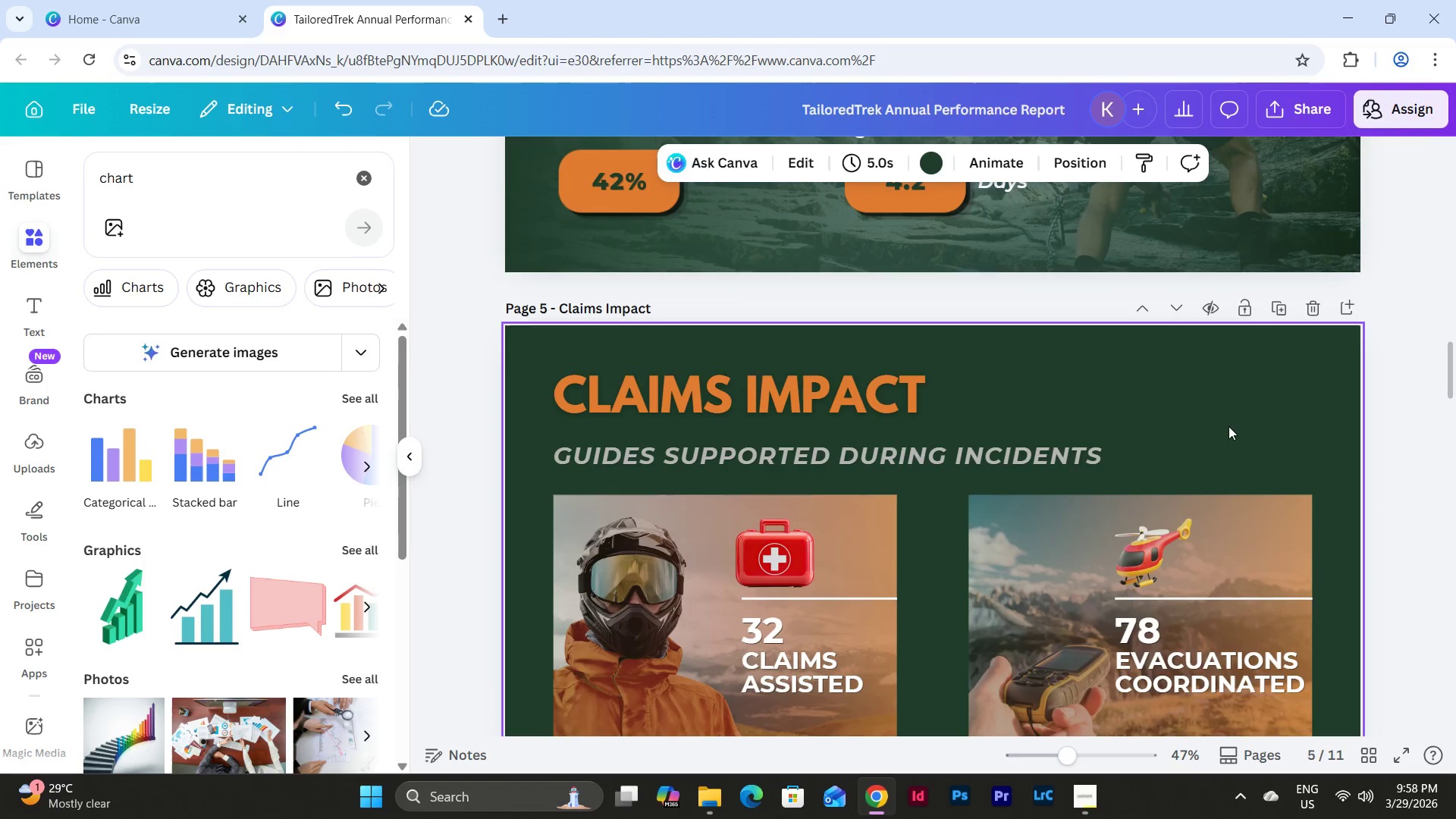 
scroll: coordinate [1230, 425], scroll_direction: down, amount: 5.0
 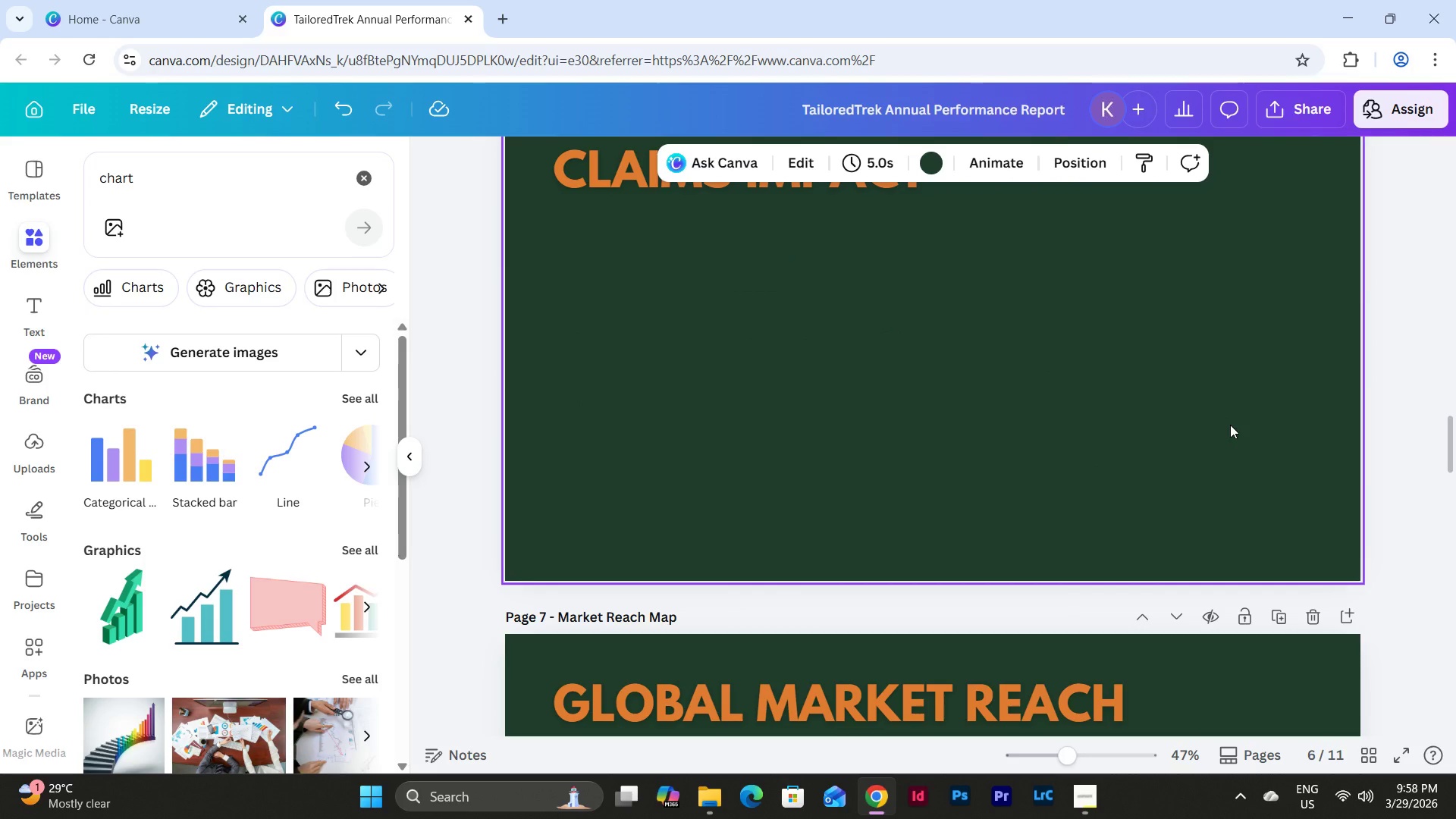 
wait(7.32)
 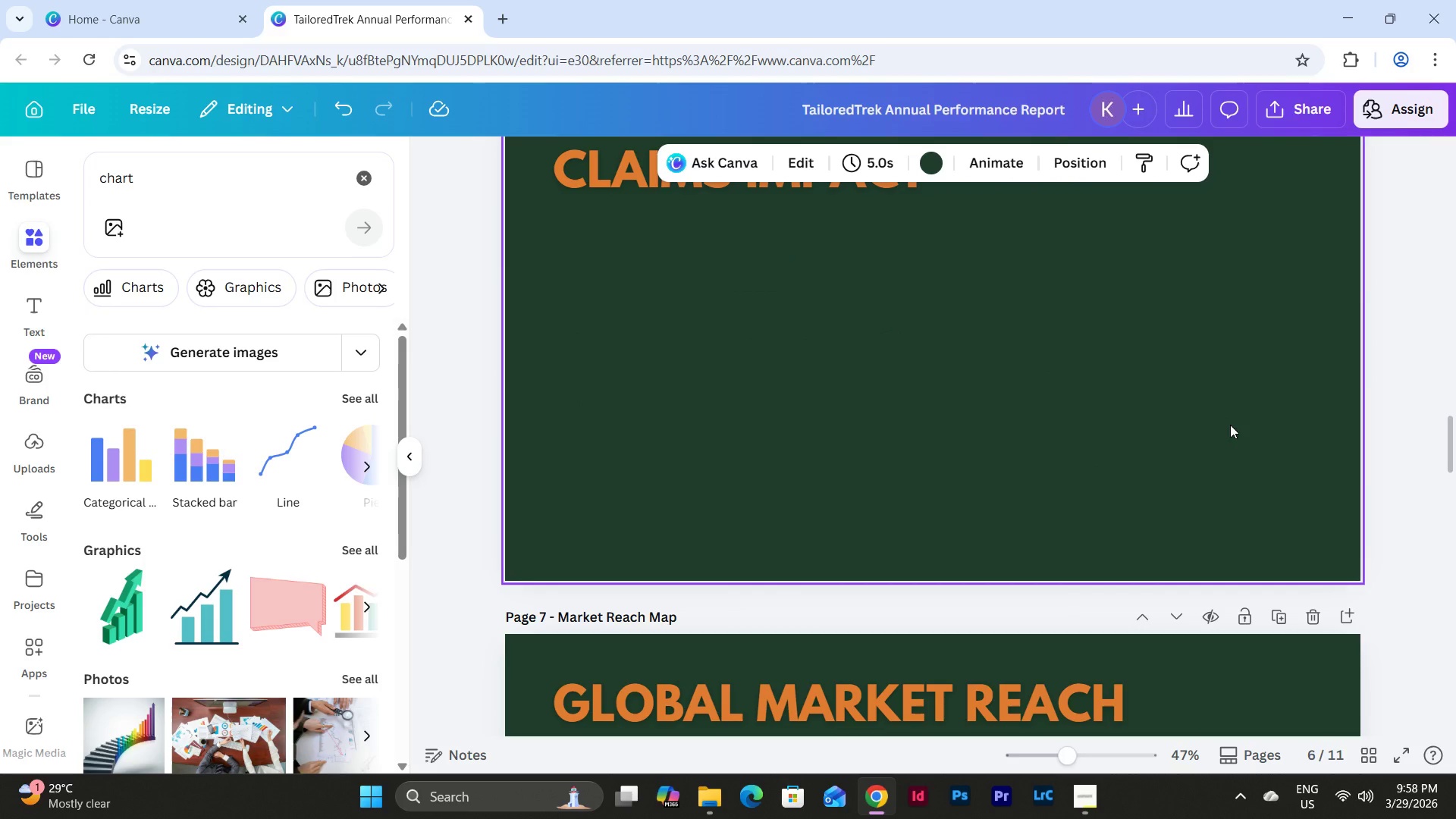 
scroll: coordinate [1187, 464], scroll_direction: up, amount: 1.0
 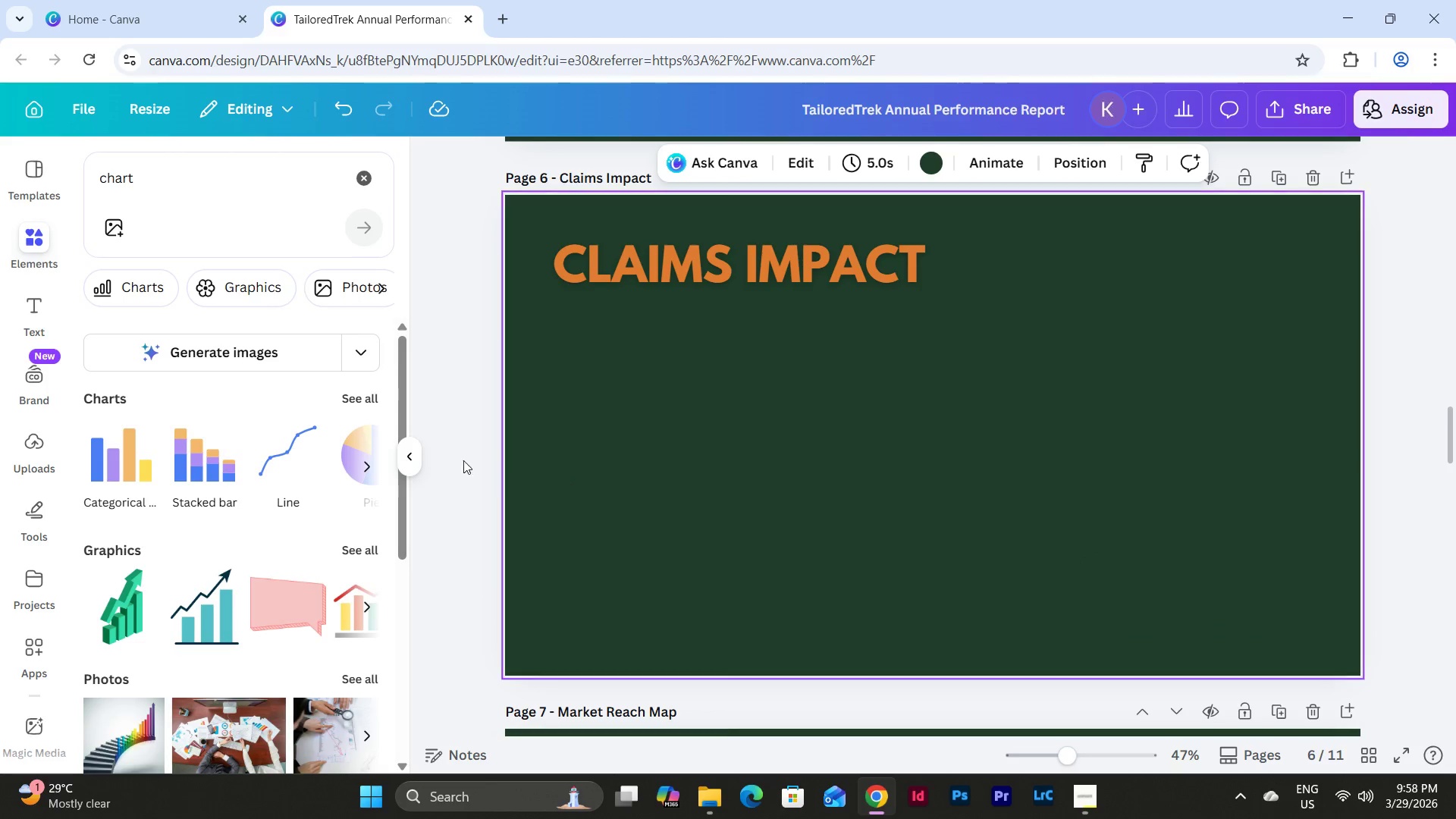 
left_click([355, 399])
 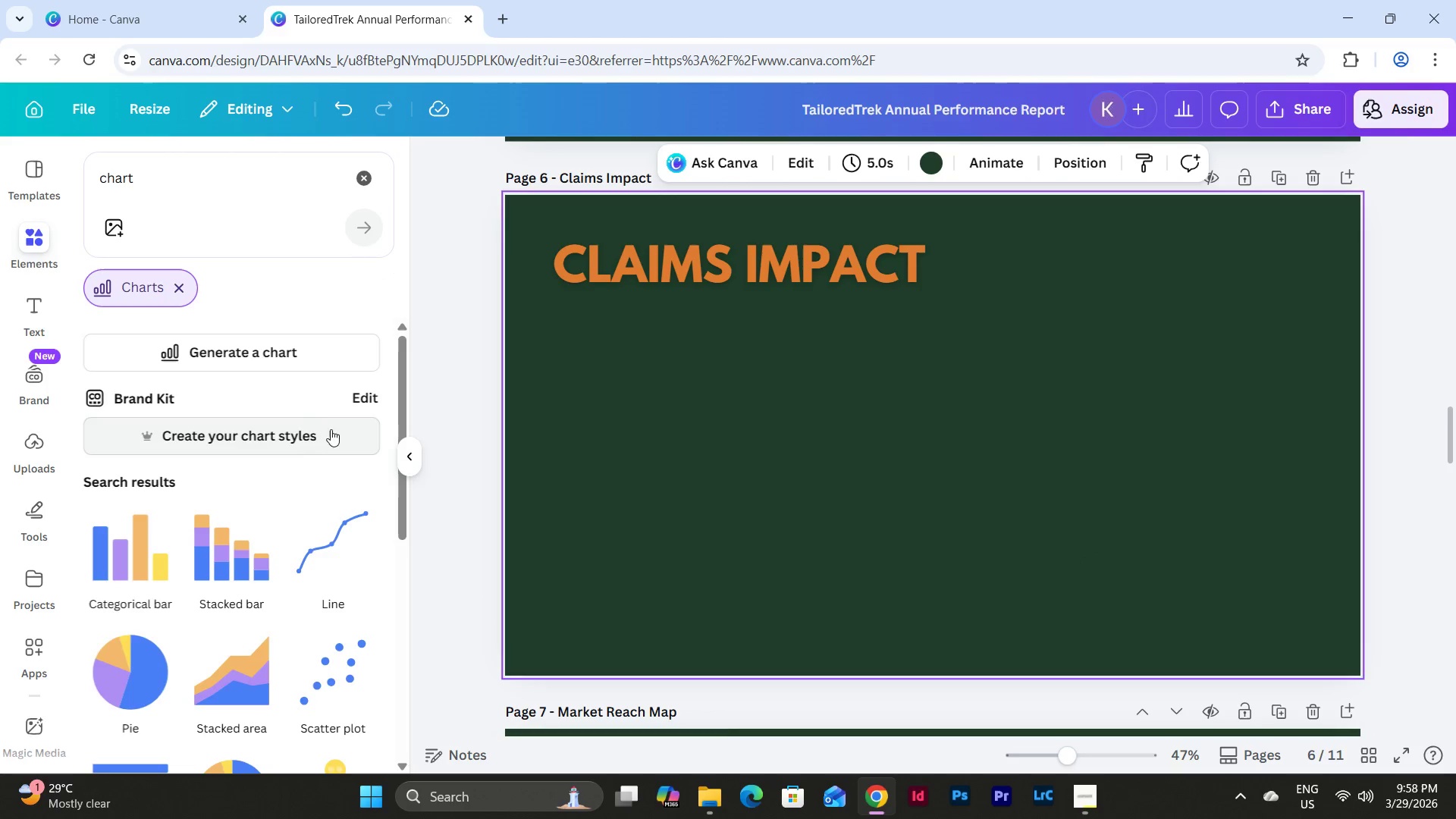 
scroll: coordinate [312, 404], scroll_direction: down, amount: 3.0
 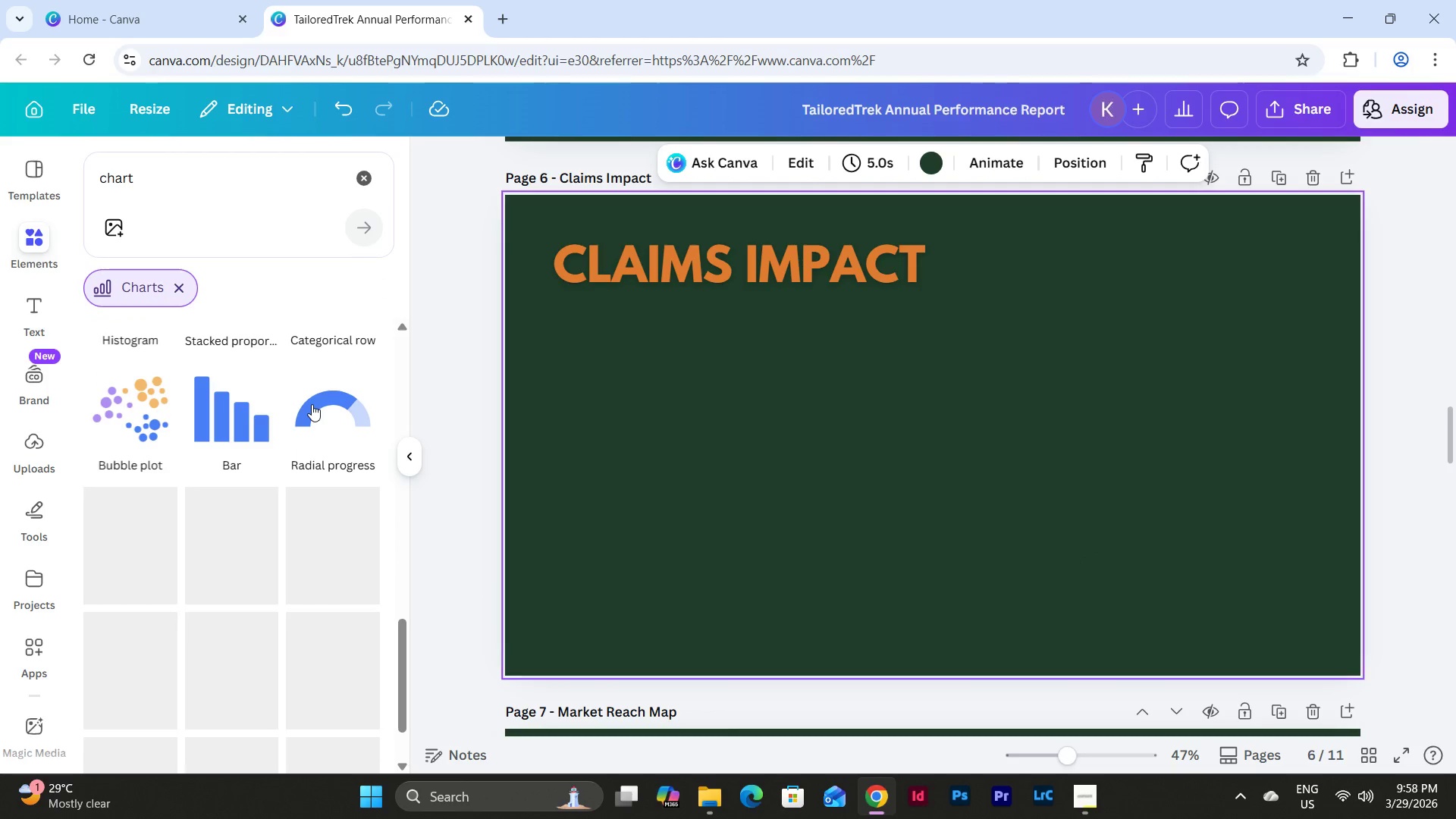 
scroll: coordinate [312, 404], scroll_direction: up, amount: 2.0
 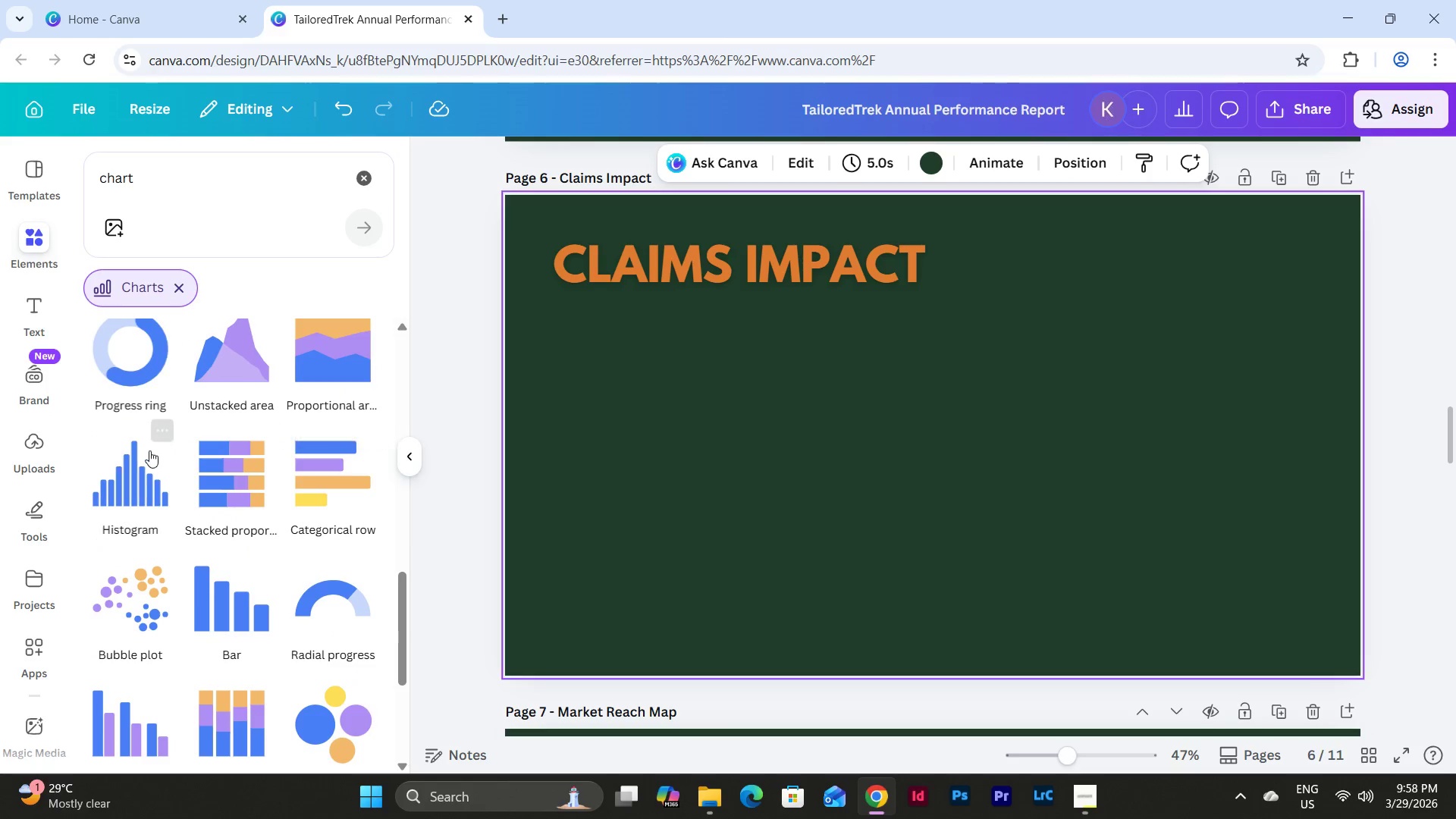 
left_click([136, 469])
 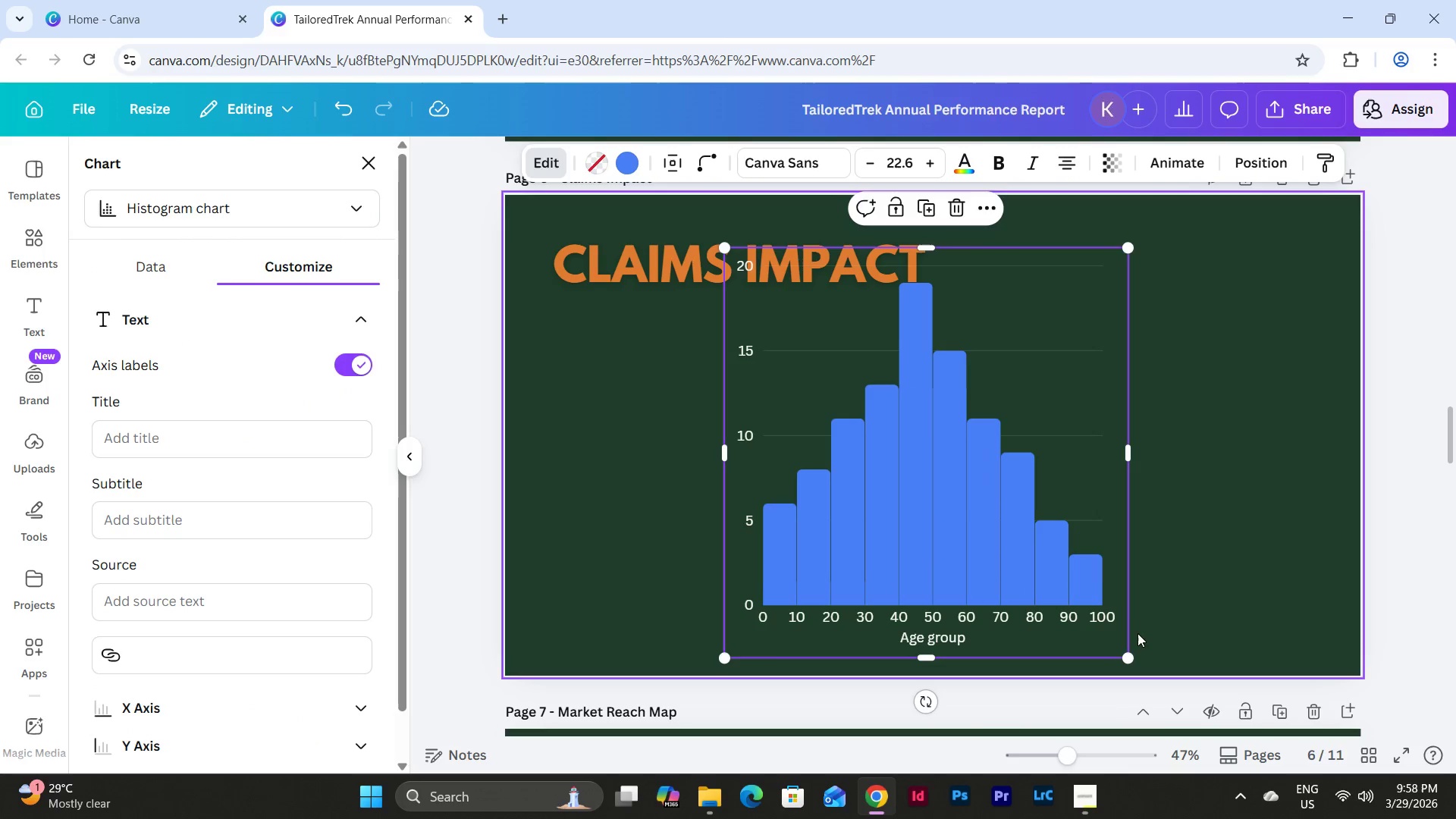 
wait(5.02)
 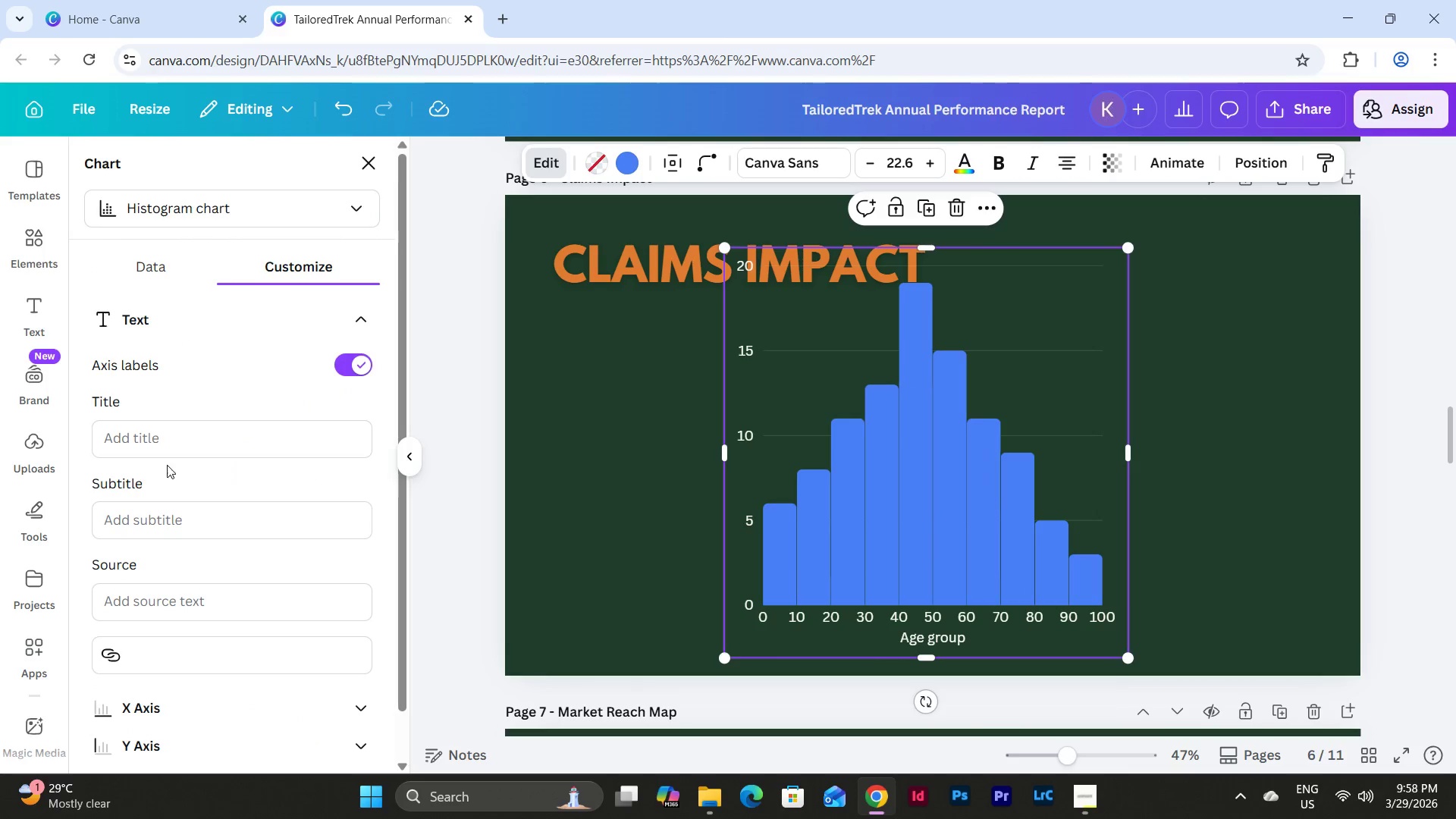 
left_click_drag(start_coordinate=[1128, 657], to_coordinate=[1100, 629])
 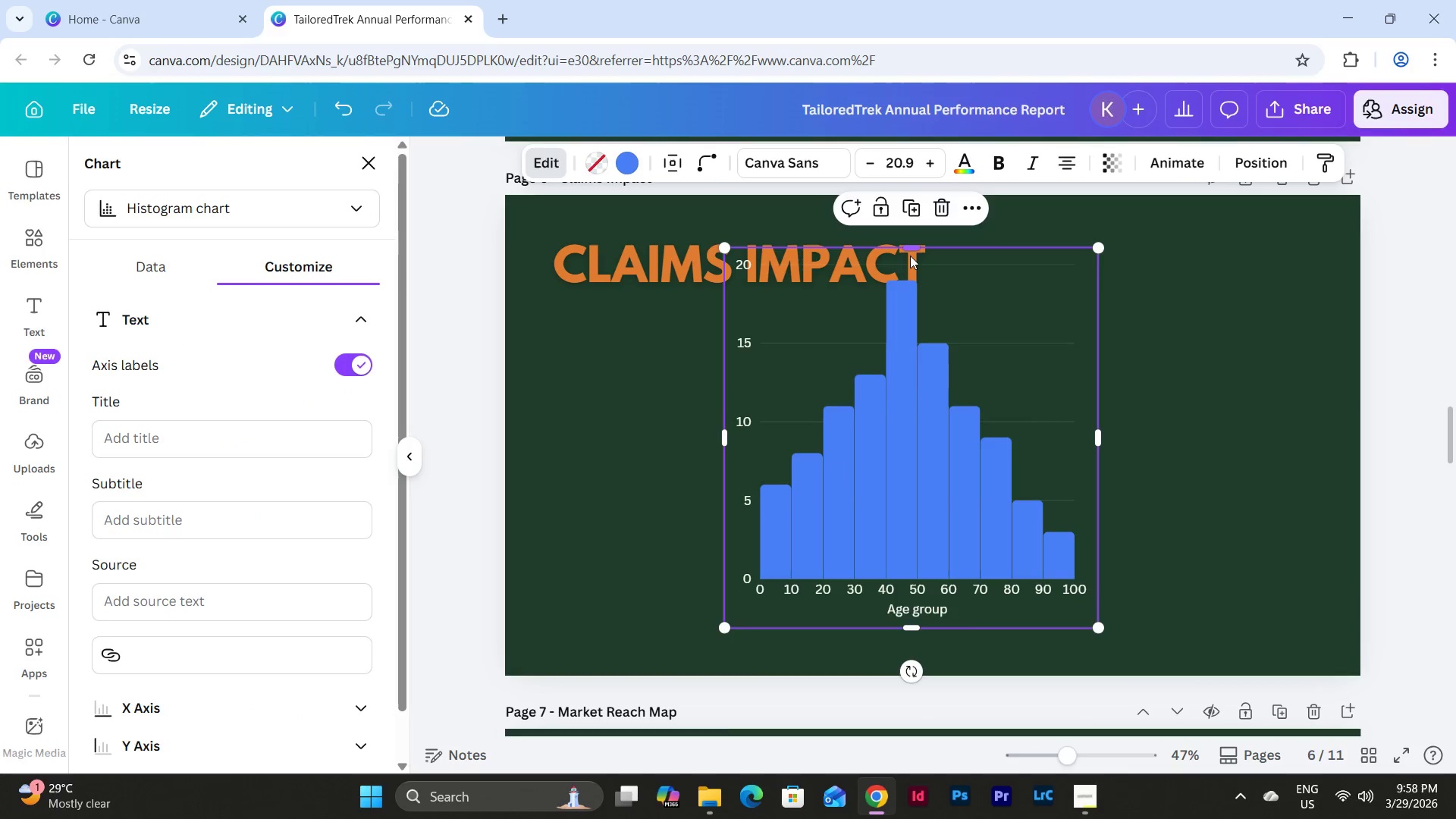 
left_click_drag(start_coordinate=[912, 253], to_coordinate=[913, 315])
 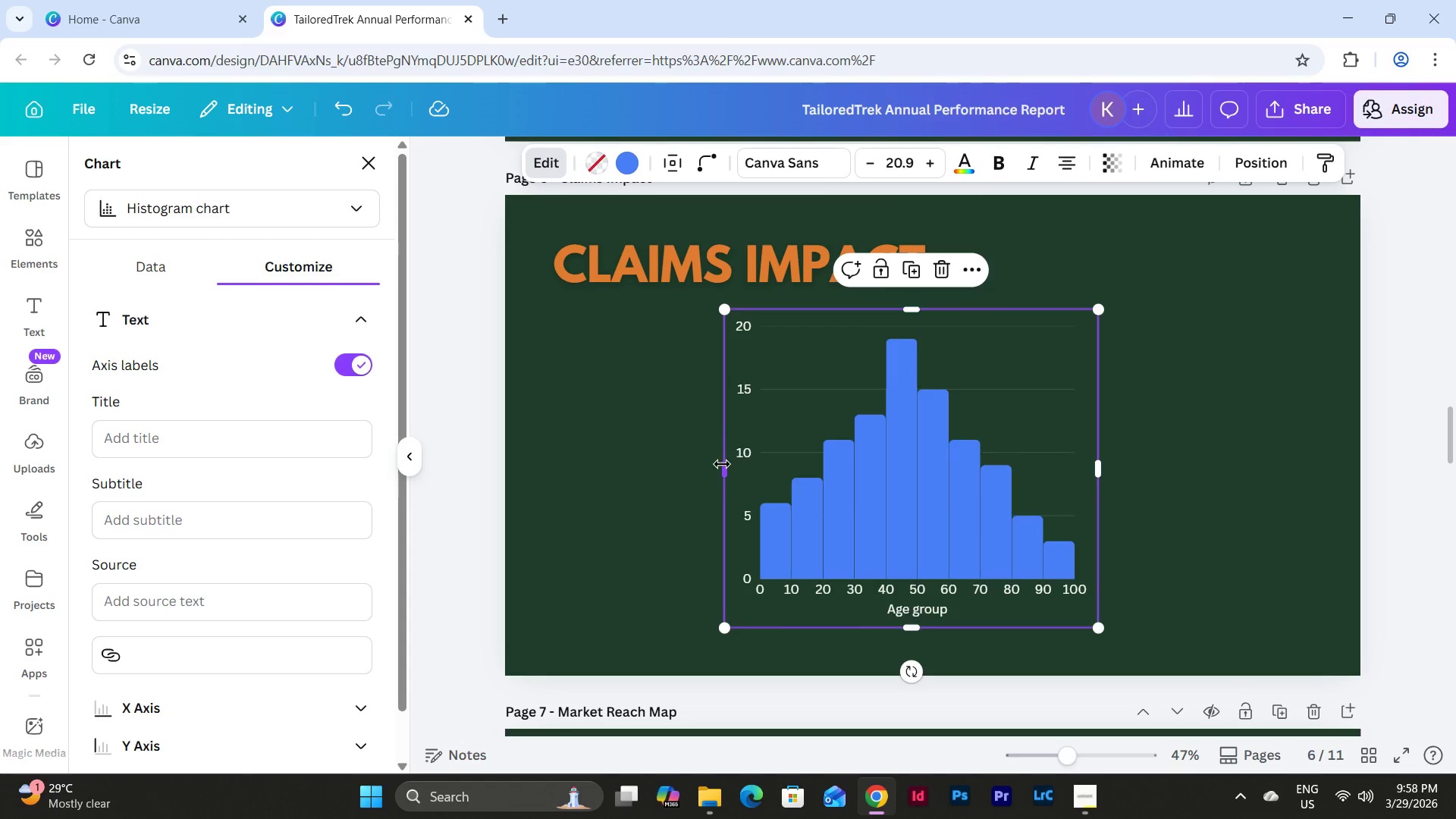 
left_click_drag(start_coordinate=[722, 465], to_coordinate=[680, 463])
 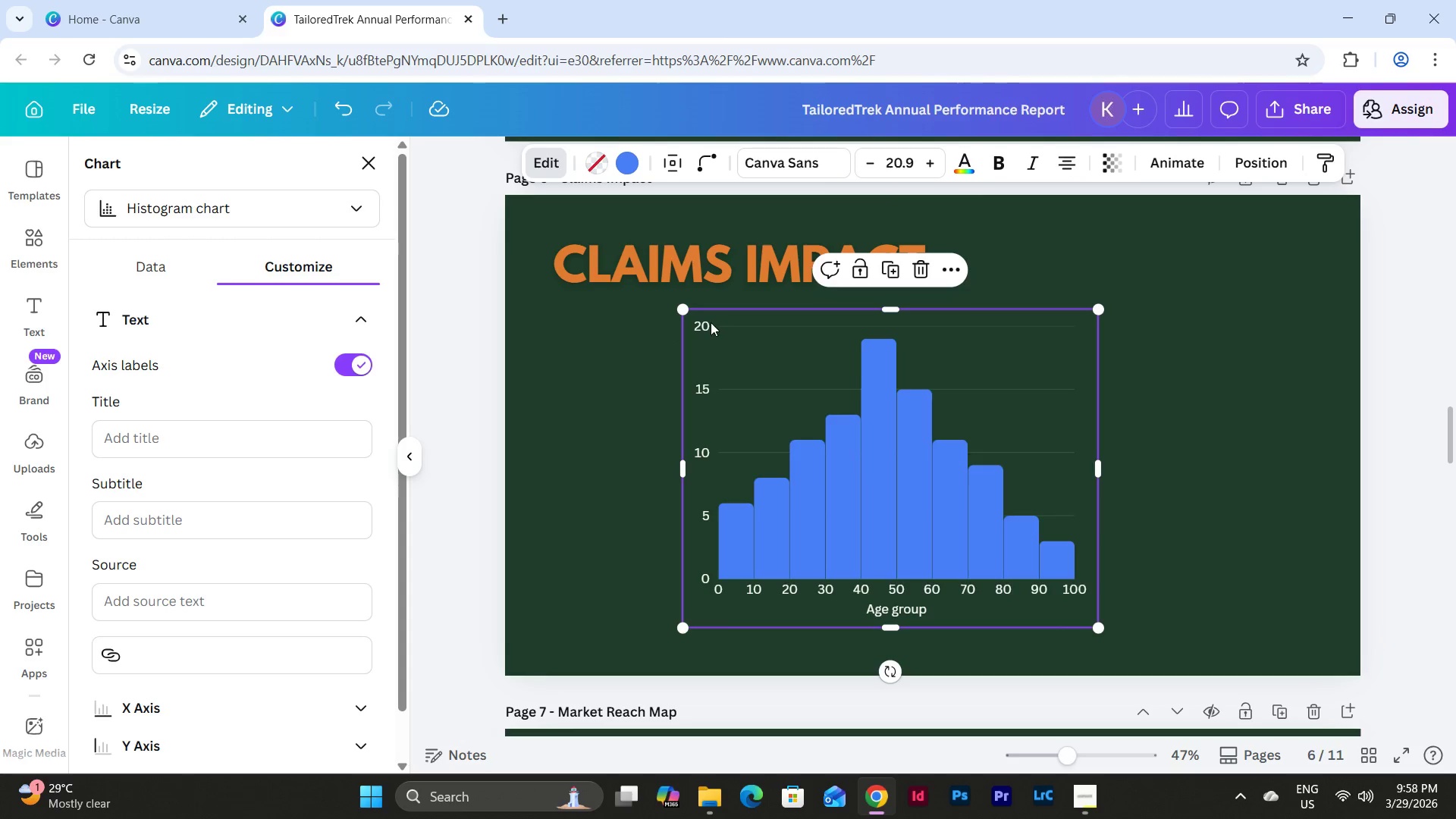 
double_click([700, 325])
 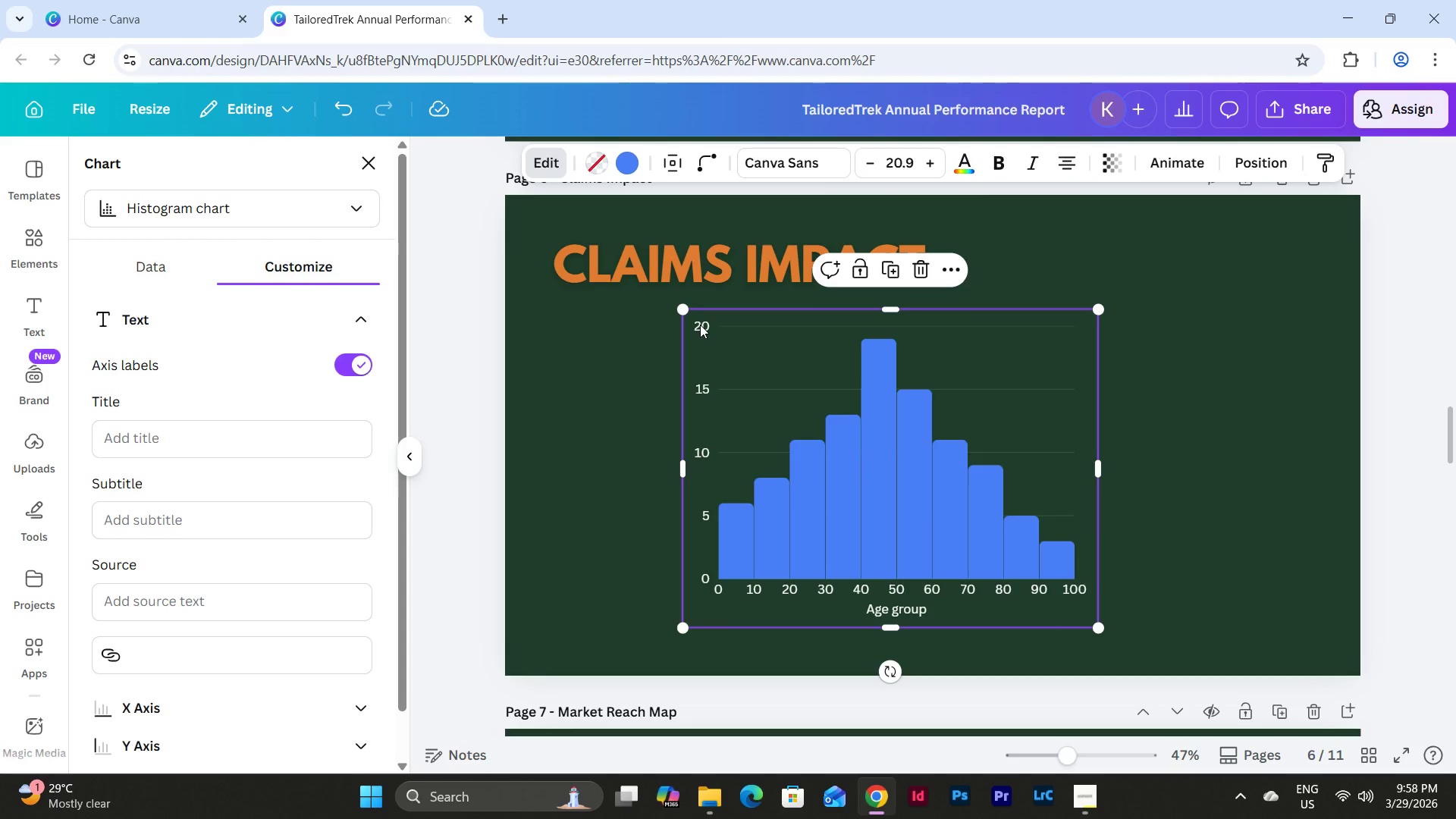 
double_click([700, 325])
 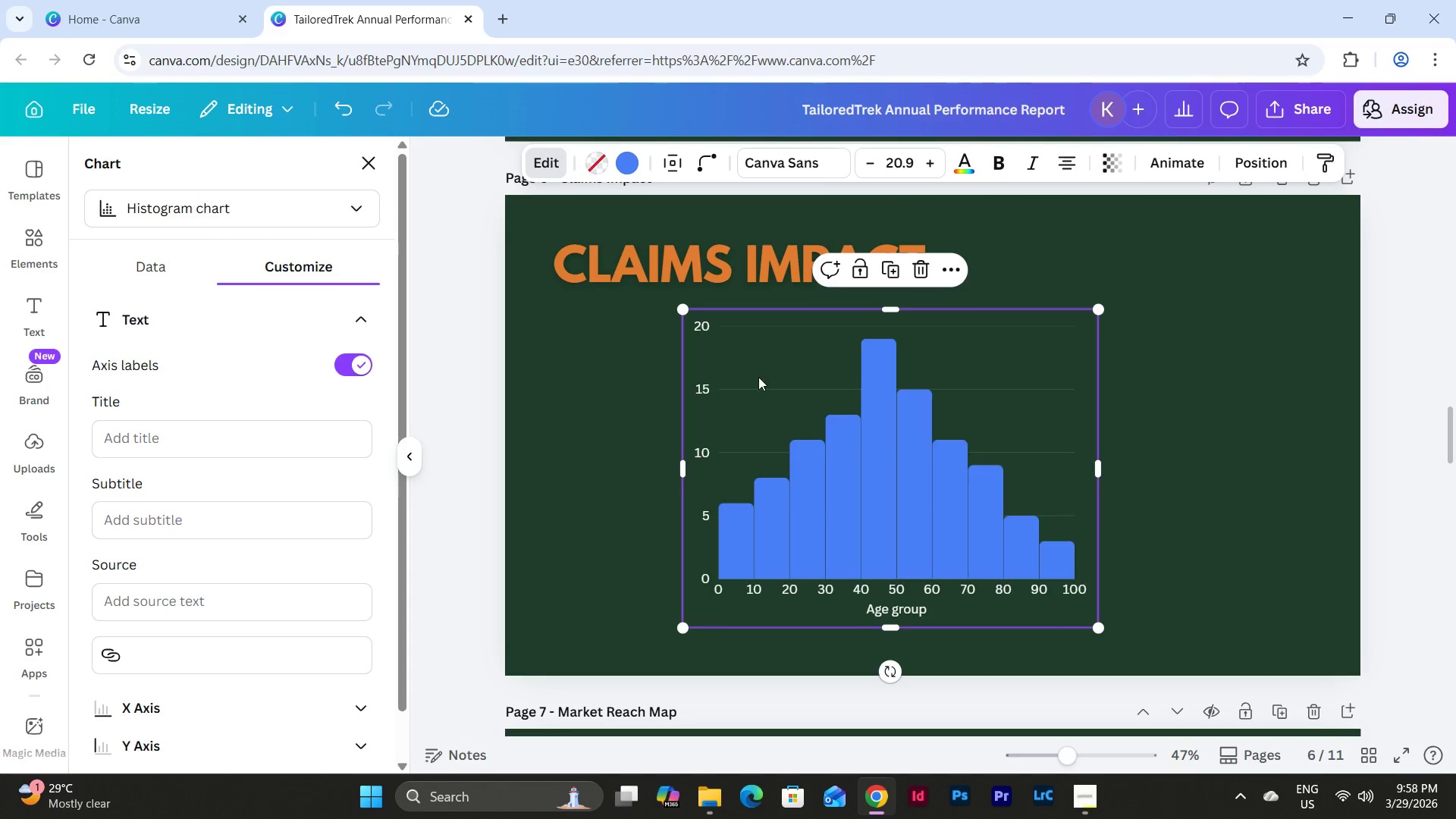 
scroll: coordinate [689, 417], scroll_direction: up, amount: 15.0
 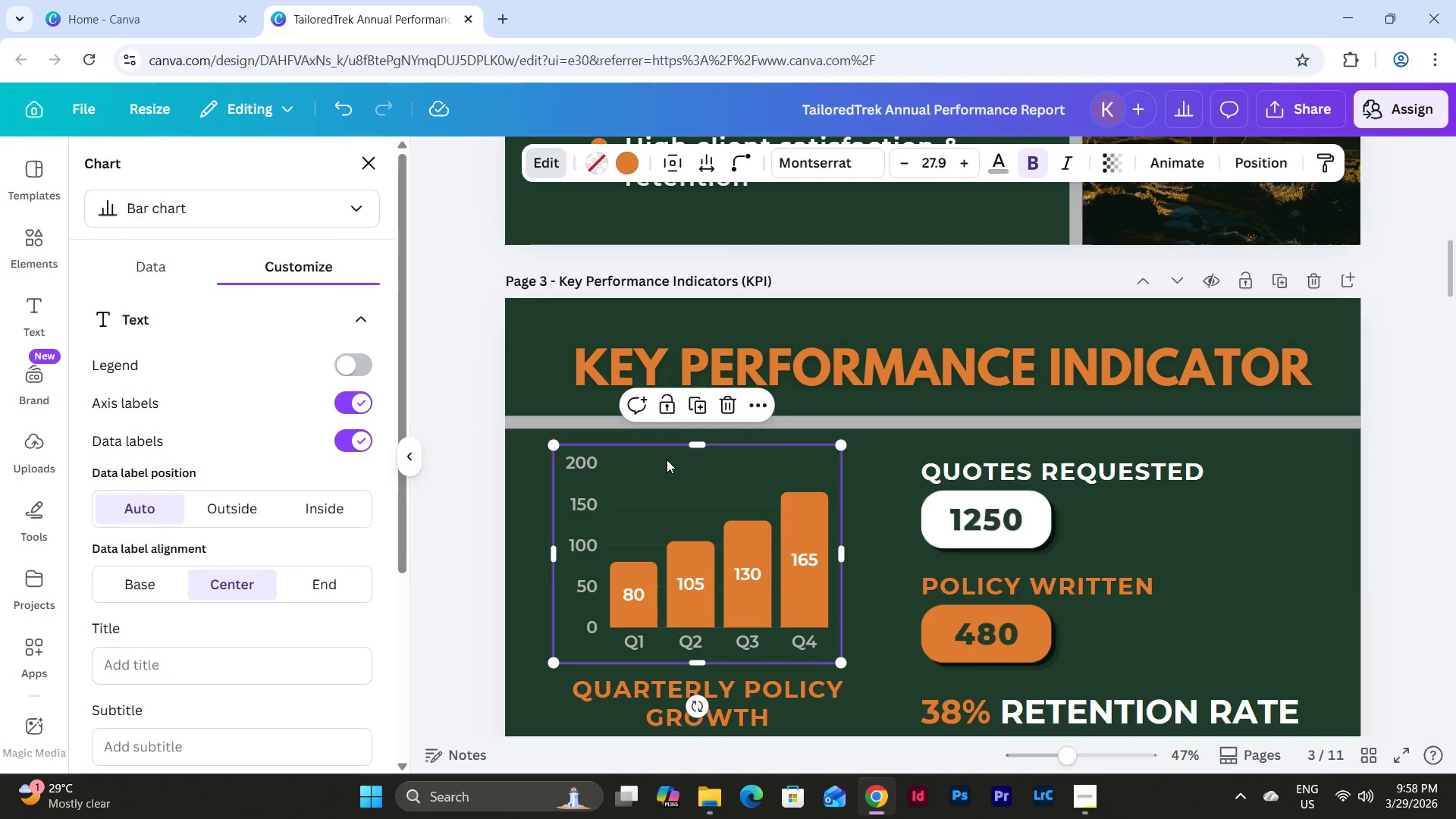 
scroll: coordinate [892, 447], scroll_direction: down, amount: 19.0
 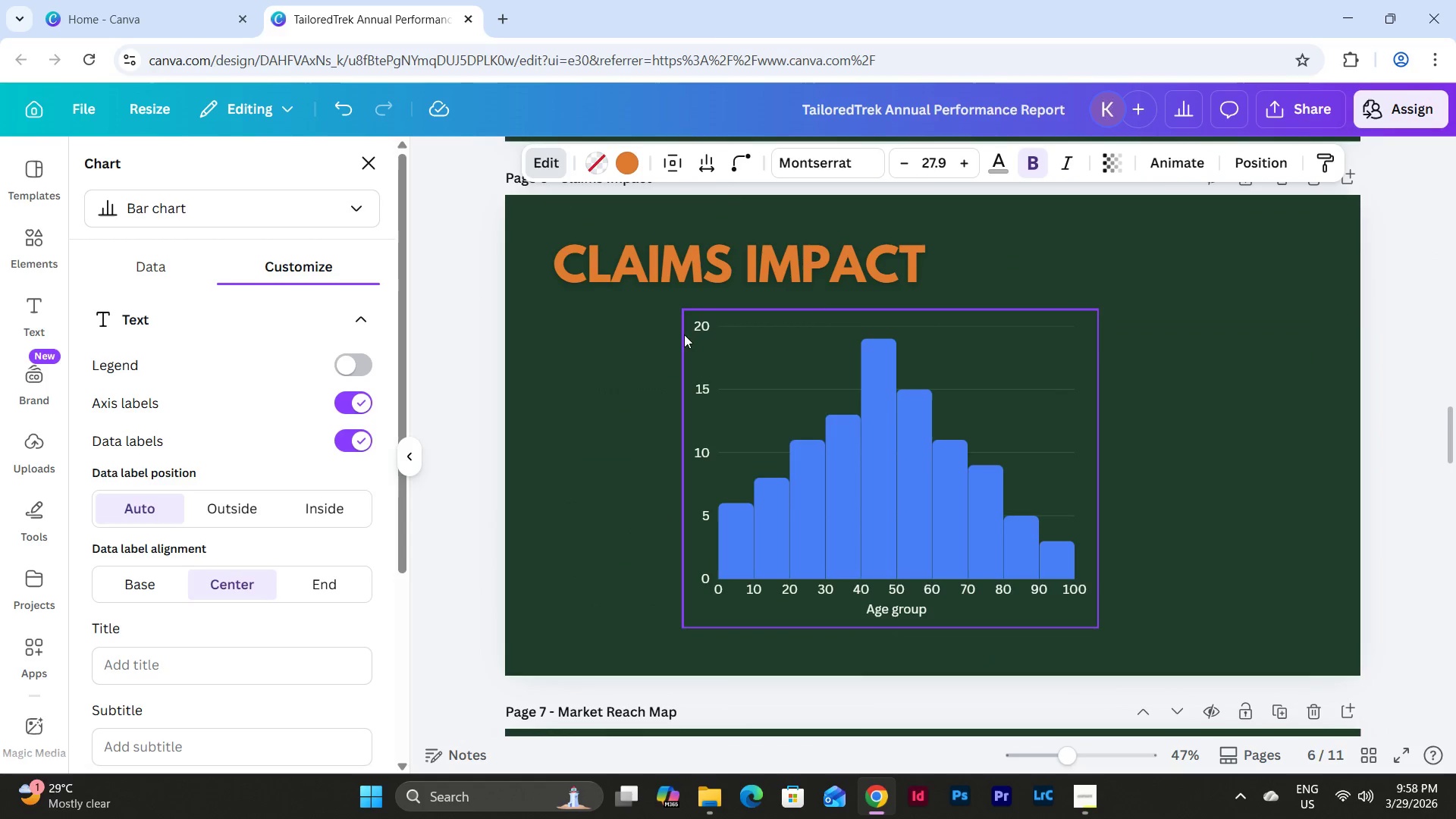 
left_click([694, 325])
 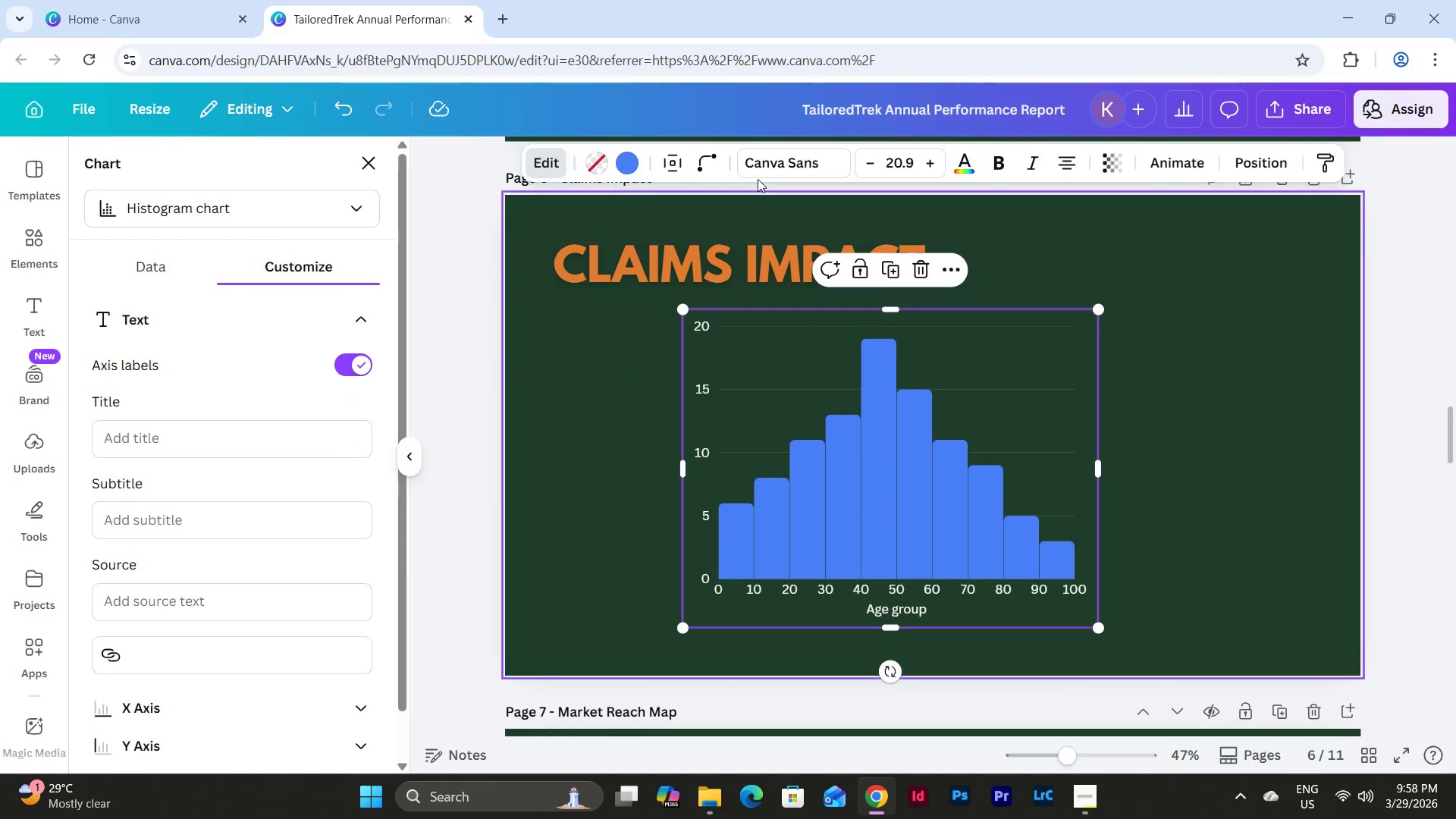 
left_click([800, 158])
 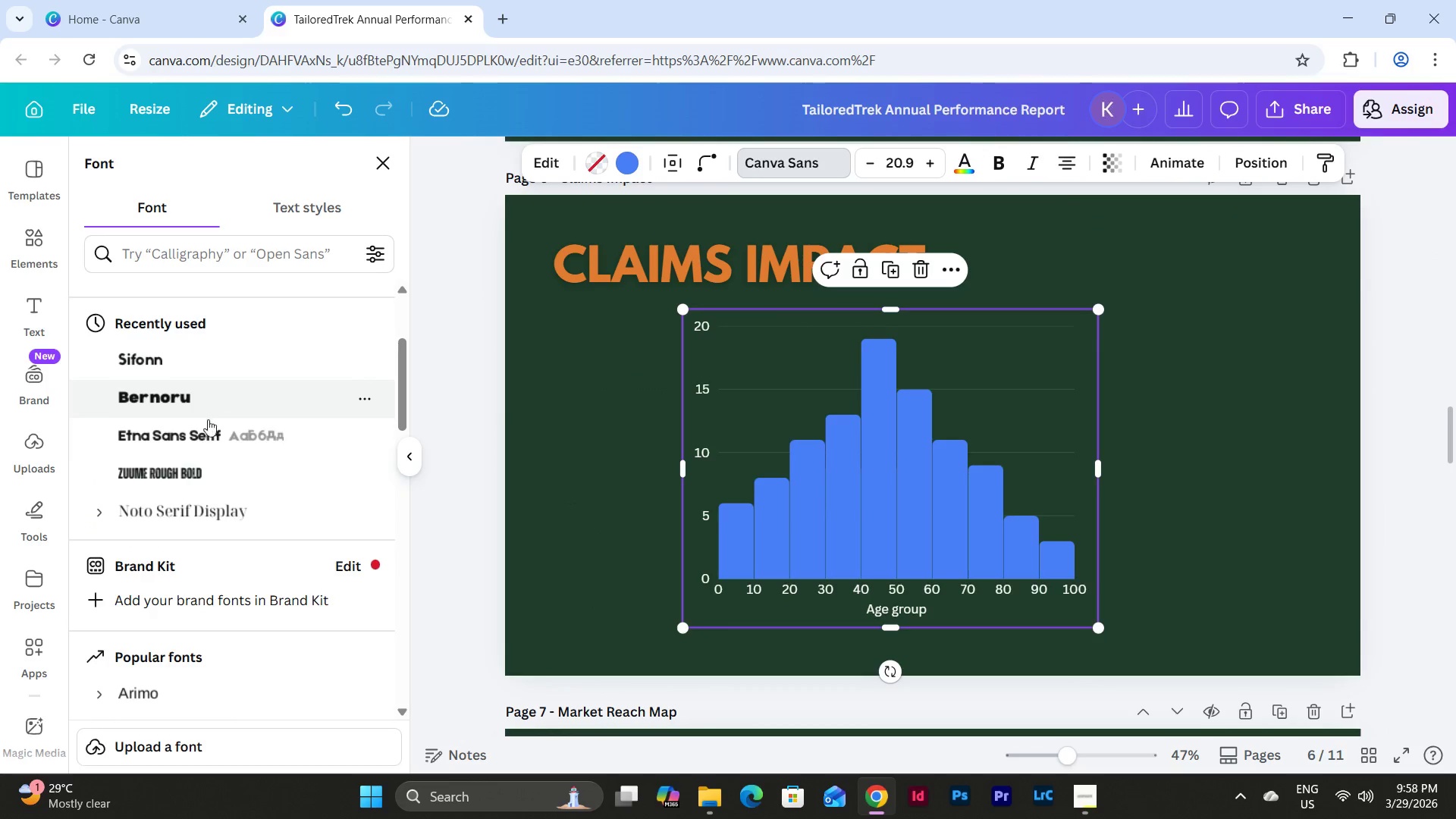 
scroll: coordinate [206, 434], scroll_direction: up, amount: 7.0
 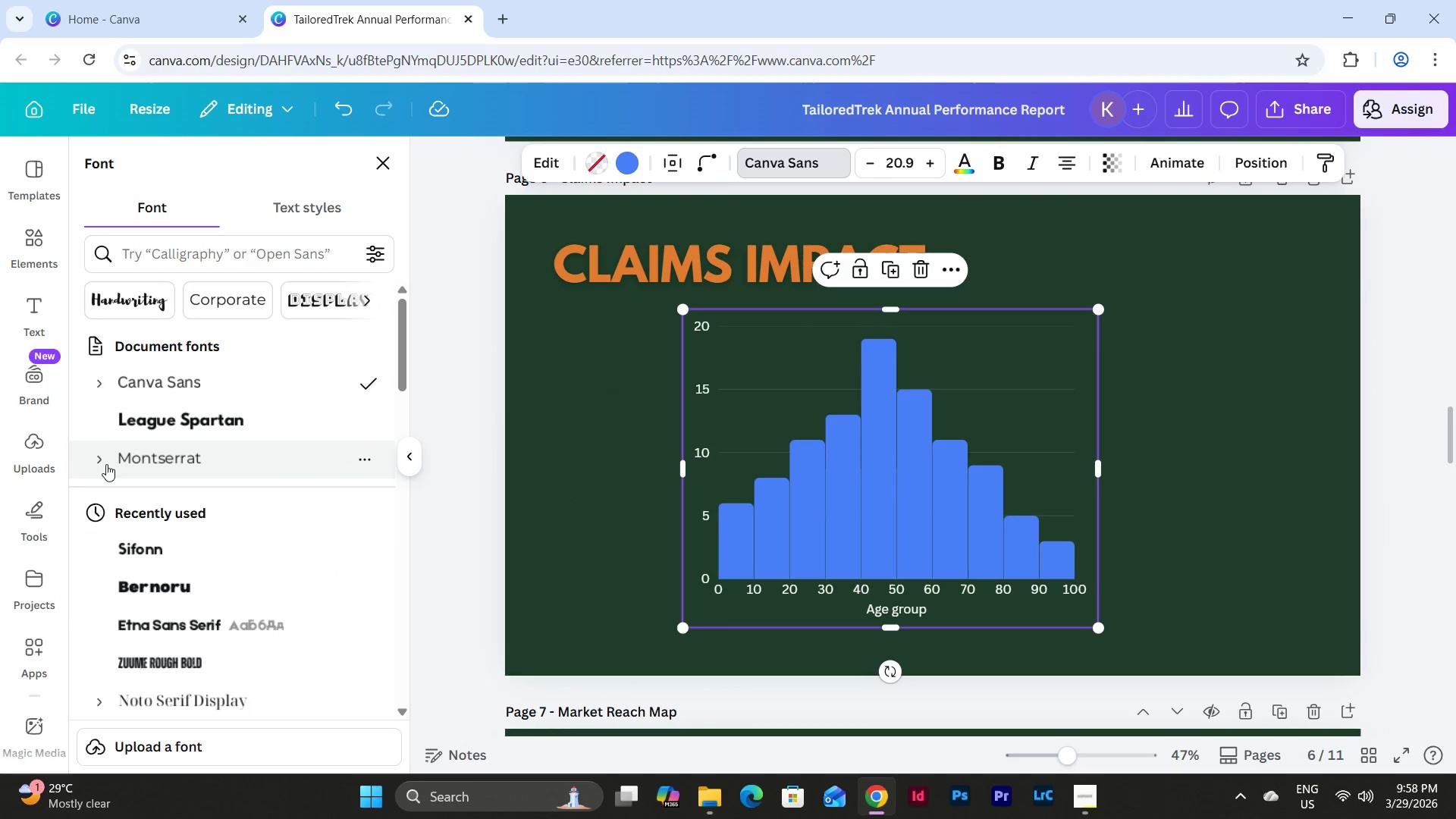 
left_click([97, 454])
 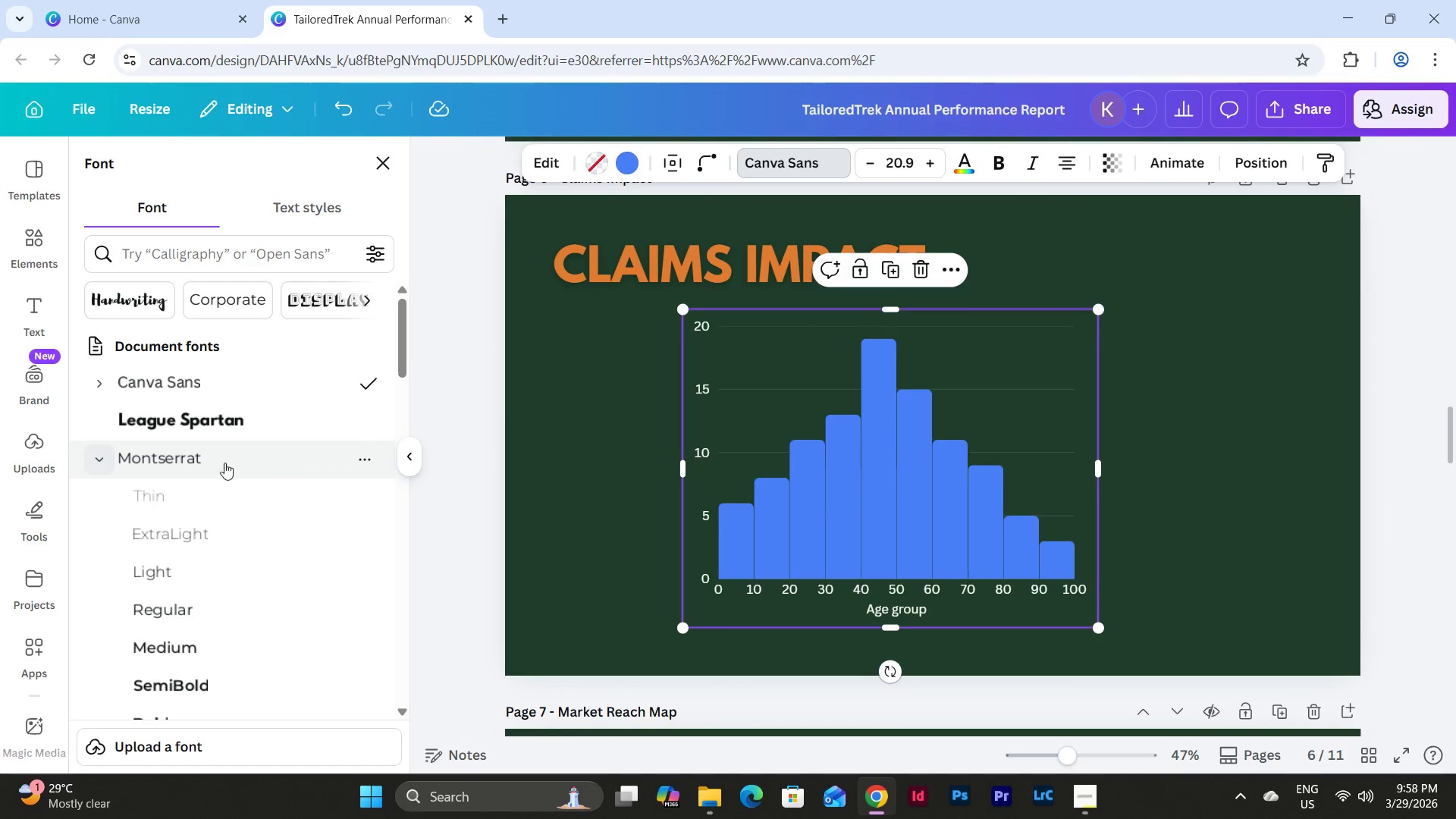 
scroll: coordinate [334, 468], scroll_direction: down, amount: 3.0
 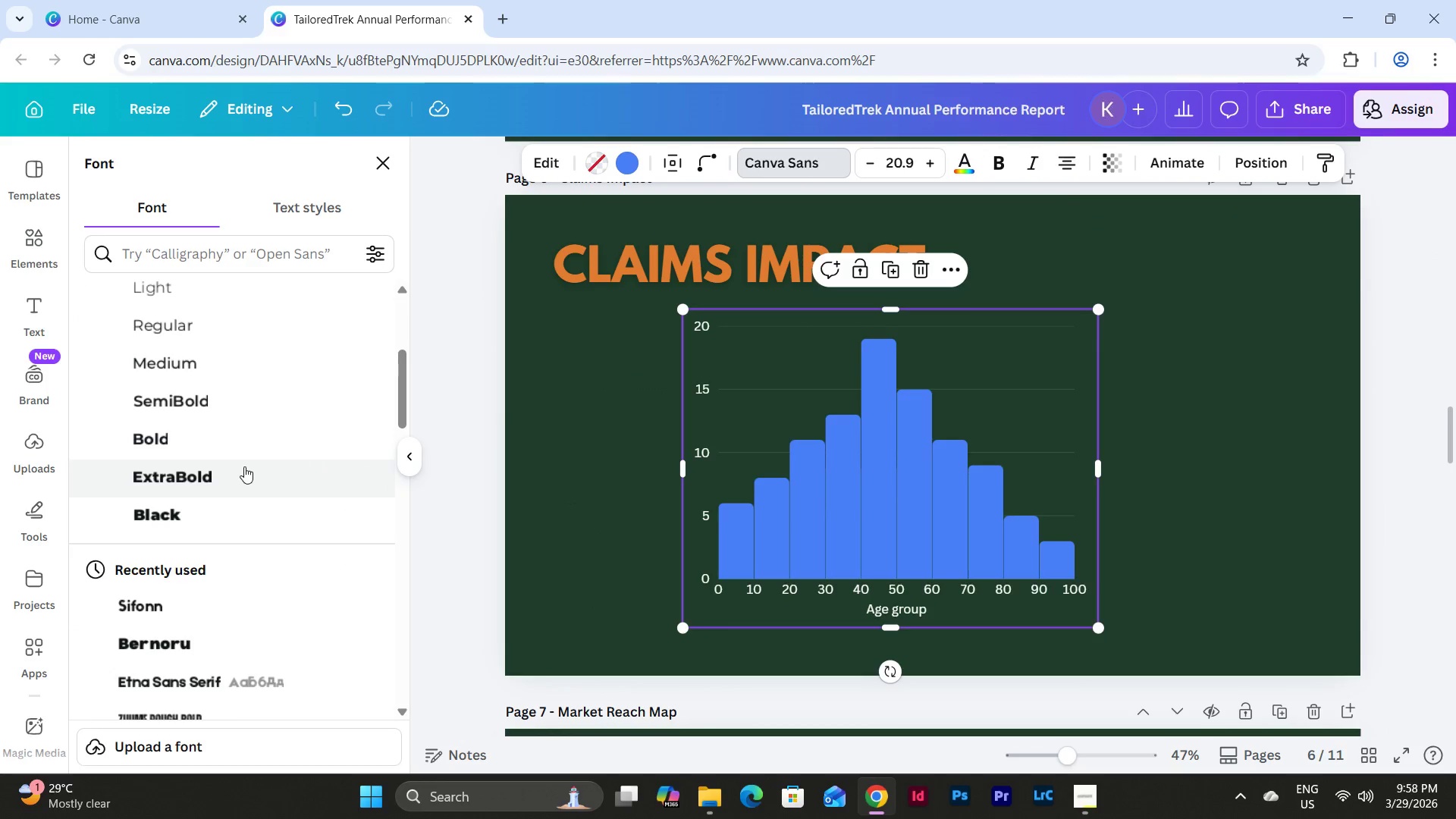 
left_click([238, 445])
 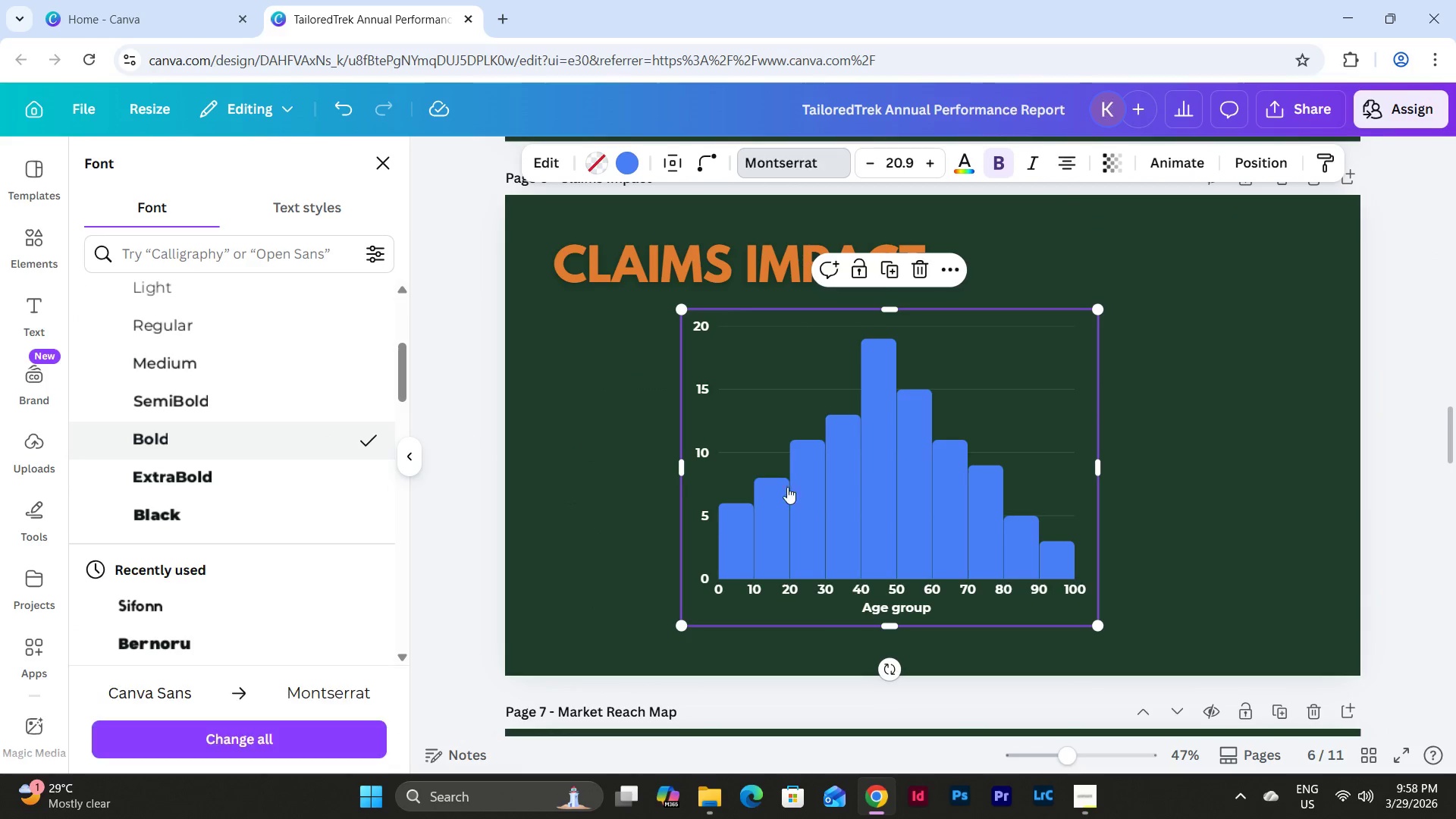 
scroll: coordinate [825, 497], scroll_direction: up, amount: 17.0
 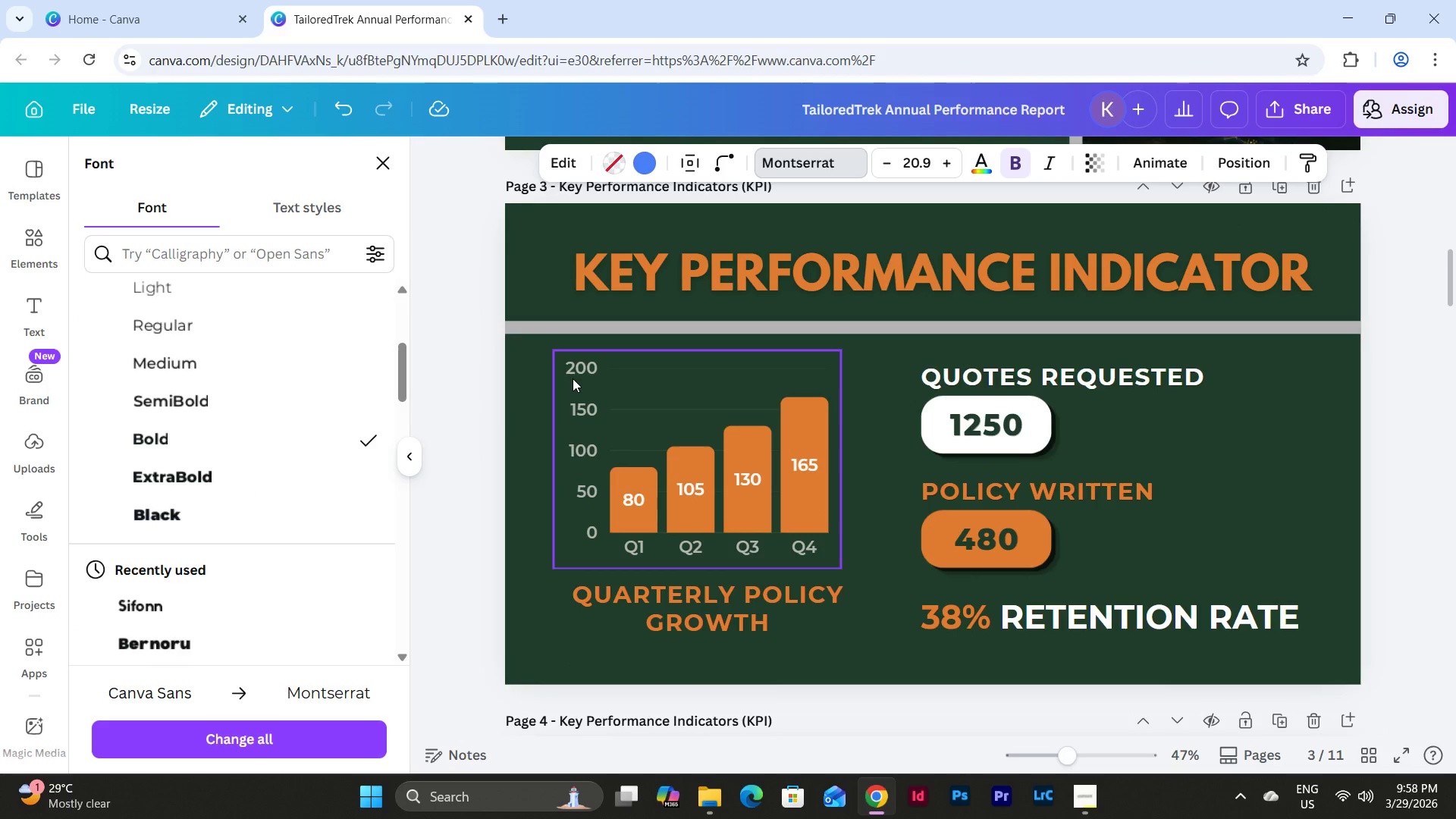 
left_click([572, 378])
 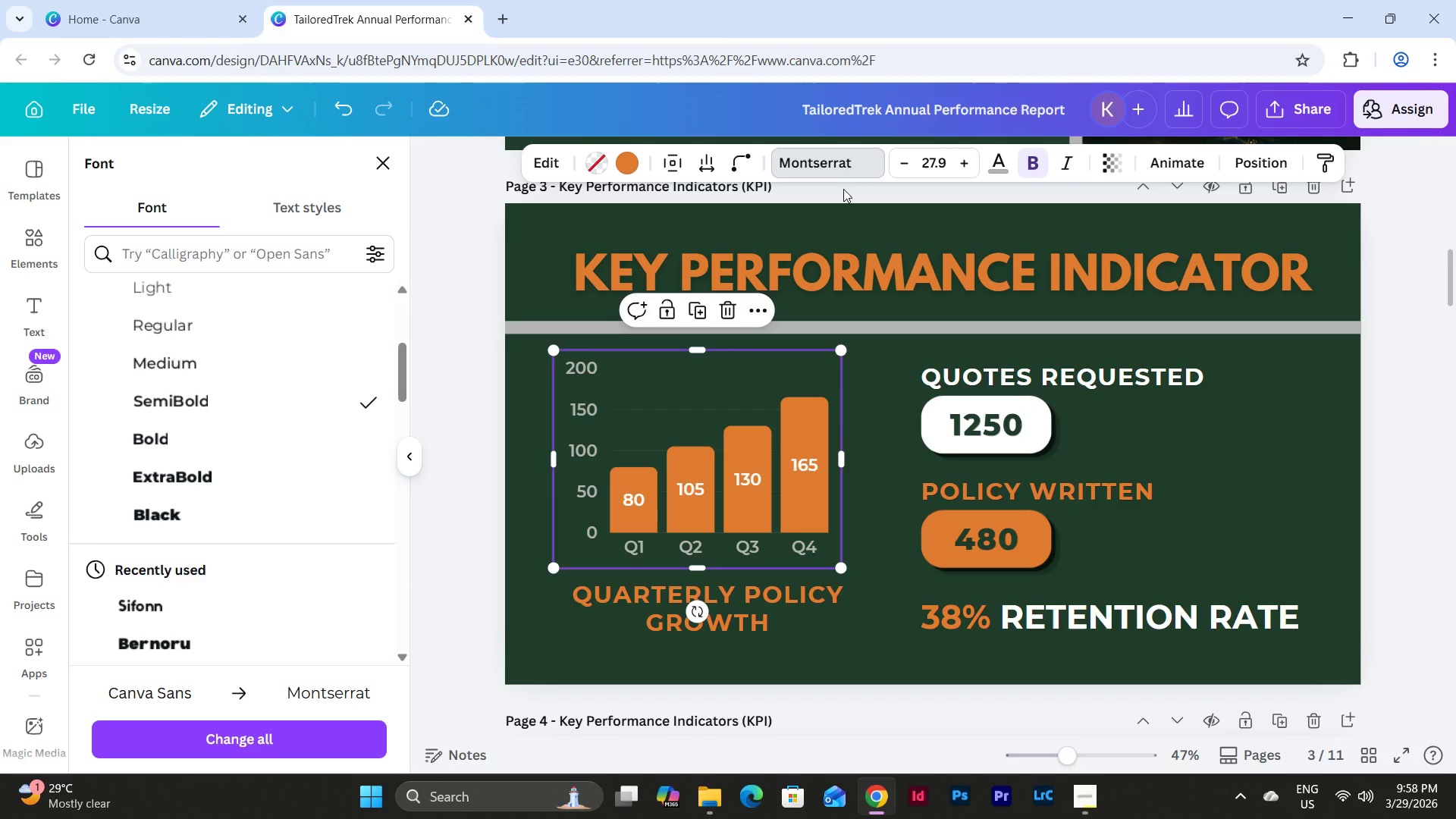 
left_click([846, 167])
 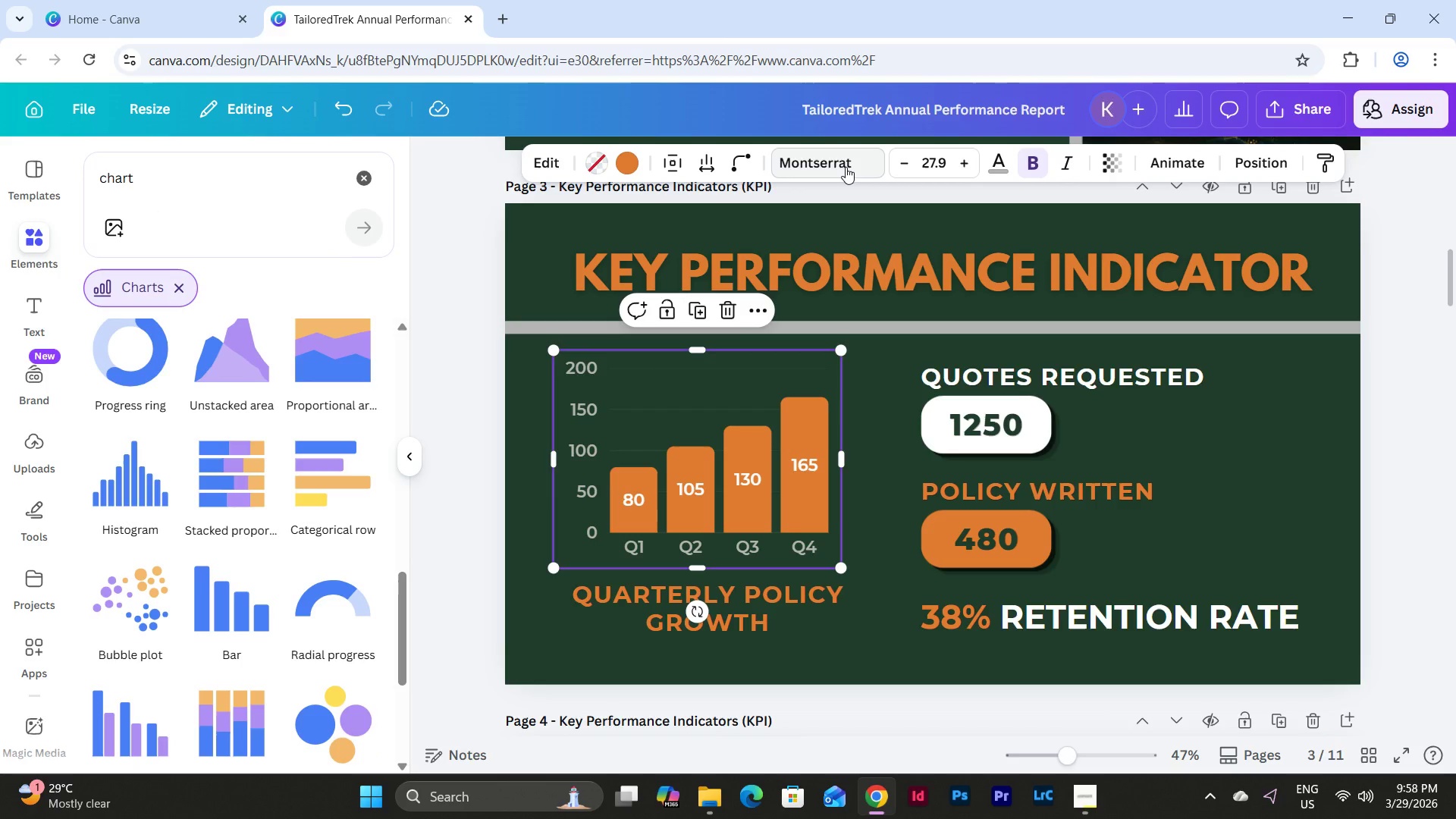 
left_click([846, 167])
 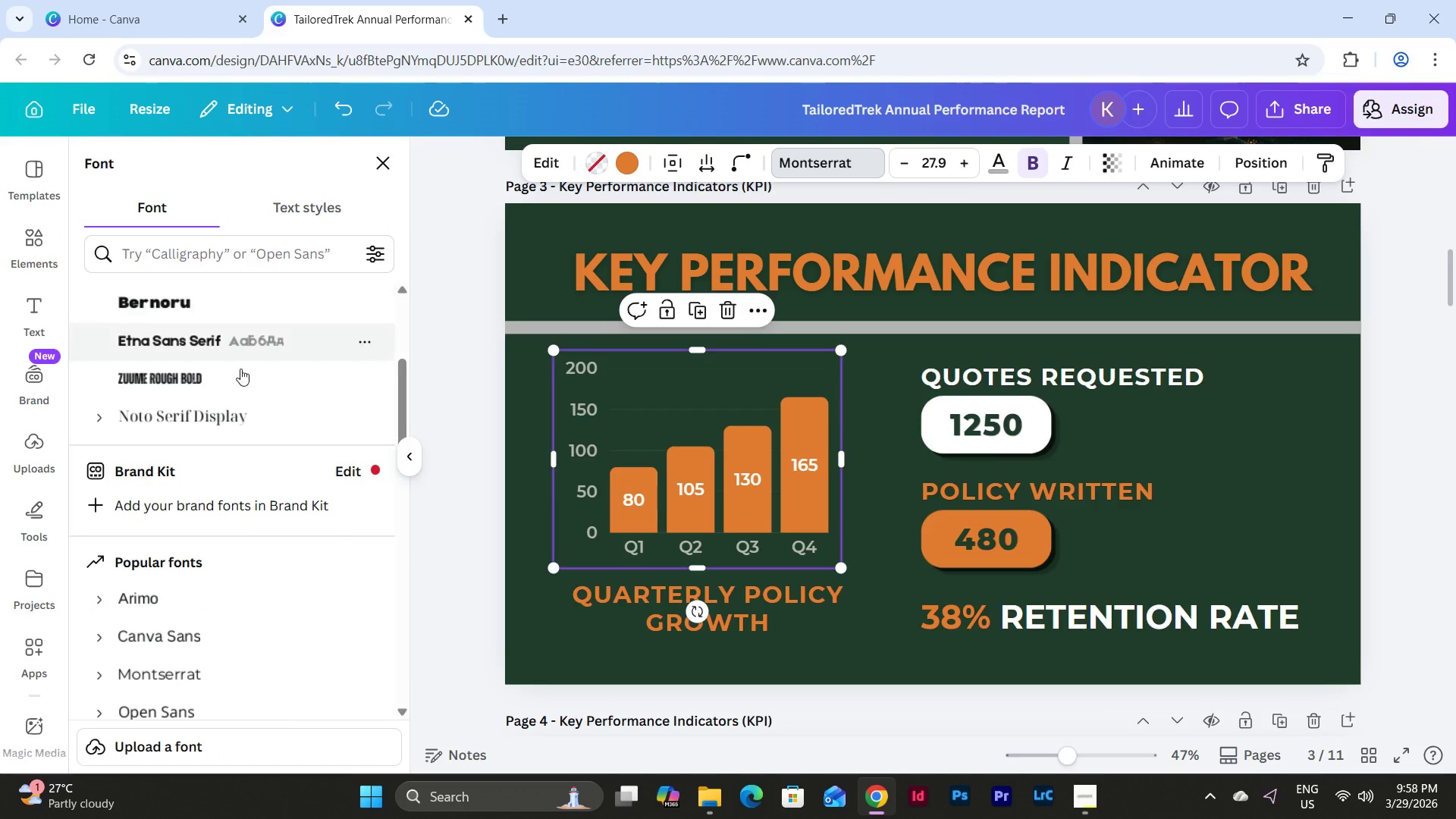 
scroll: coordinate [162, 415], scroll_direction: up, amount: 6.0
 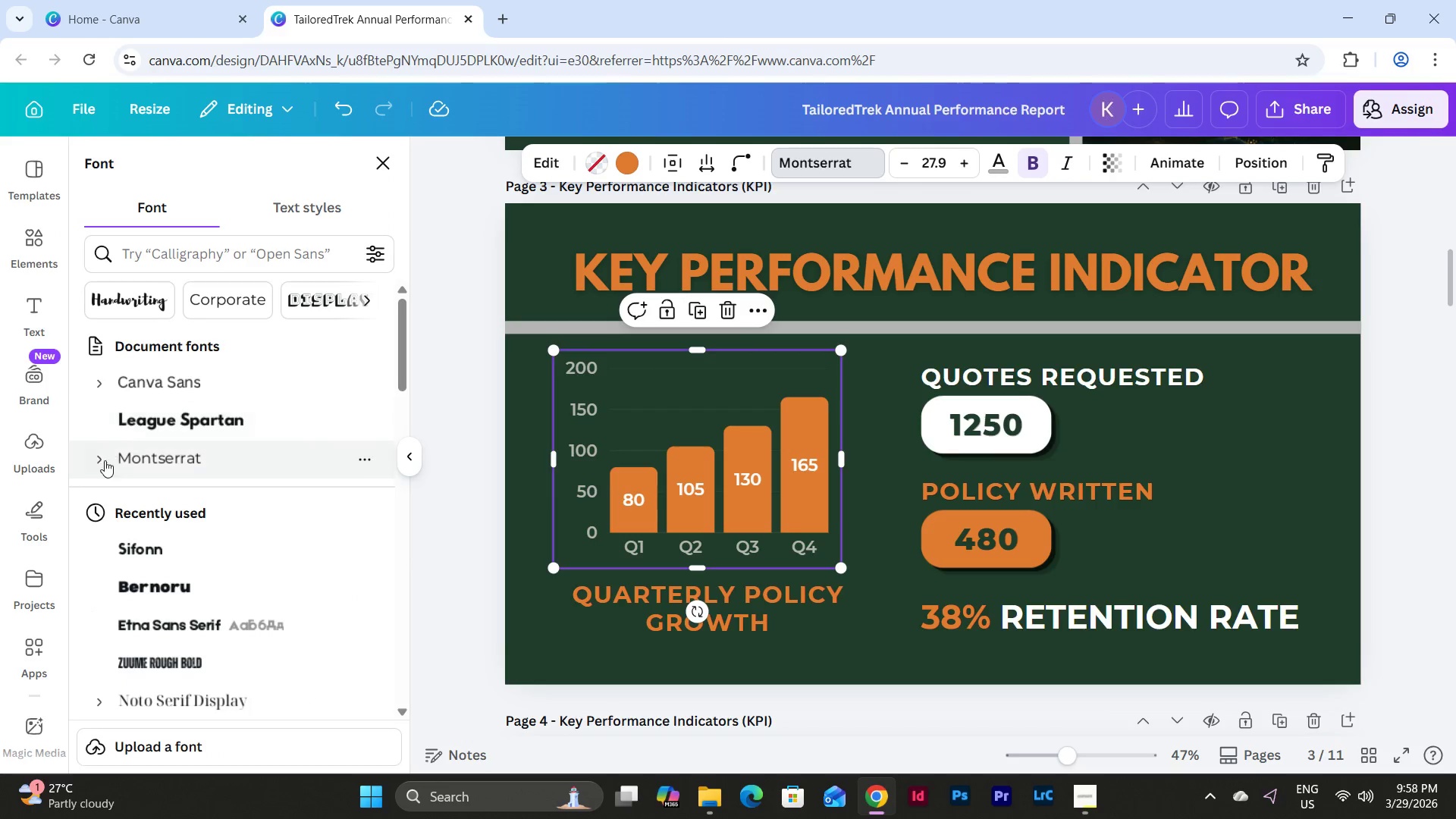 
left_click([105, 461])
 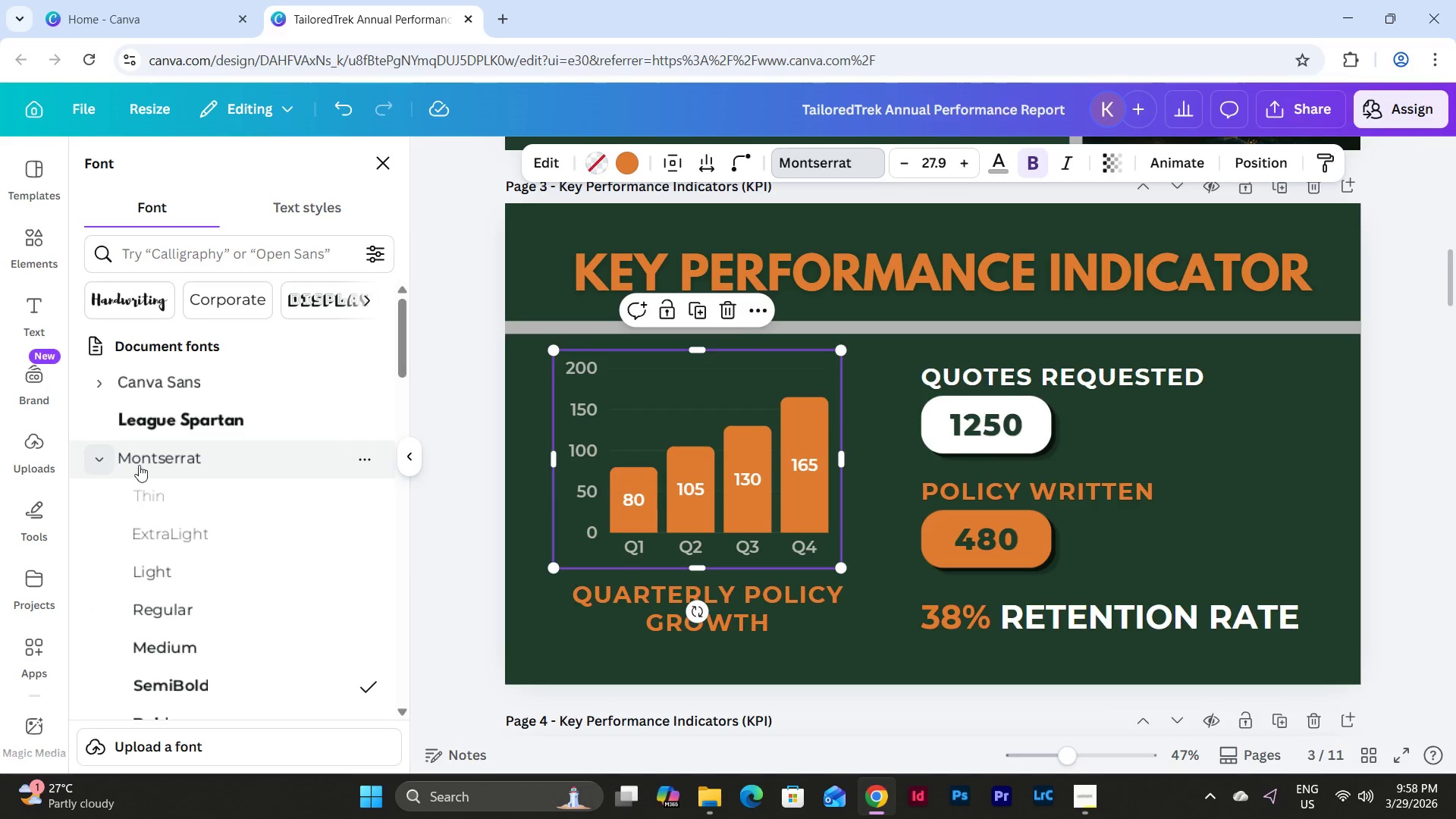 
scroll: coordinate [795, 476], scroll_direction: down, amount: 18.0
 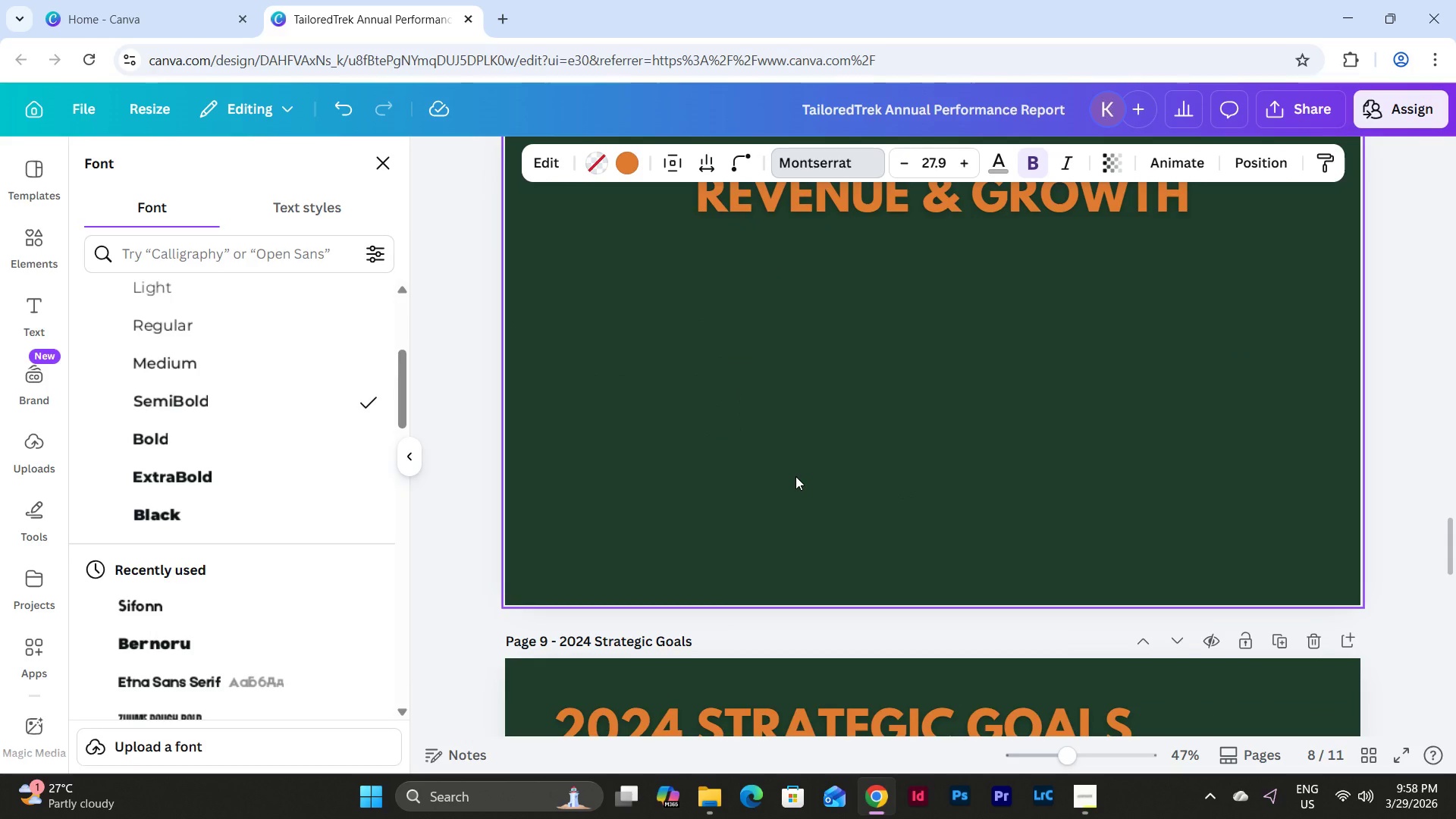 
scroll: coordinate [795, 476], scroll_direction: up, amount: 6.0
 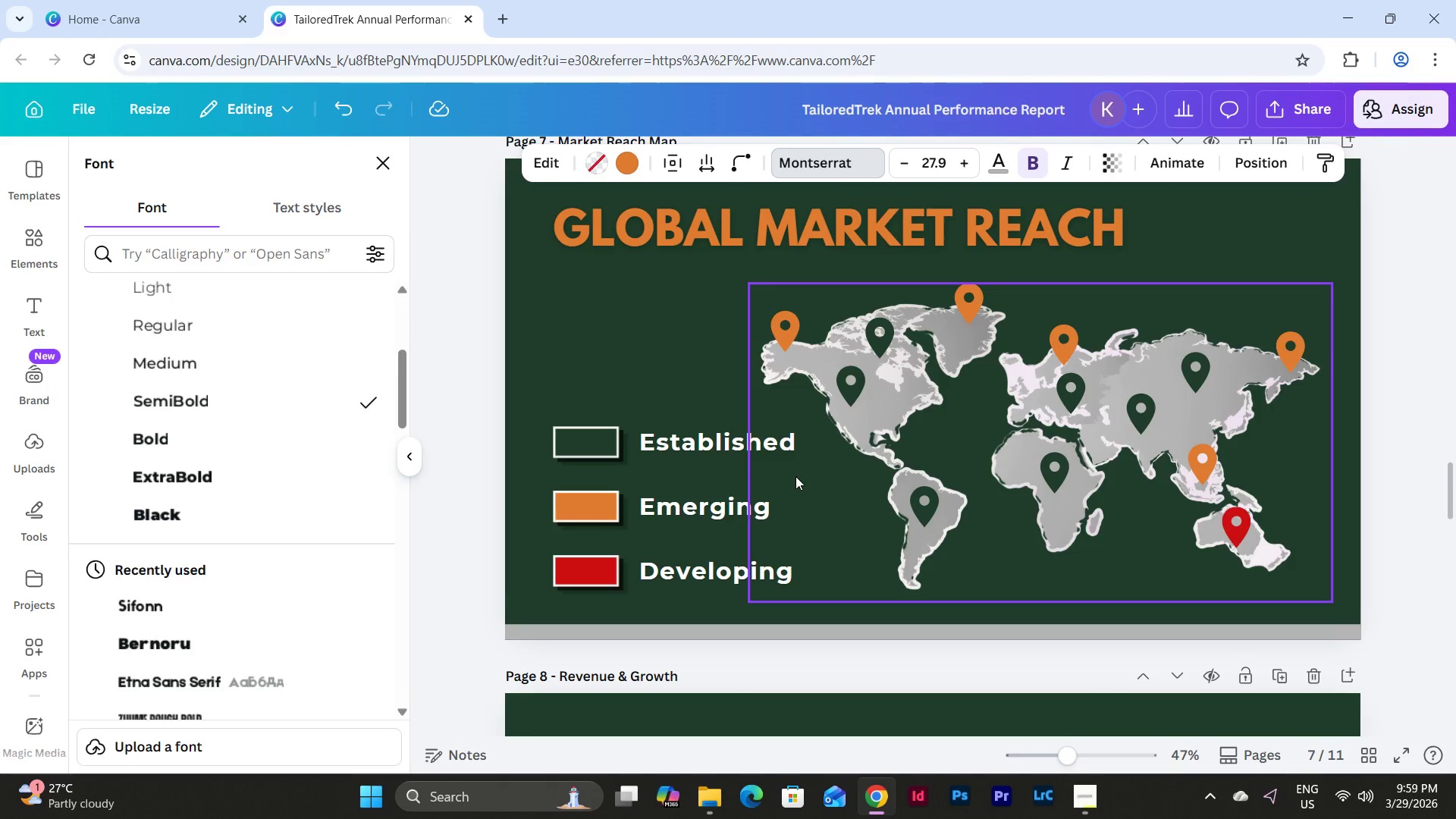 
scroll: coordinate [795, 476], scroll_direction: down, amount: 15.0
 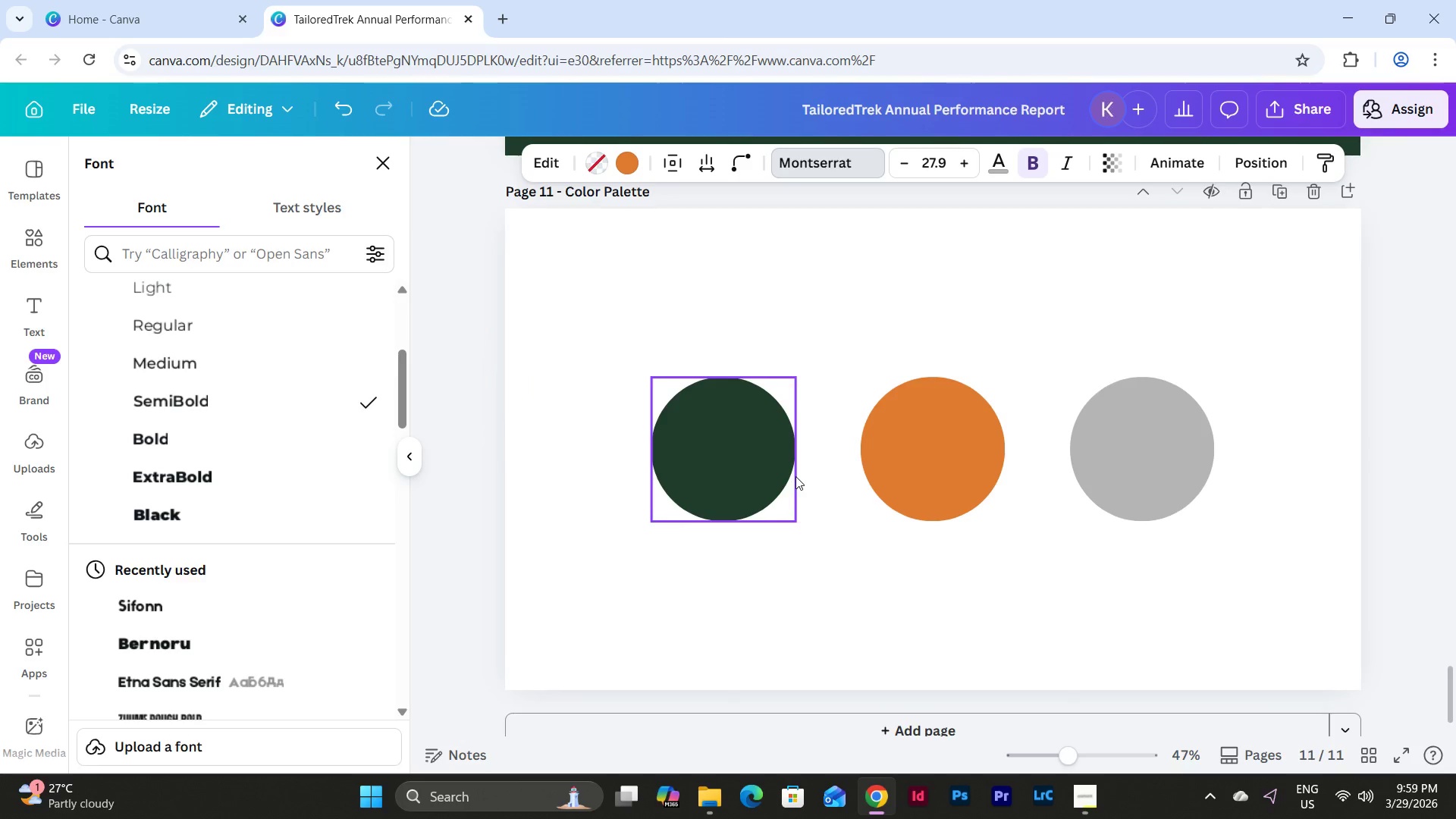 
scroll: coordinate [795, 476], scroll_direction: up, amount: 28.0
 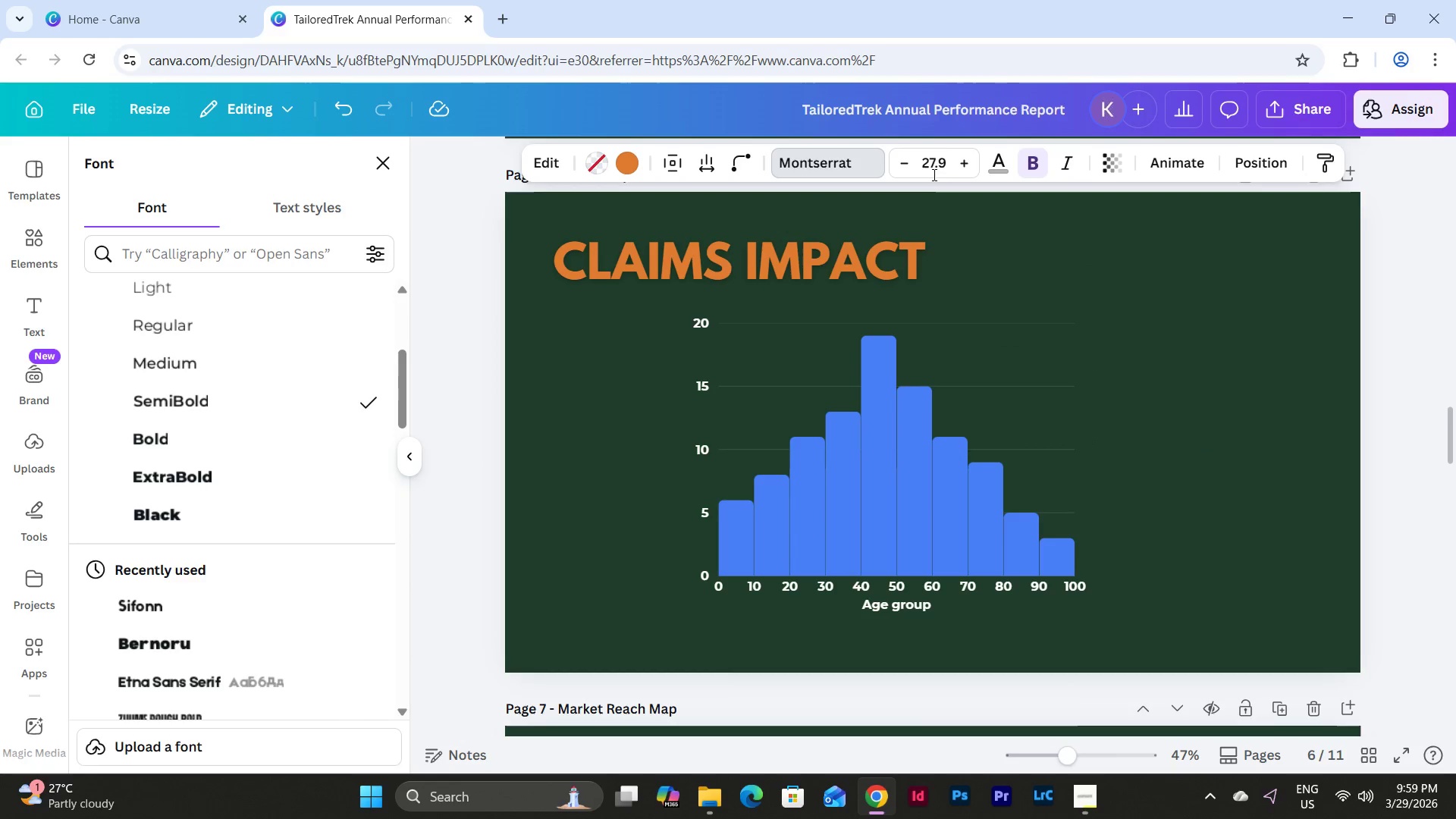 
left_click([736, 414])
 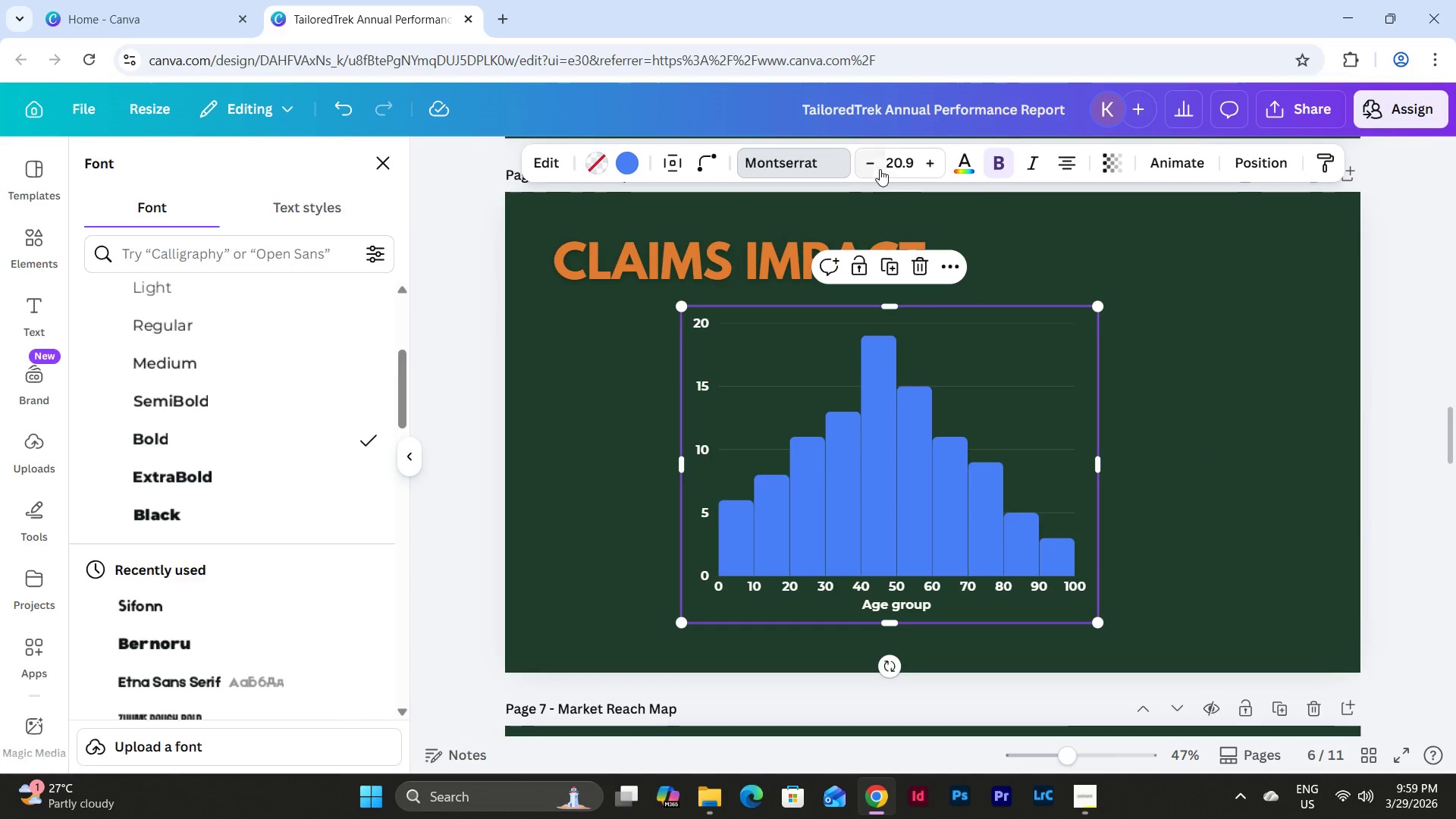 
left_click([803, 162])
 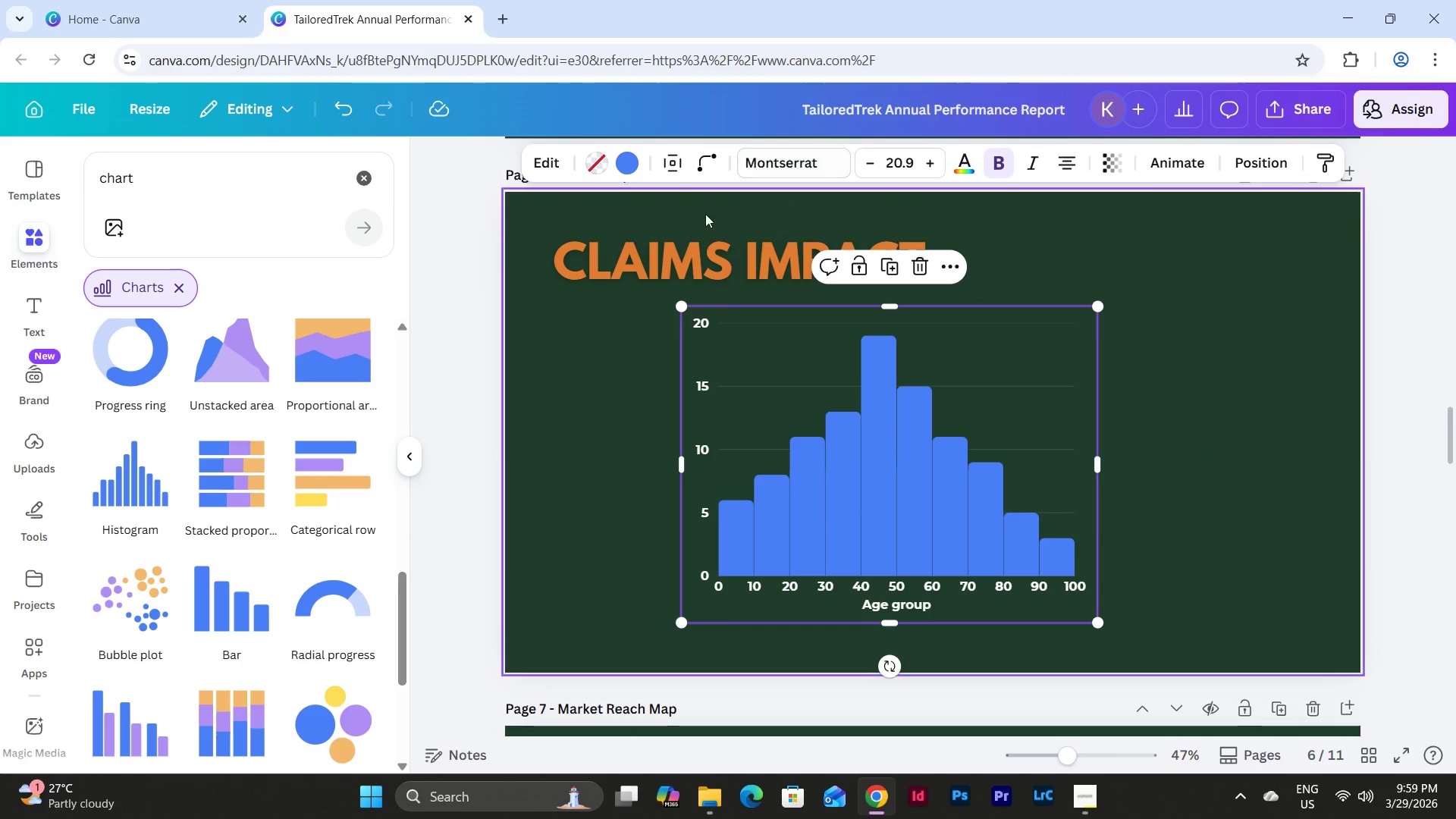 
left_click([776, 156])
 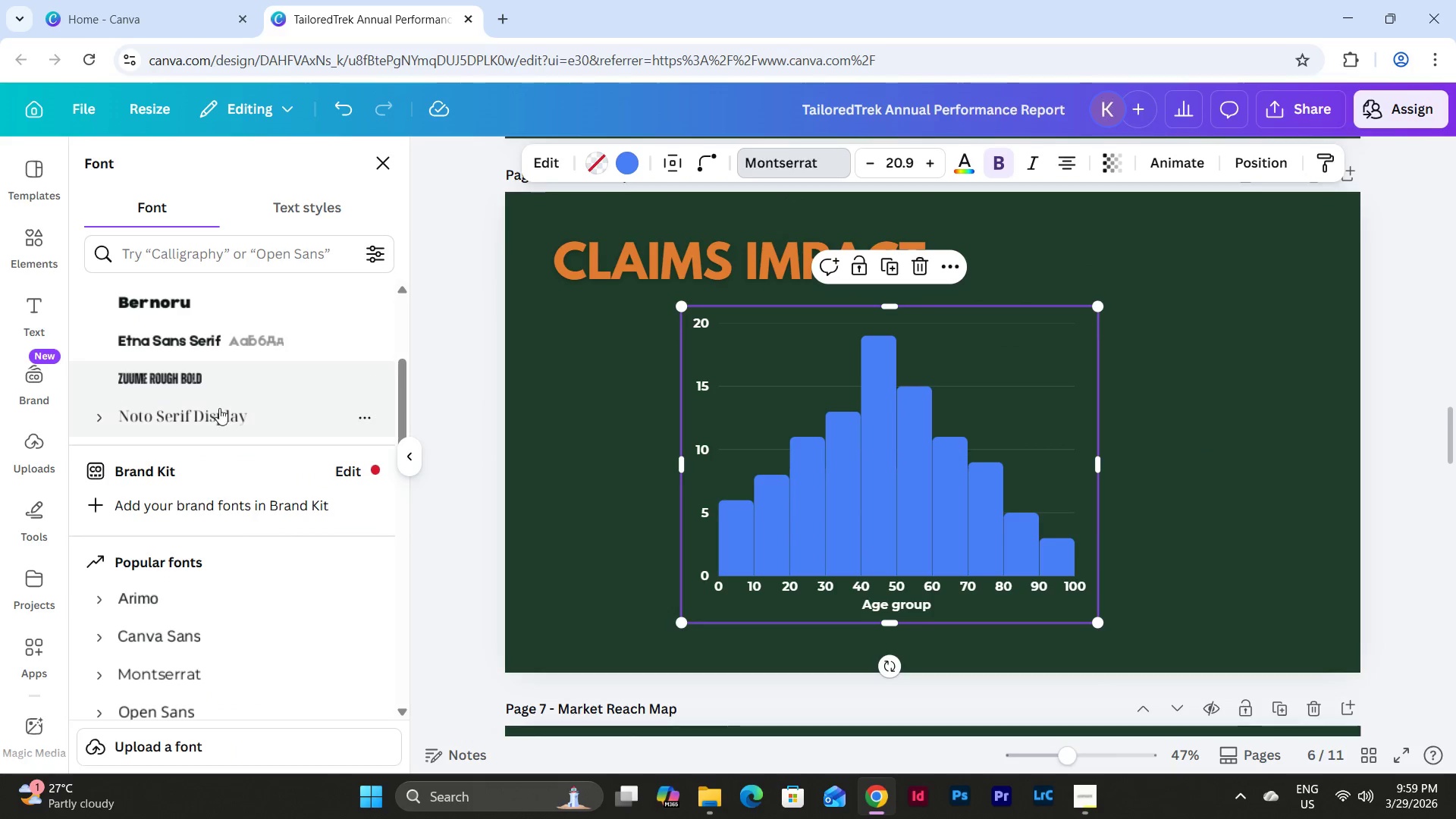 
scroll: coordinate [201, 415], scroll_direction: up, amount: 4.0
 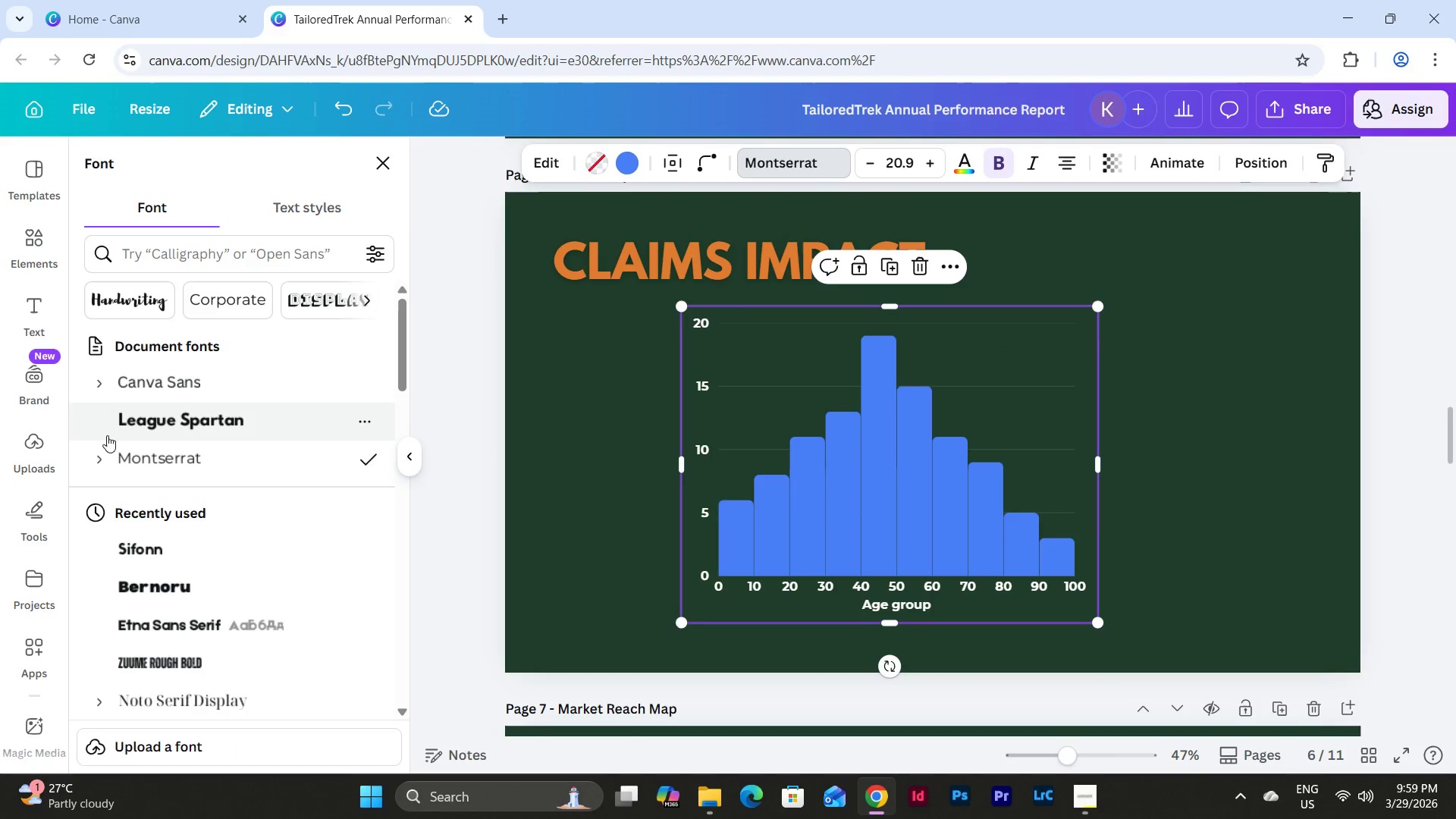 
left_click([102, 463])
 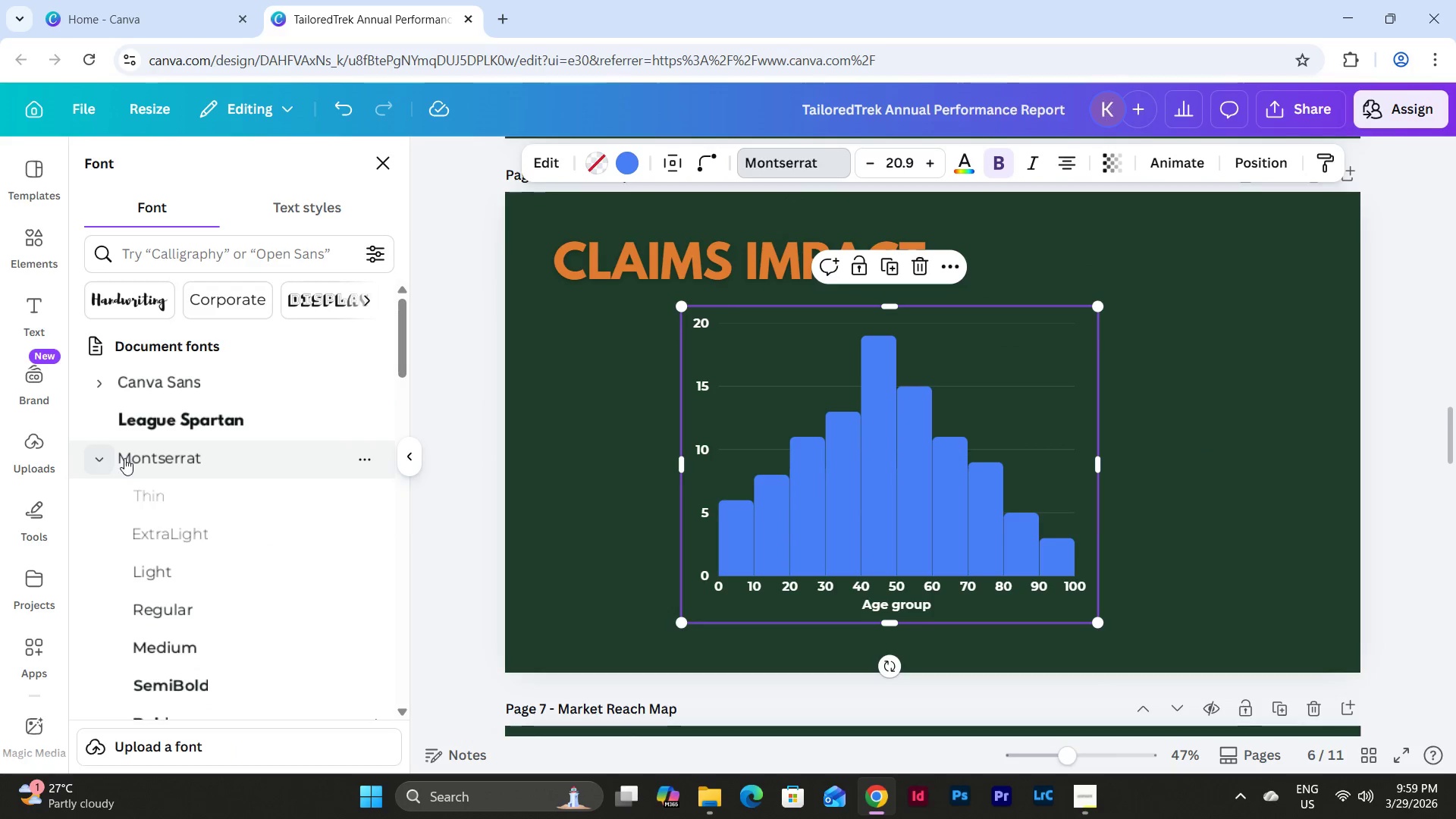 
scroll: coordinate [253, 453], scroll_direction: down, amount: 3.0
 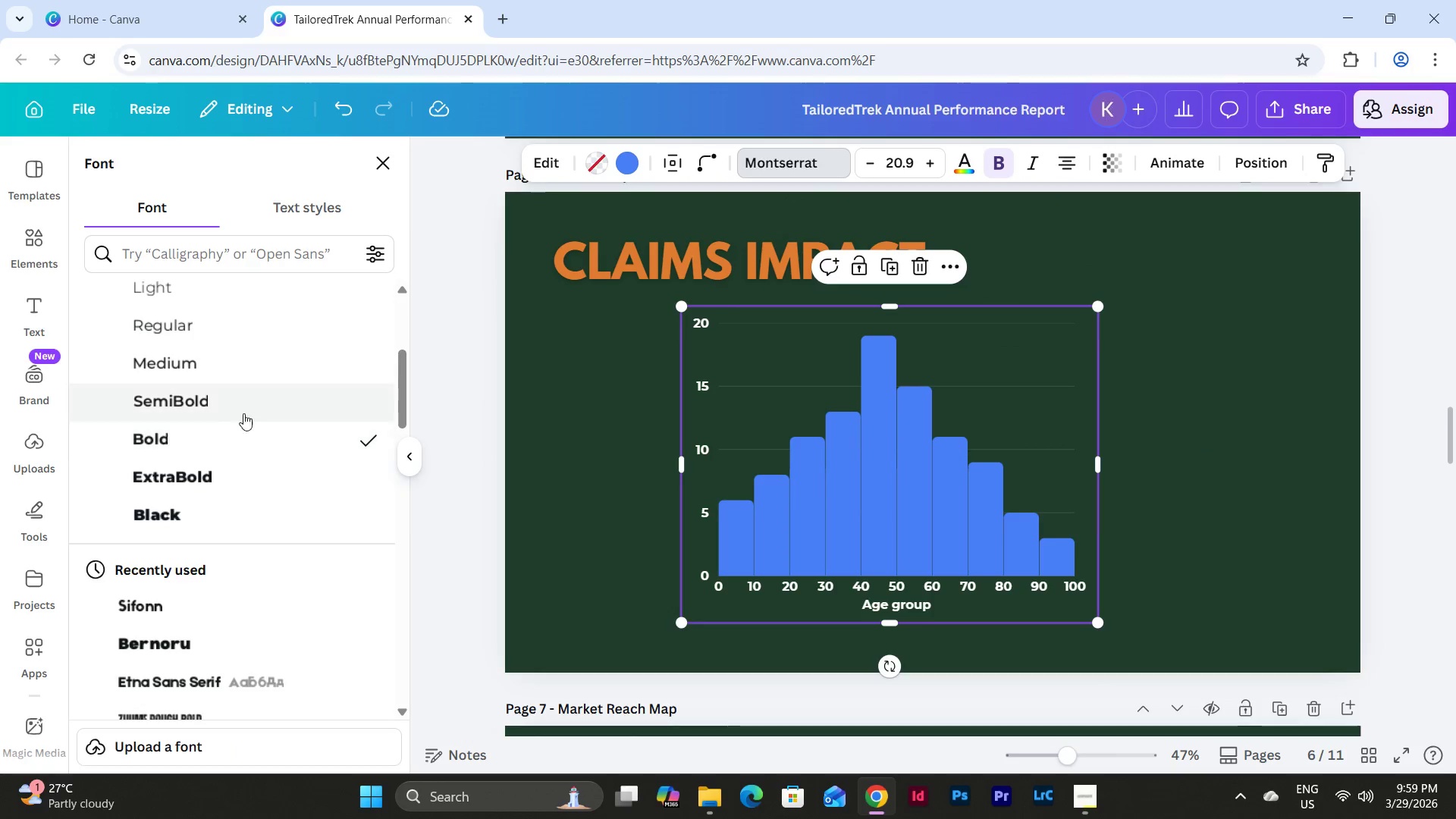 
left_click([244, 406])
 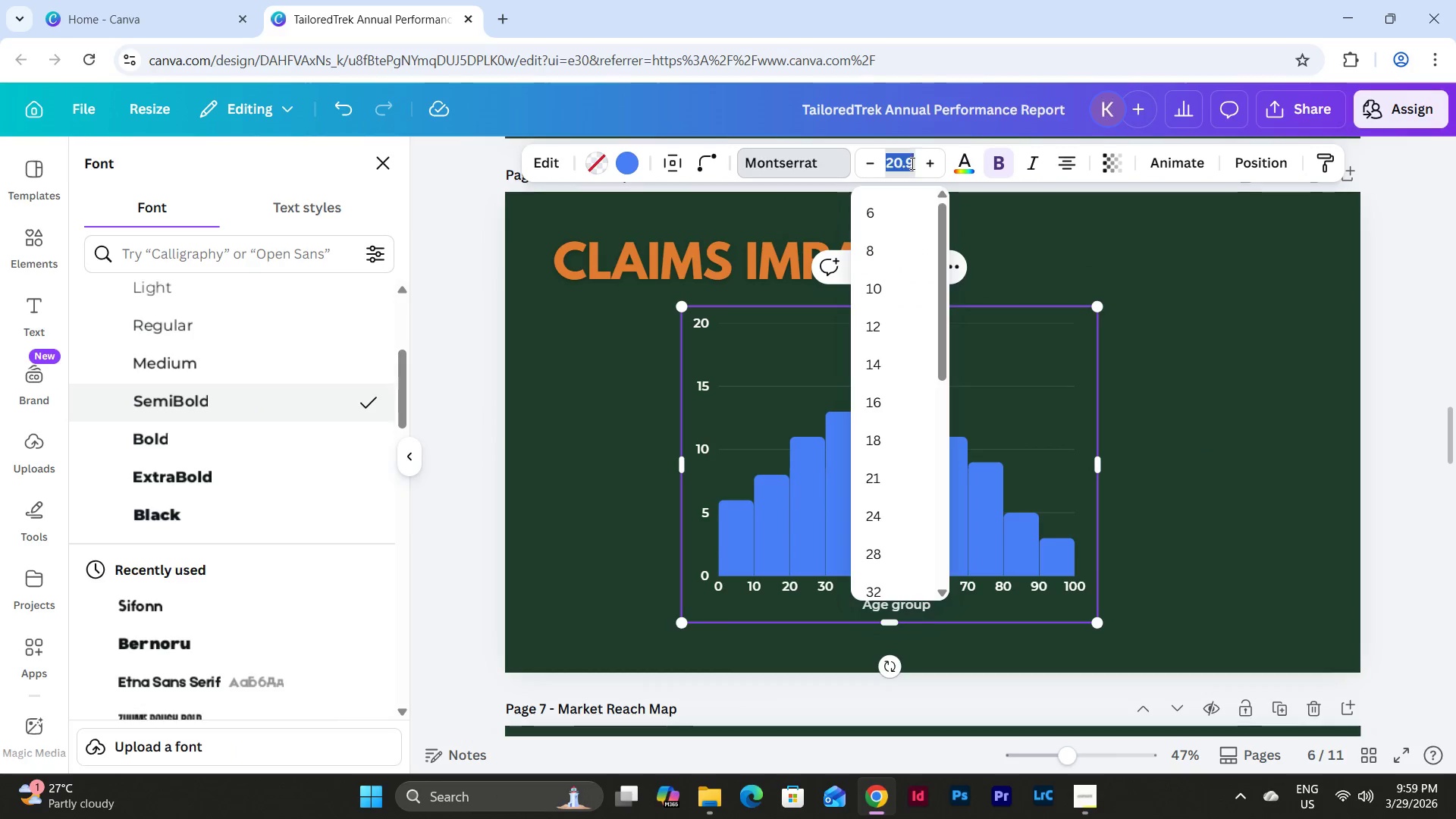 
key(Numpad2)
 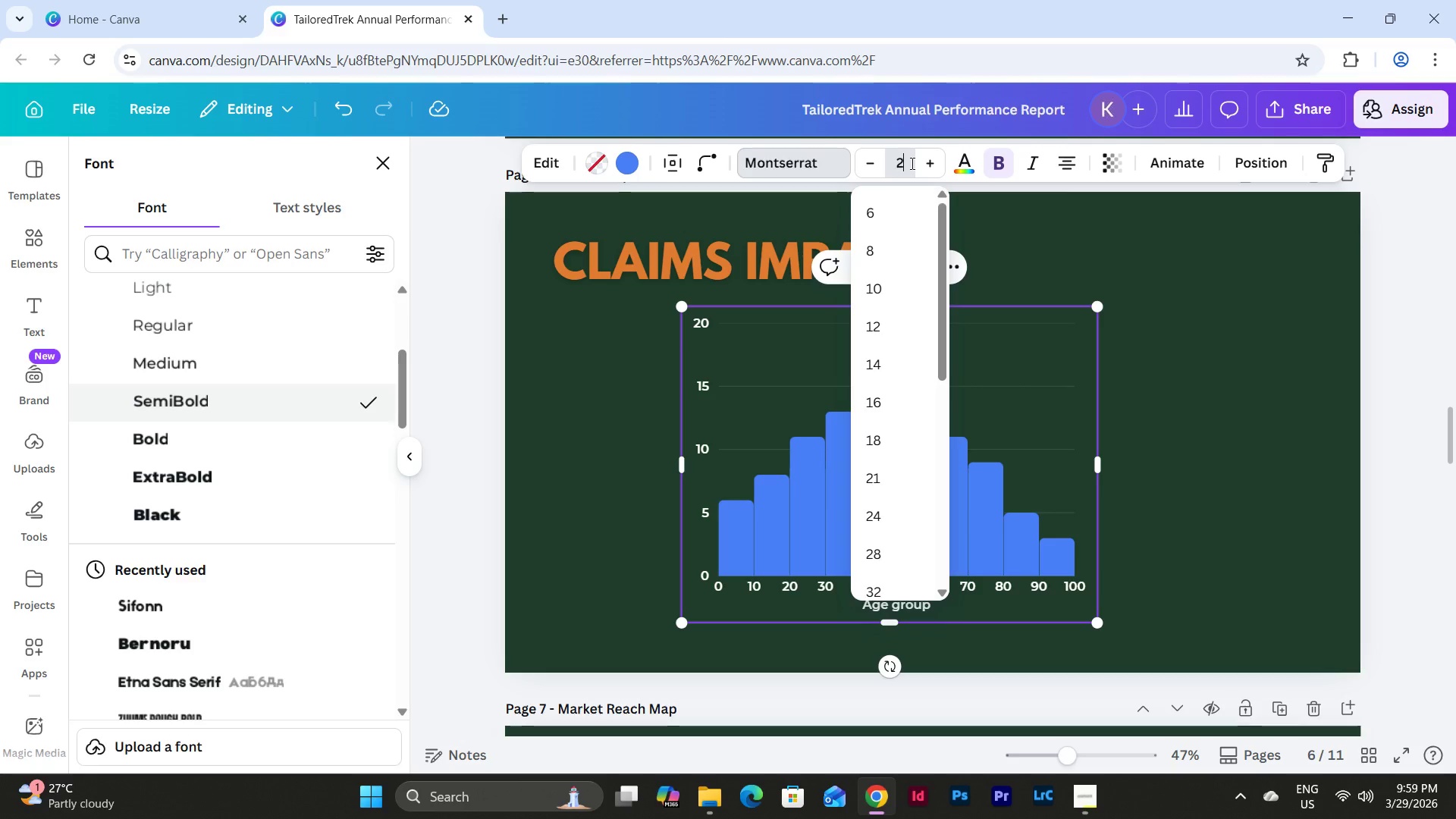 
key(Numpad7)
 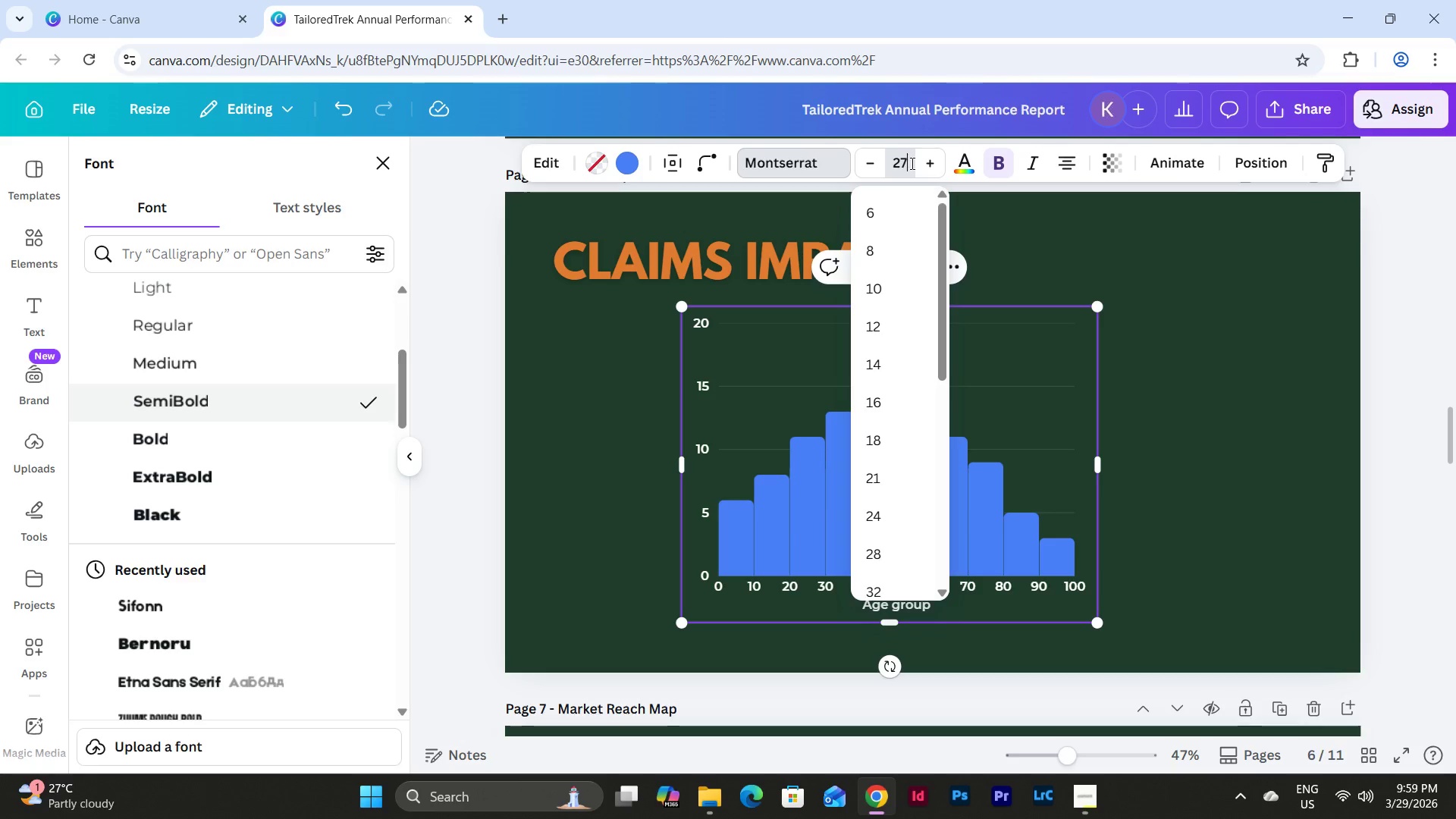 
key(NumpadDecimal)
 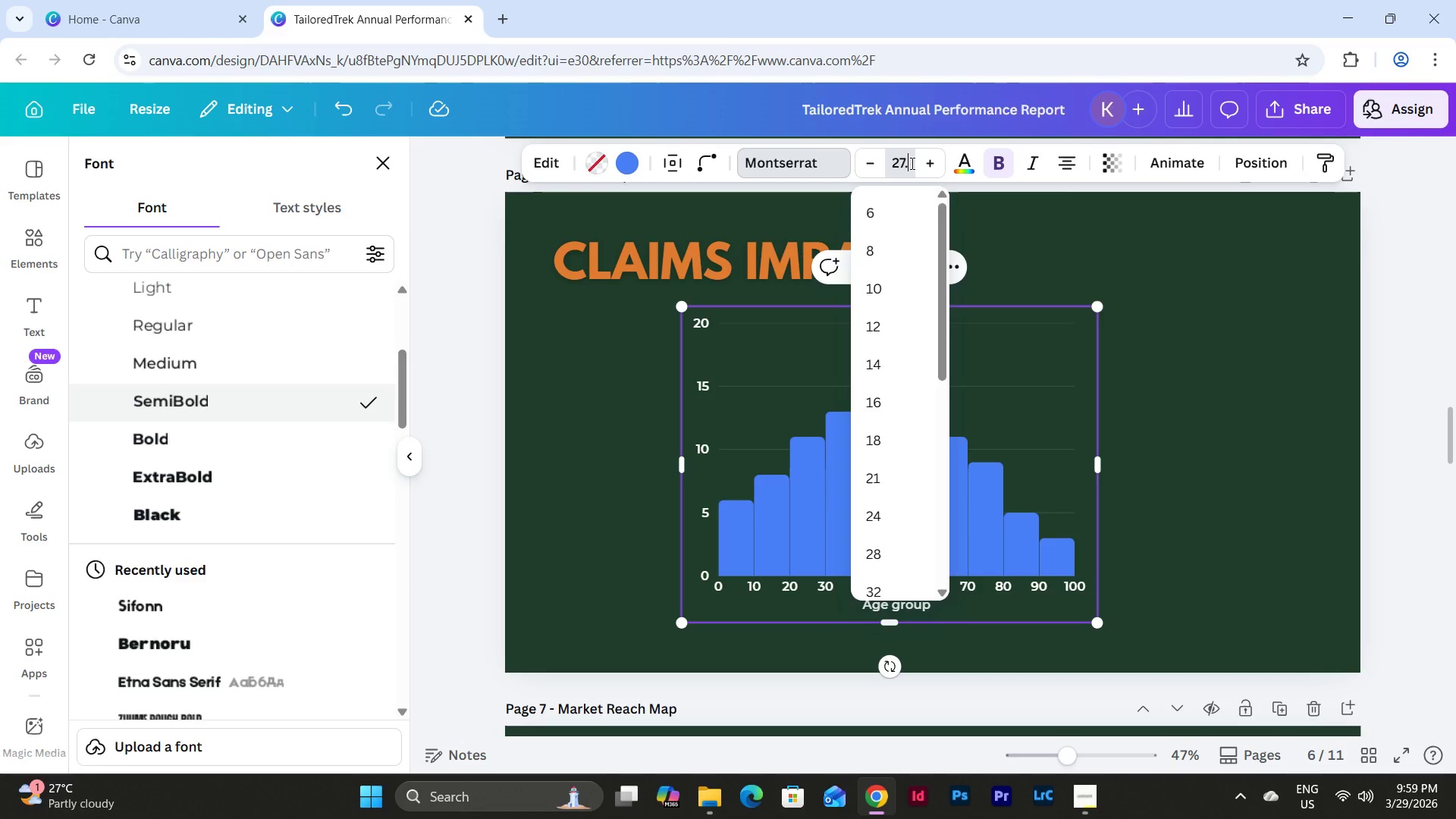 
key(Numpad9)
 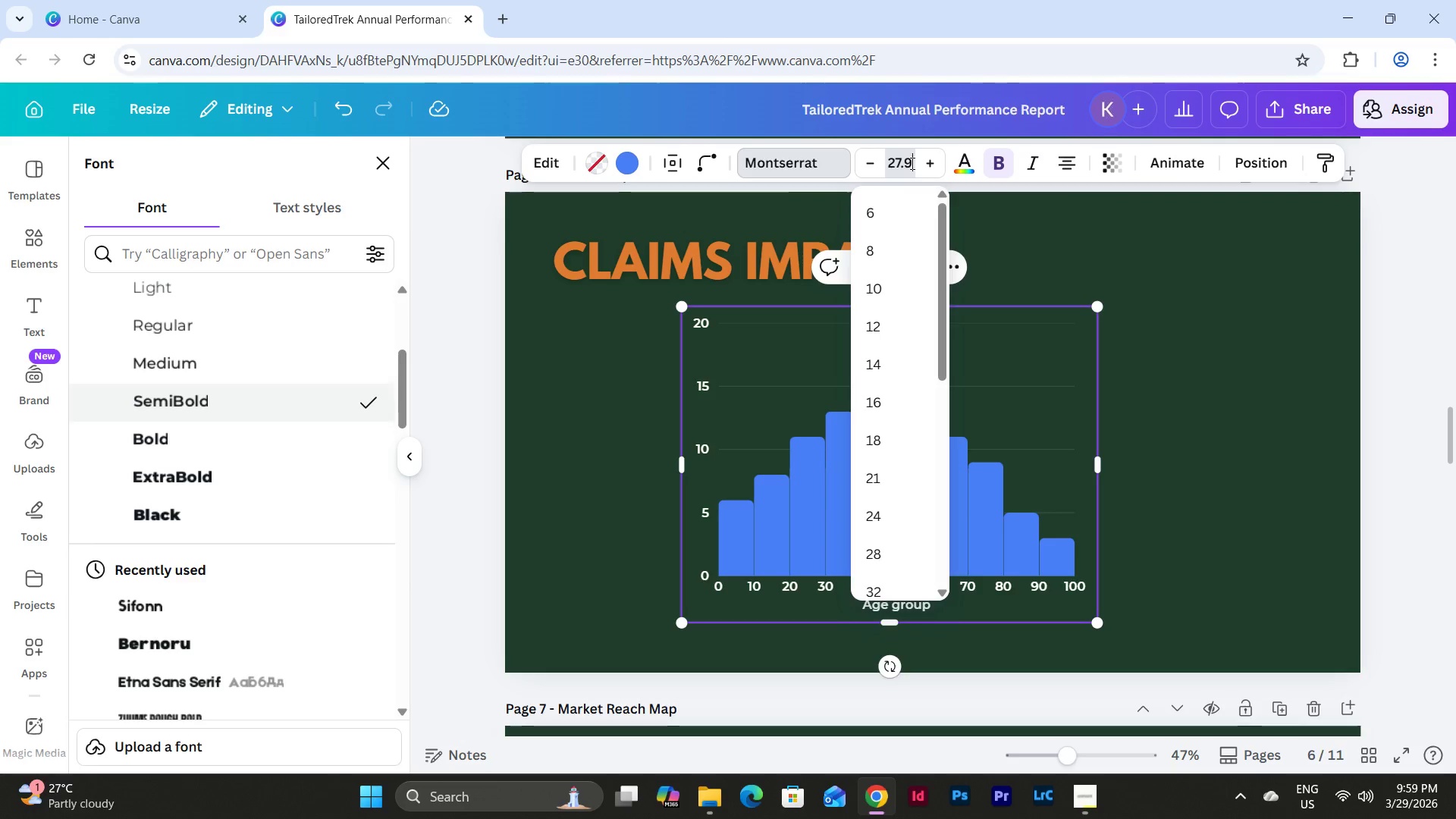 
key(NumpadEnter)
 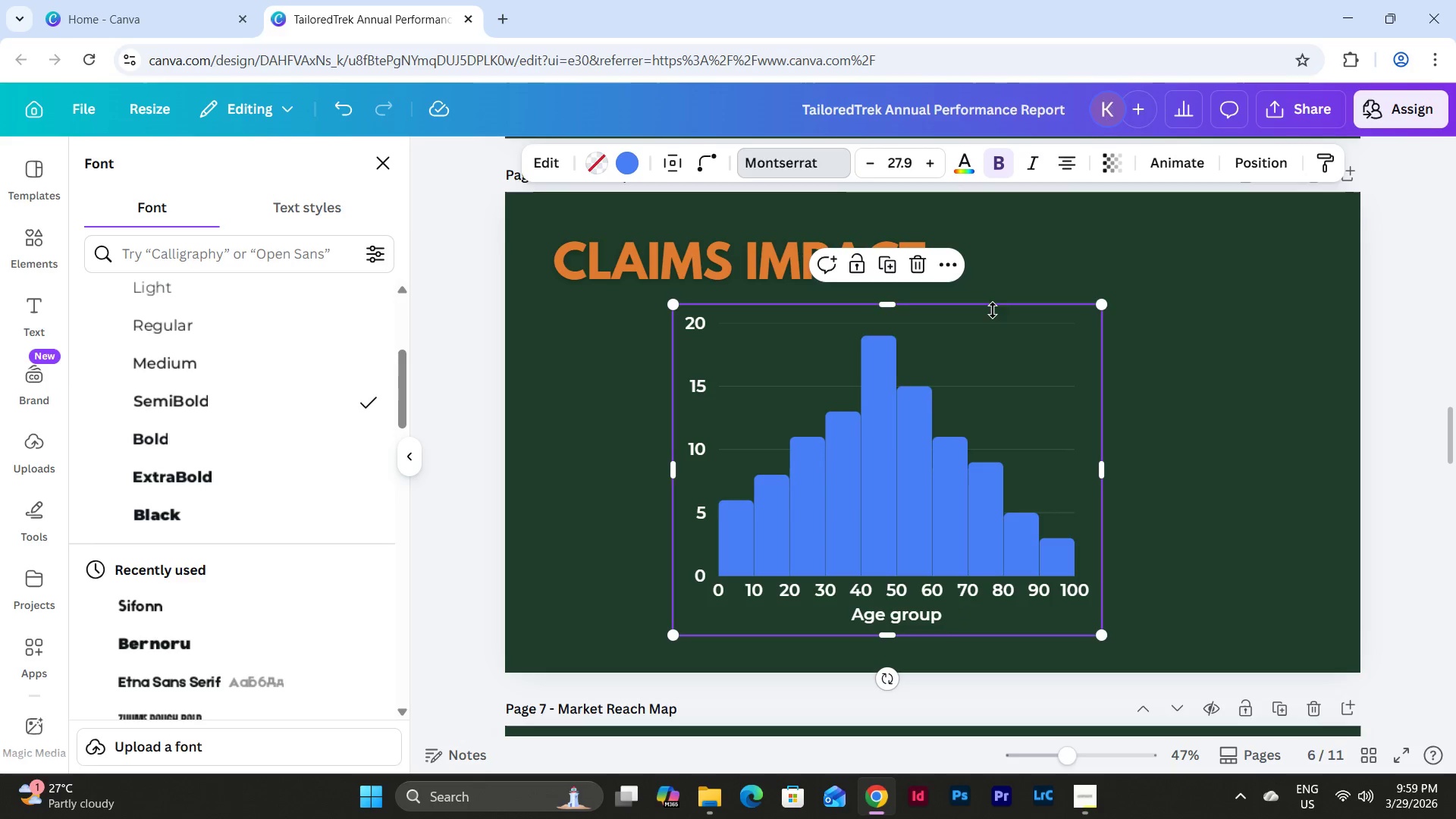 
left_click_drag(start_coordinate=[890, 303], to_coordinate=[892, 315])
 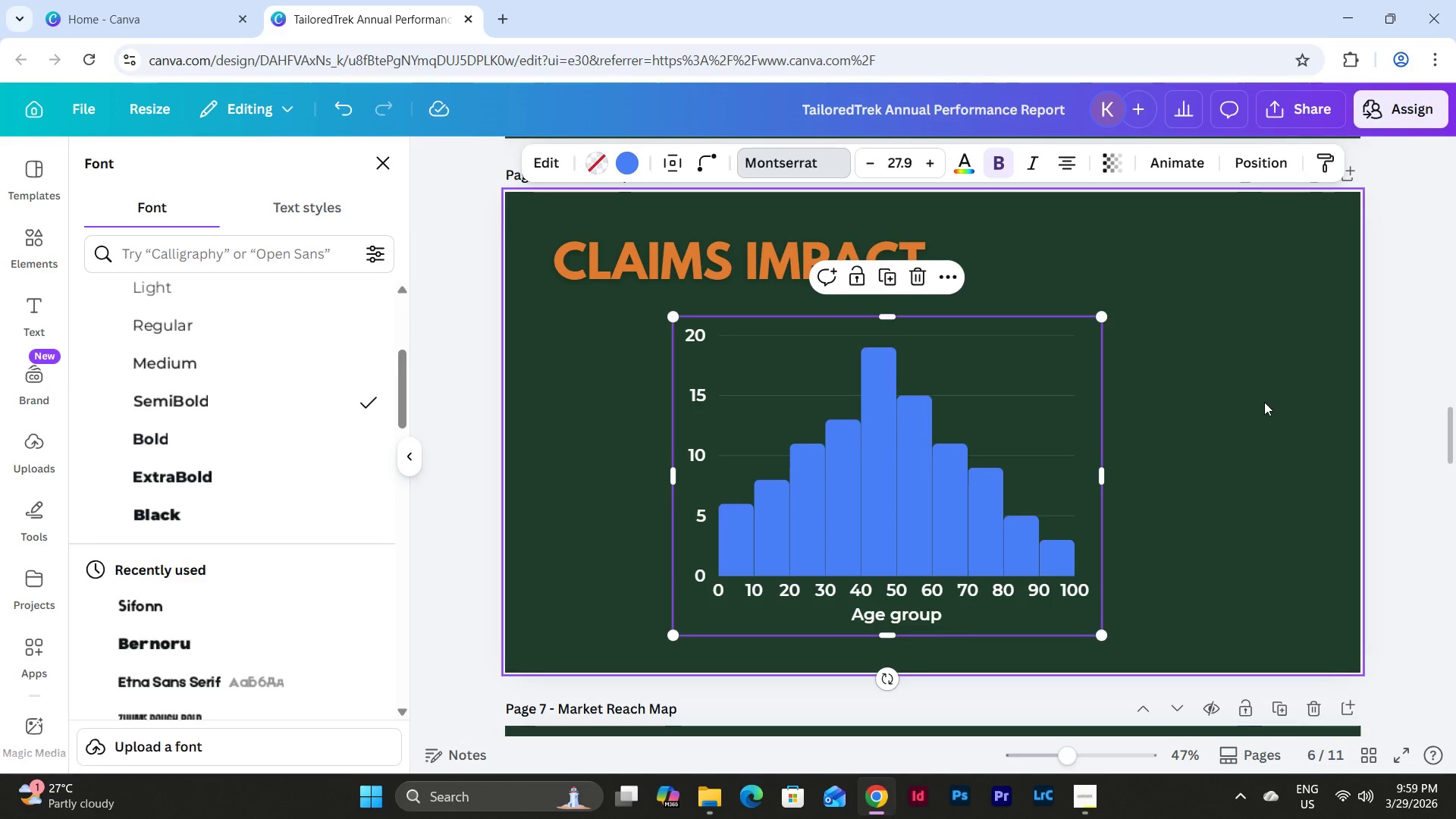 
left_click([1264, 402])
 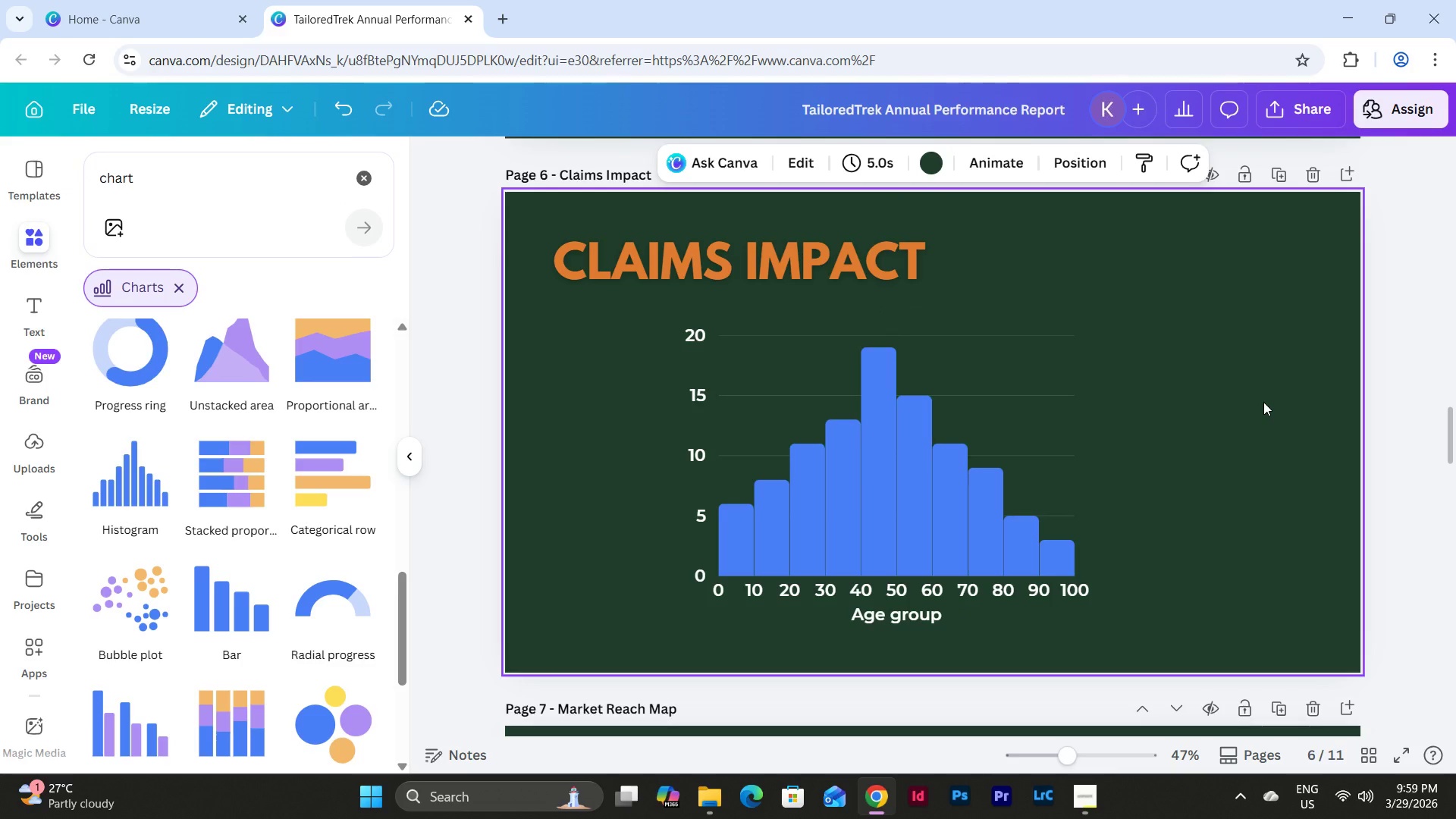 
wait(12.19)
 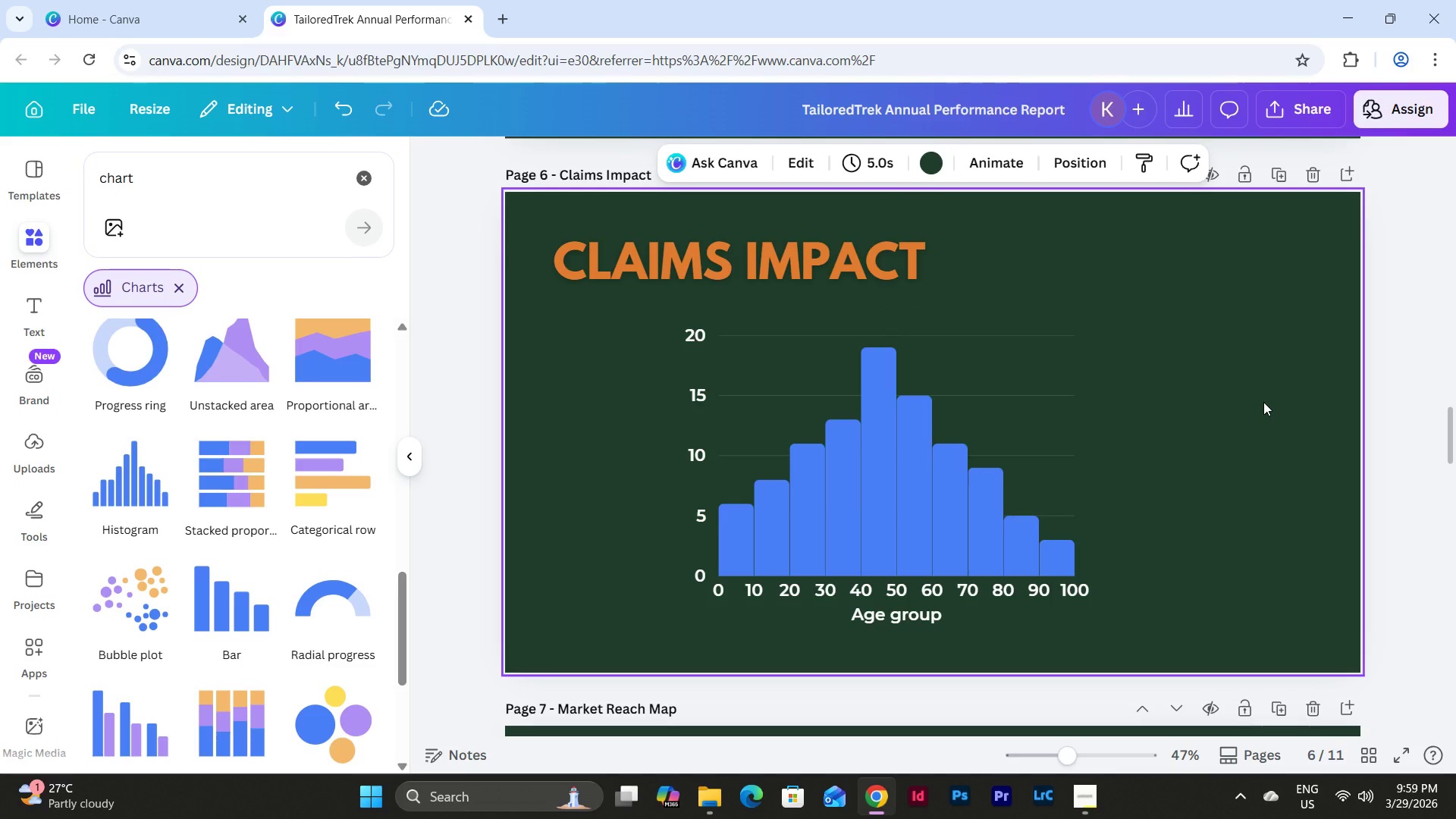 
left_click([995, 465])
 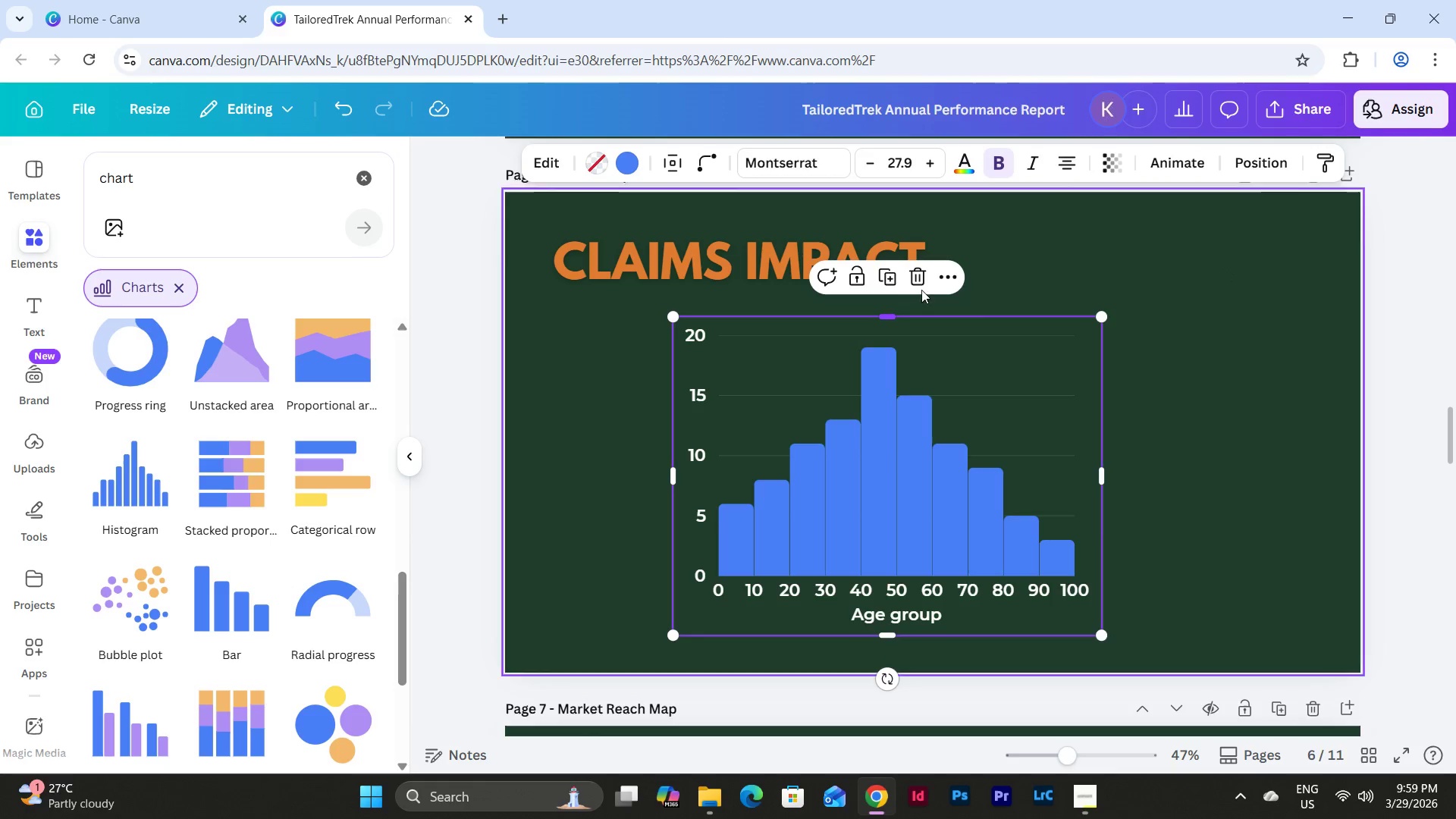 
left_click([913, 281])
 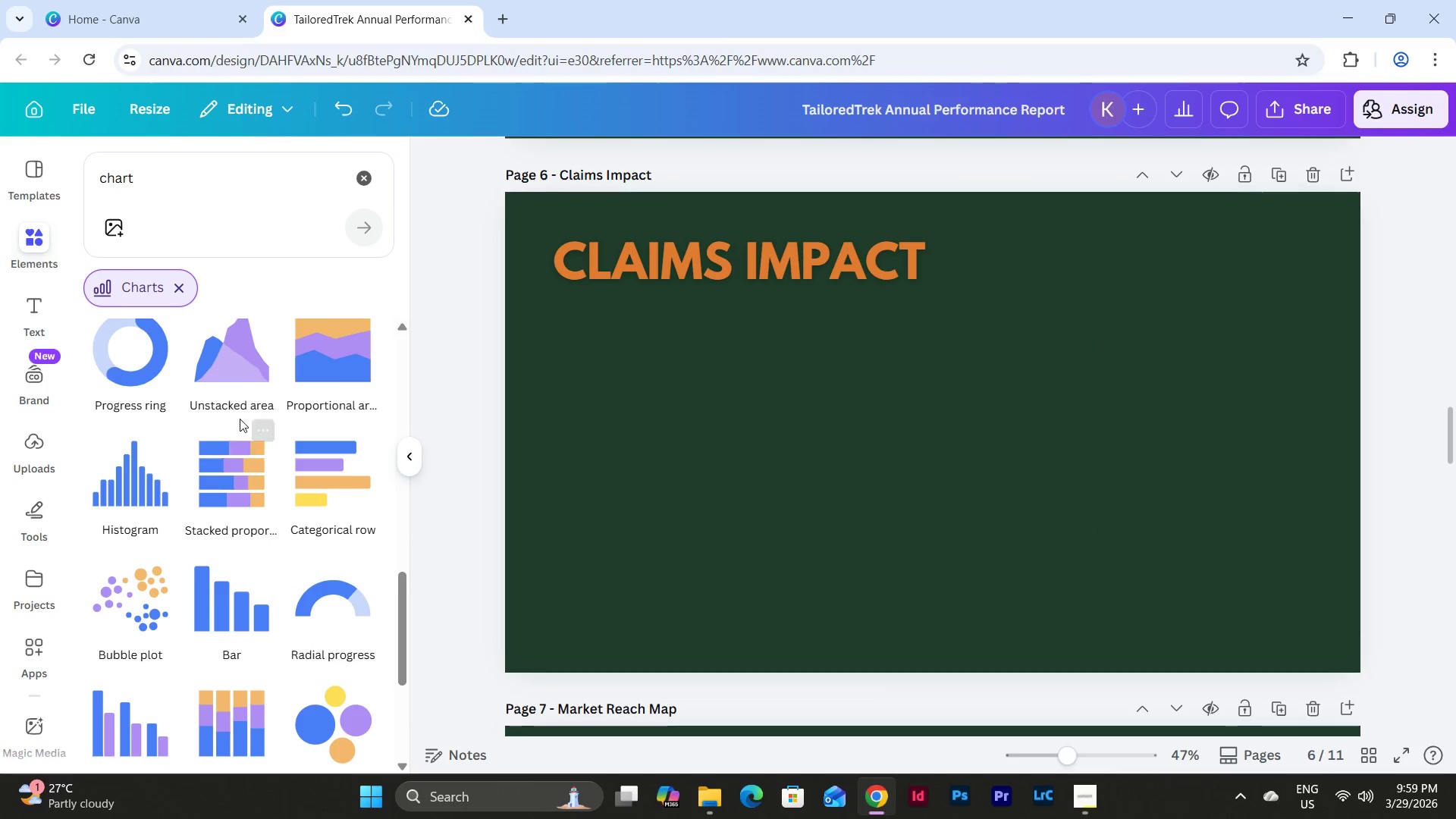 
scroll: coordinate [240, 416], scroll_direction: up, amount: 7.0
 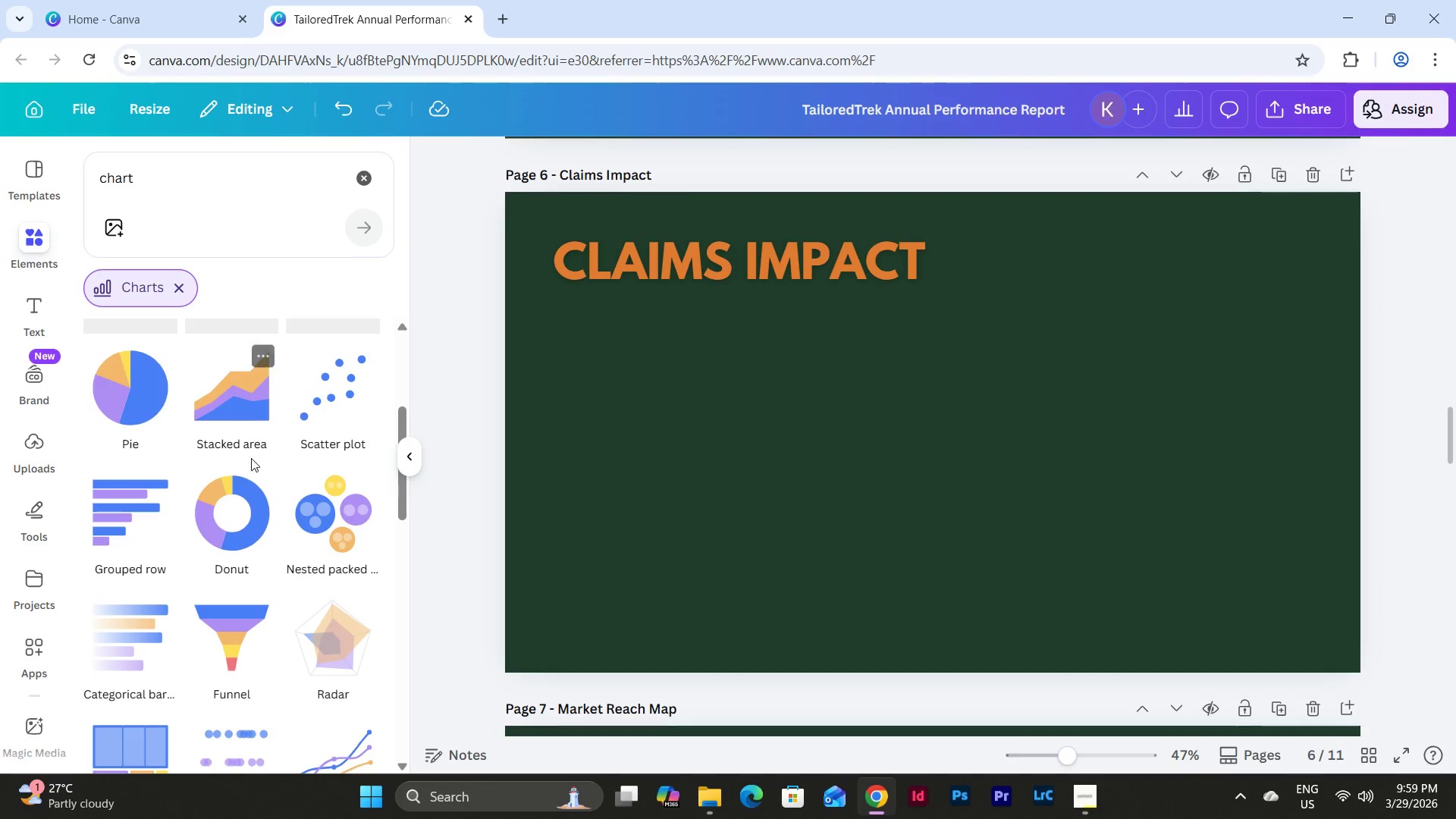 
left_click([246, 524])
 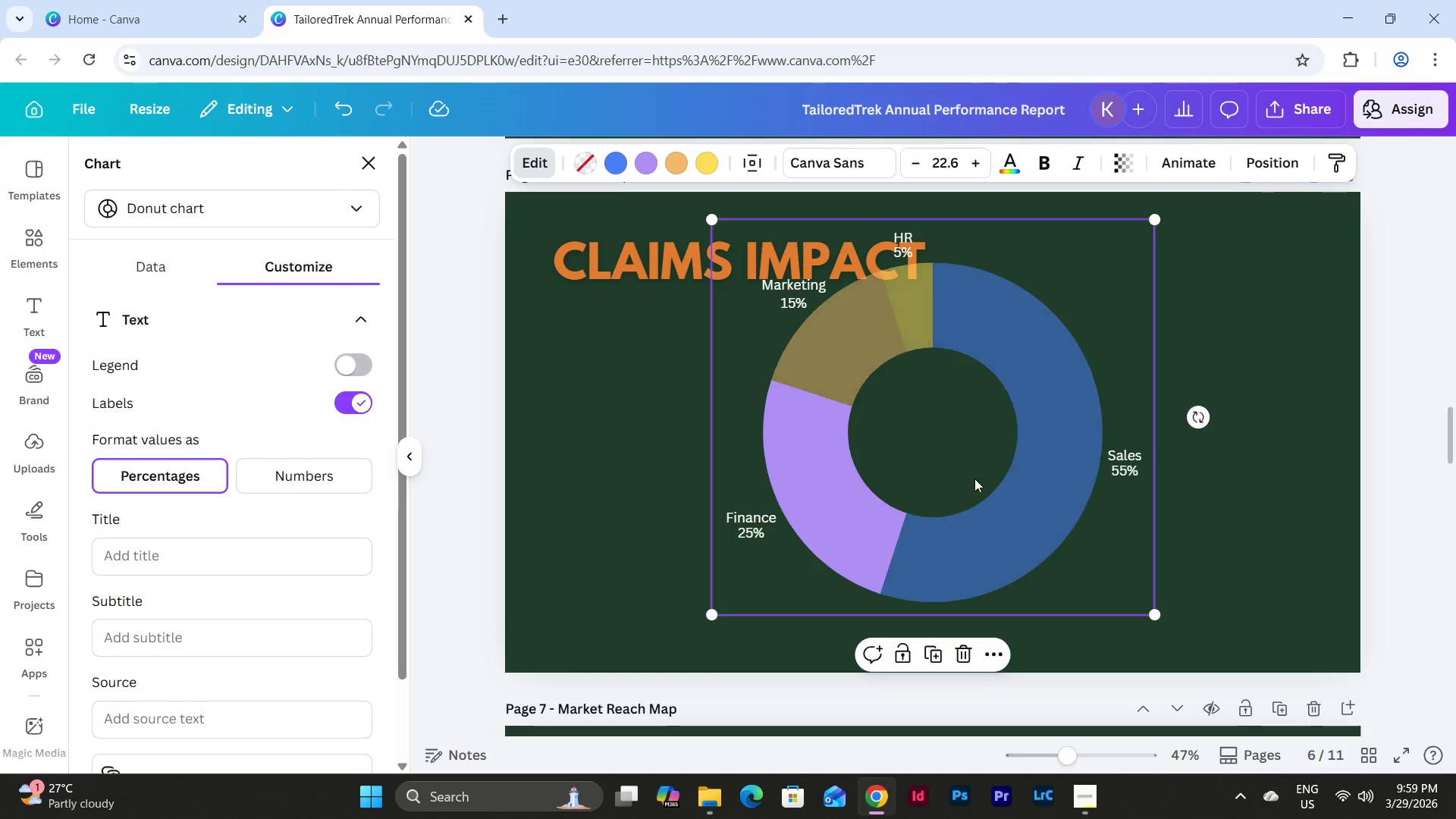 
left_click_drag(start_coordinate=[1003, 428], to_coordinate=[990, 455])
 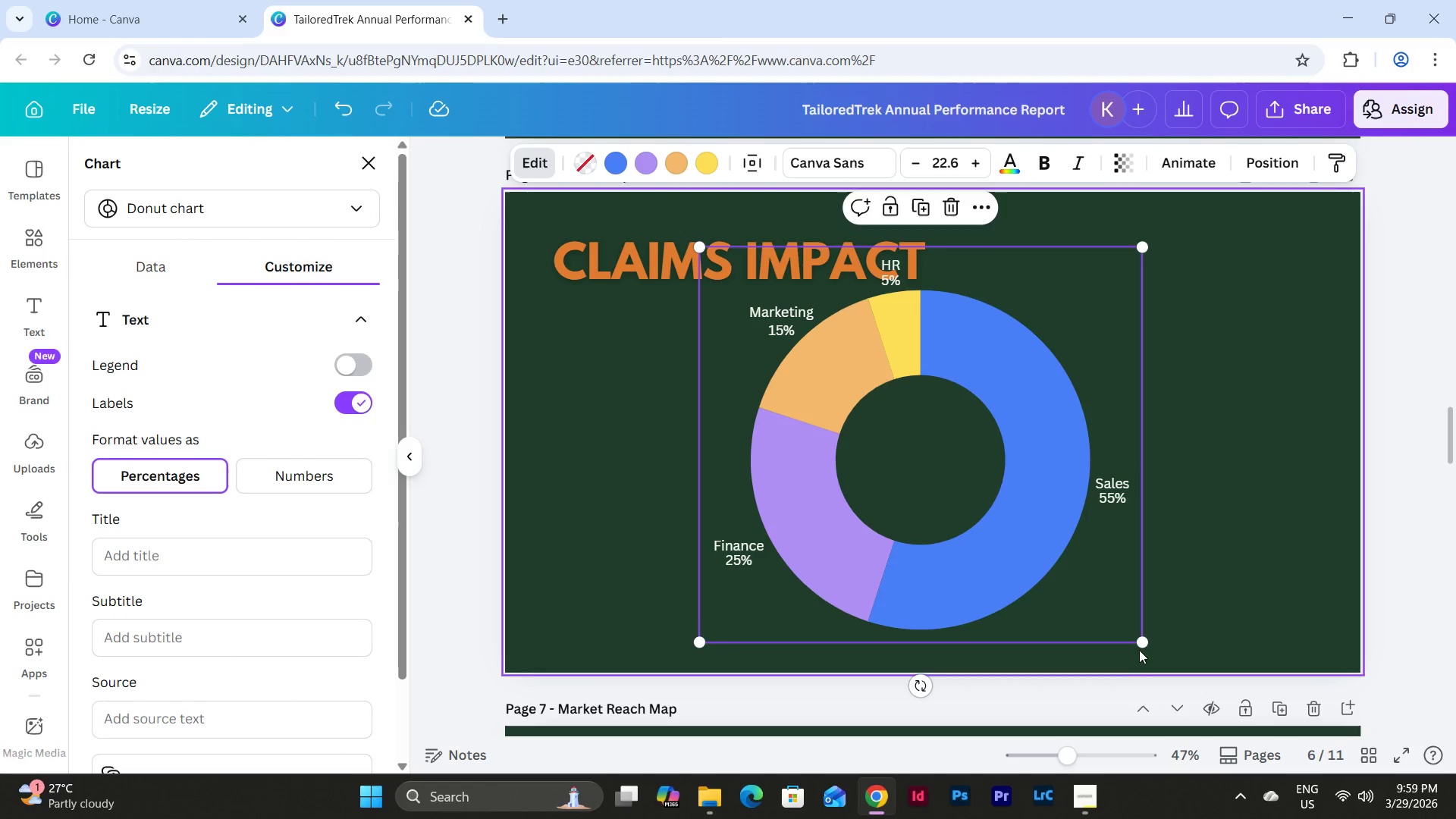 
left_click_drag(start_coordinate=[1139, 644], to_coordinate=[1124, 626])
 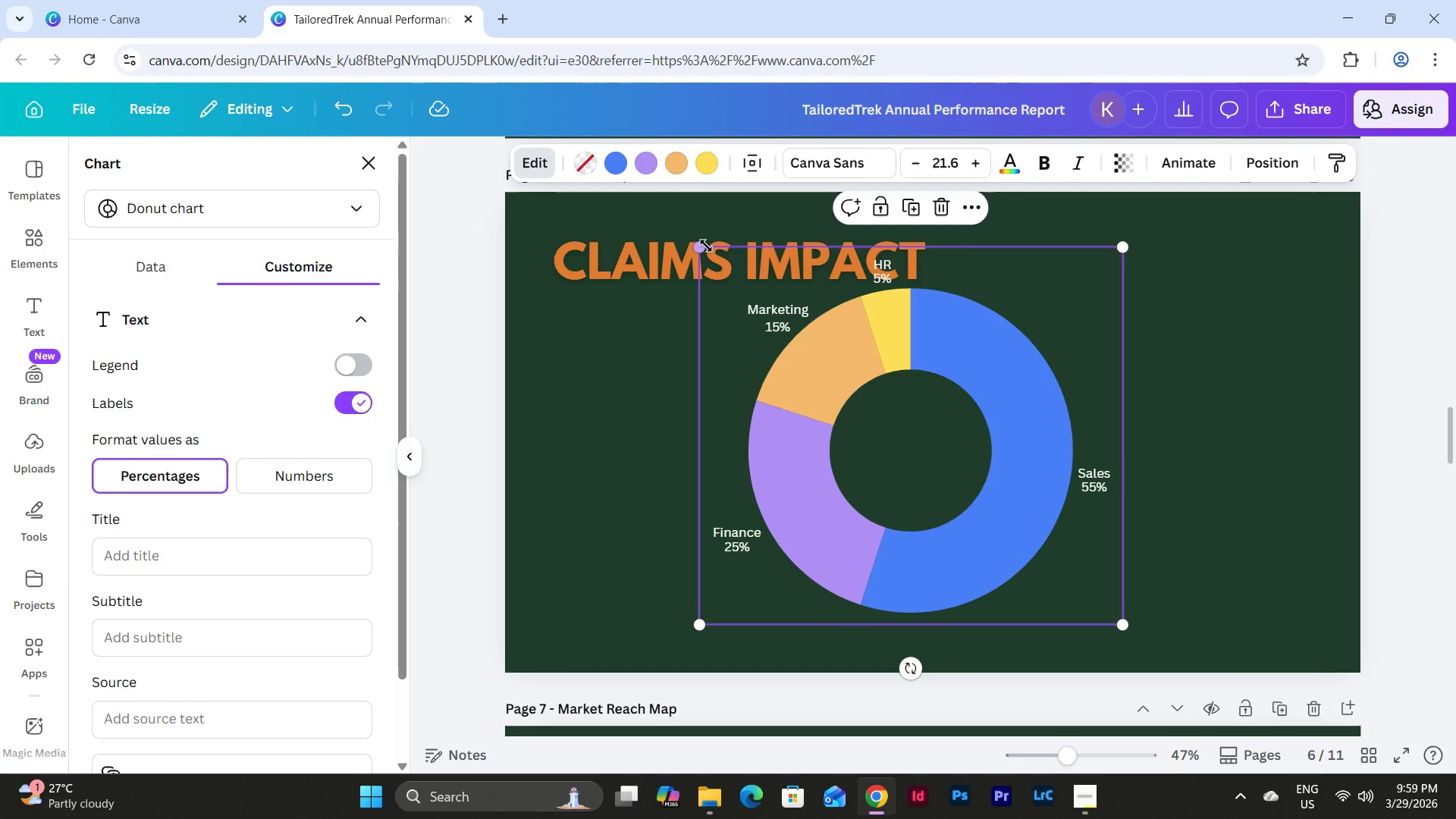 
left_click_drag(start_coordinate=[704, 245], to_coordinate=[745, 328])
 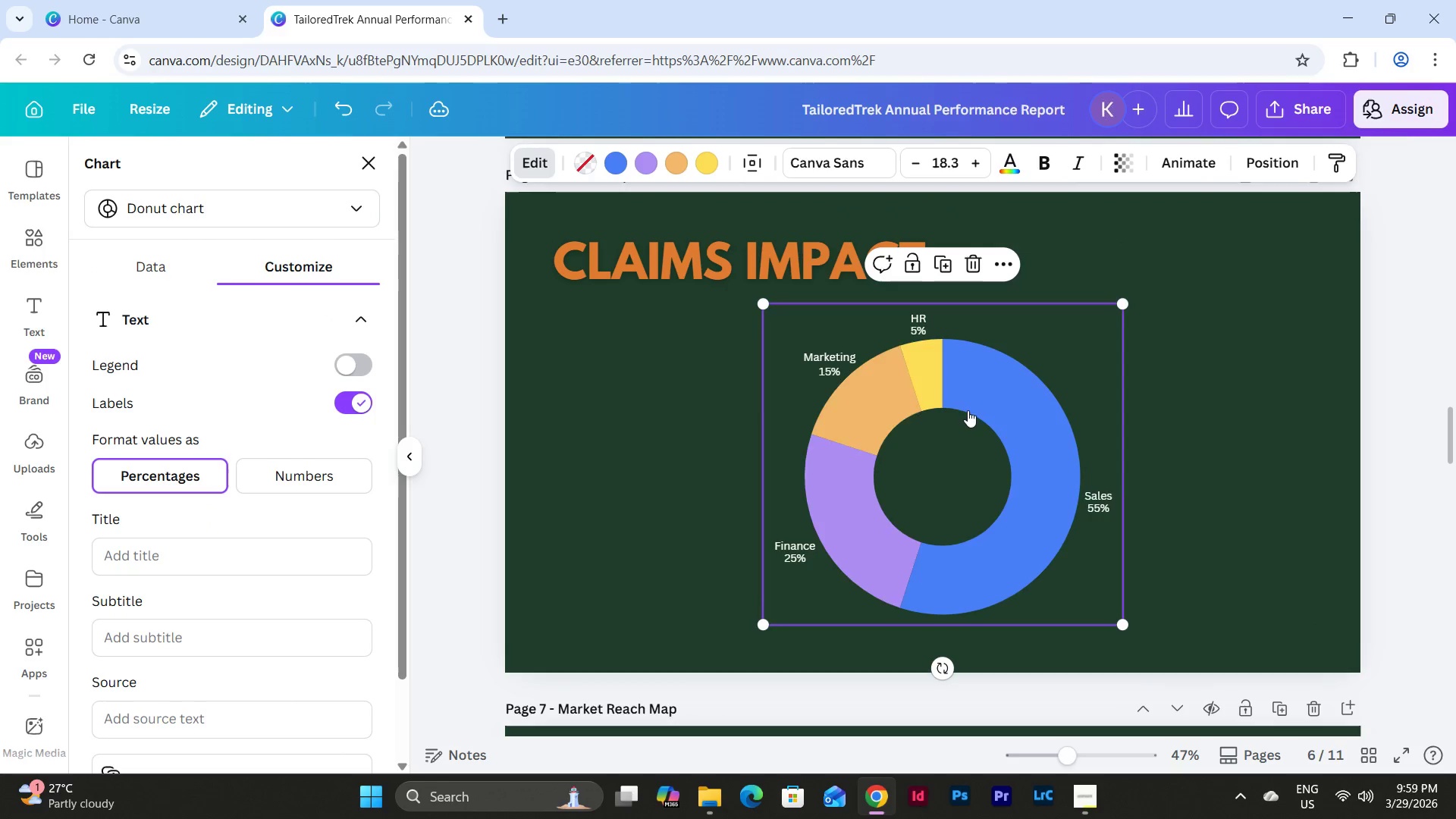 
left_click_drag(start_coordinate=[968, 411], to_coordinate=[952, 412])
 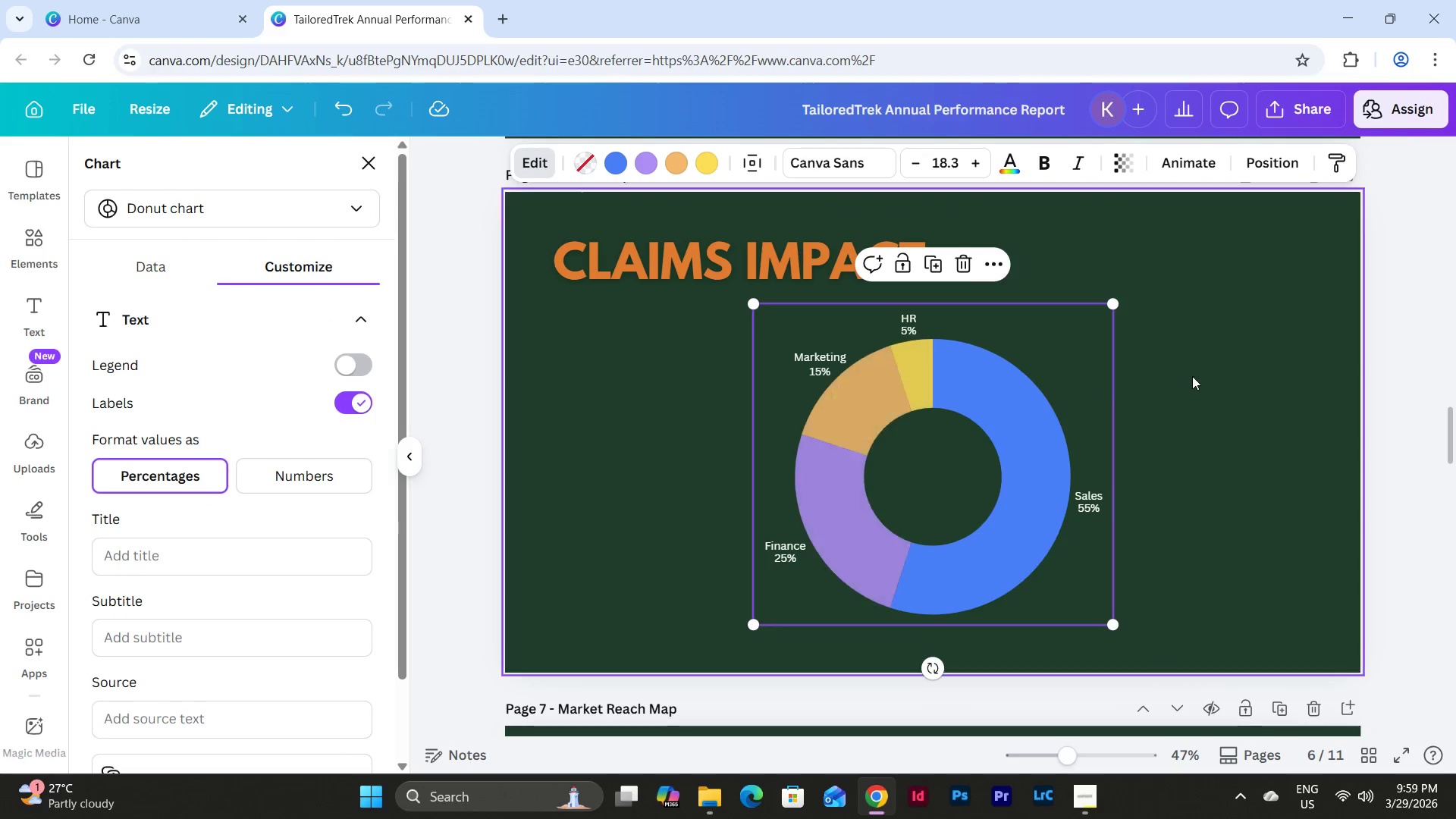 
left_click([1192, 375])
 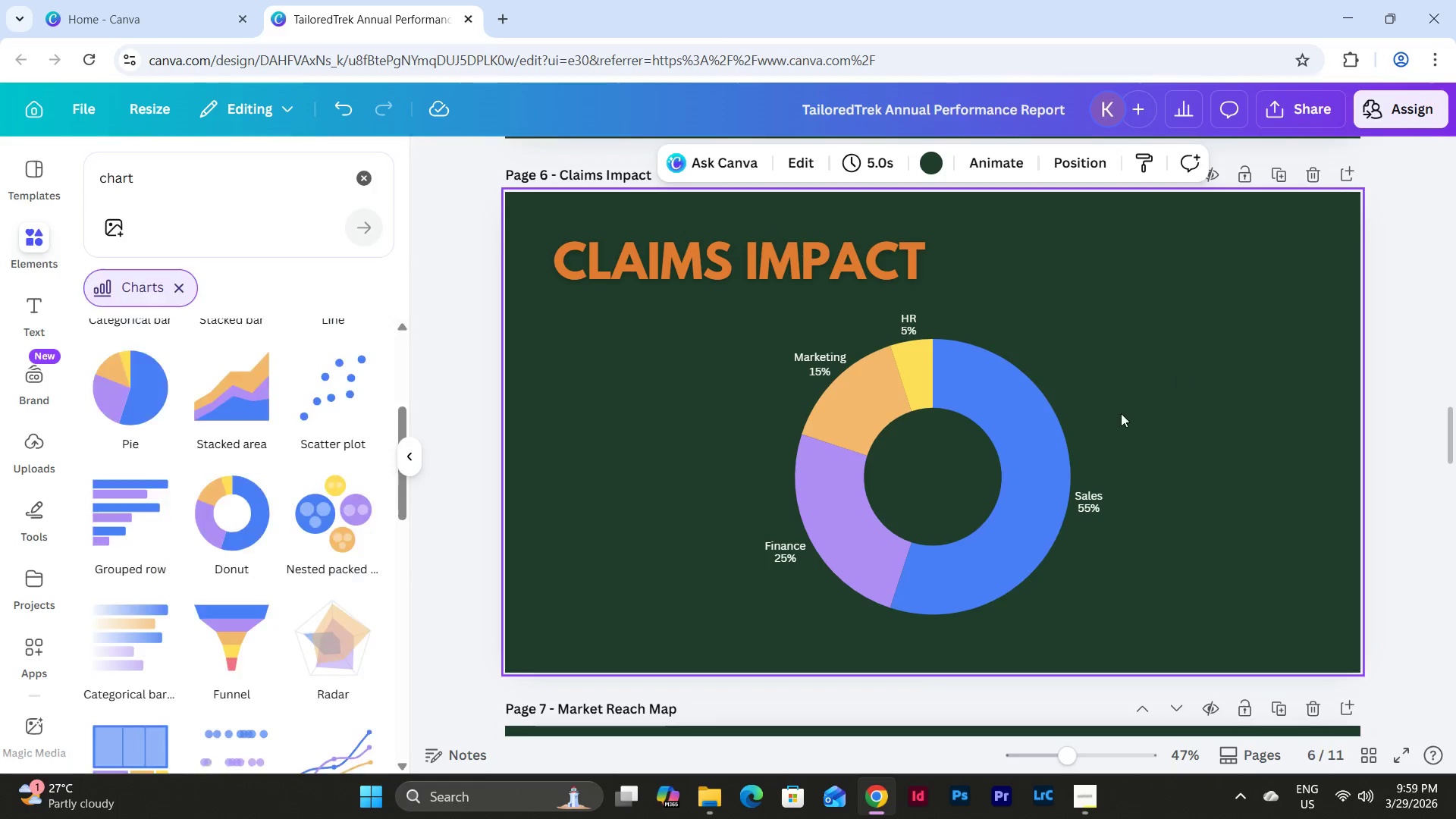 
left_click([1059, 431])
 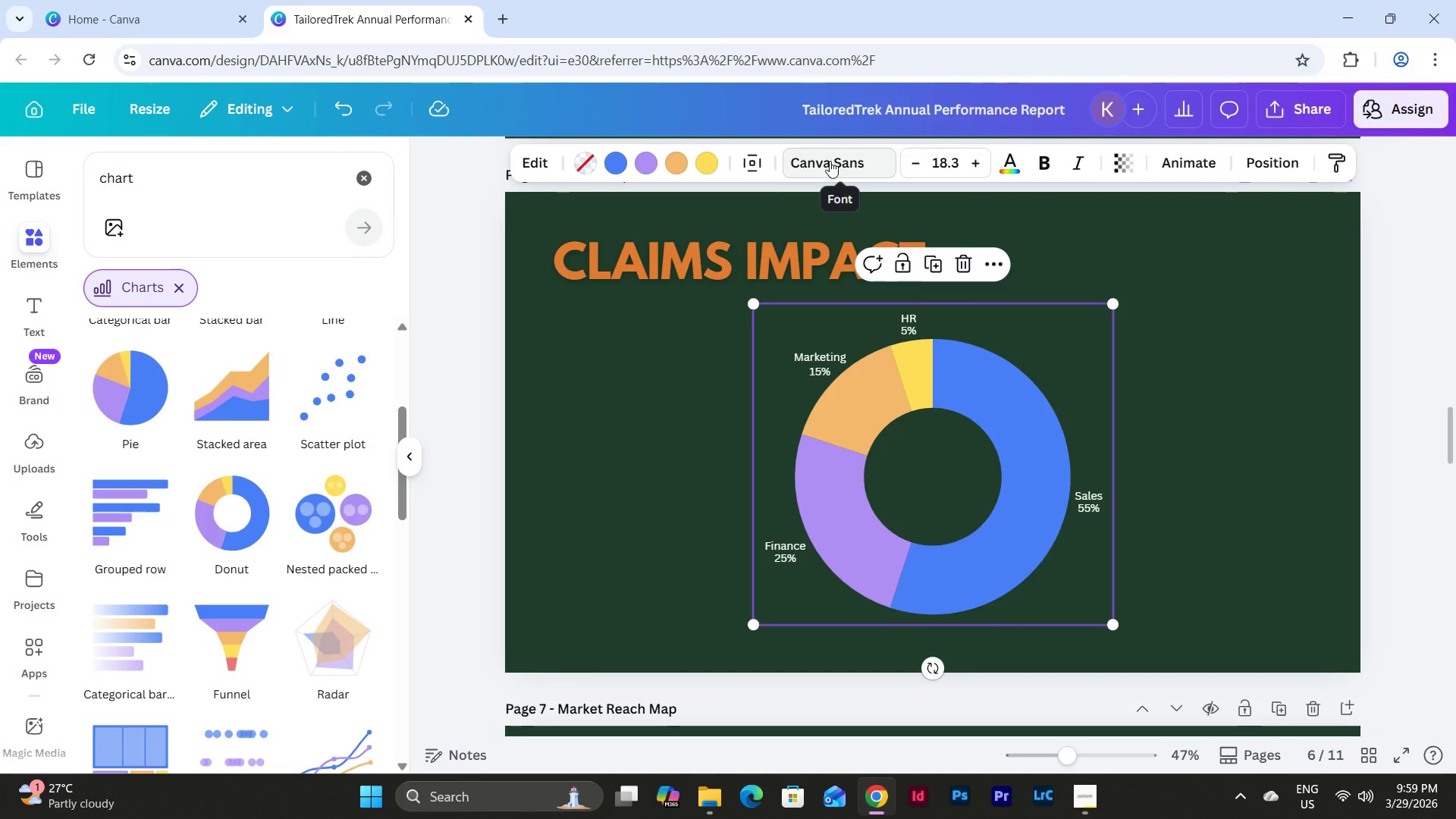 
left_click([846, 165])
 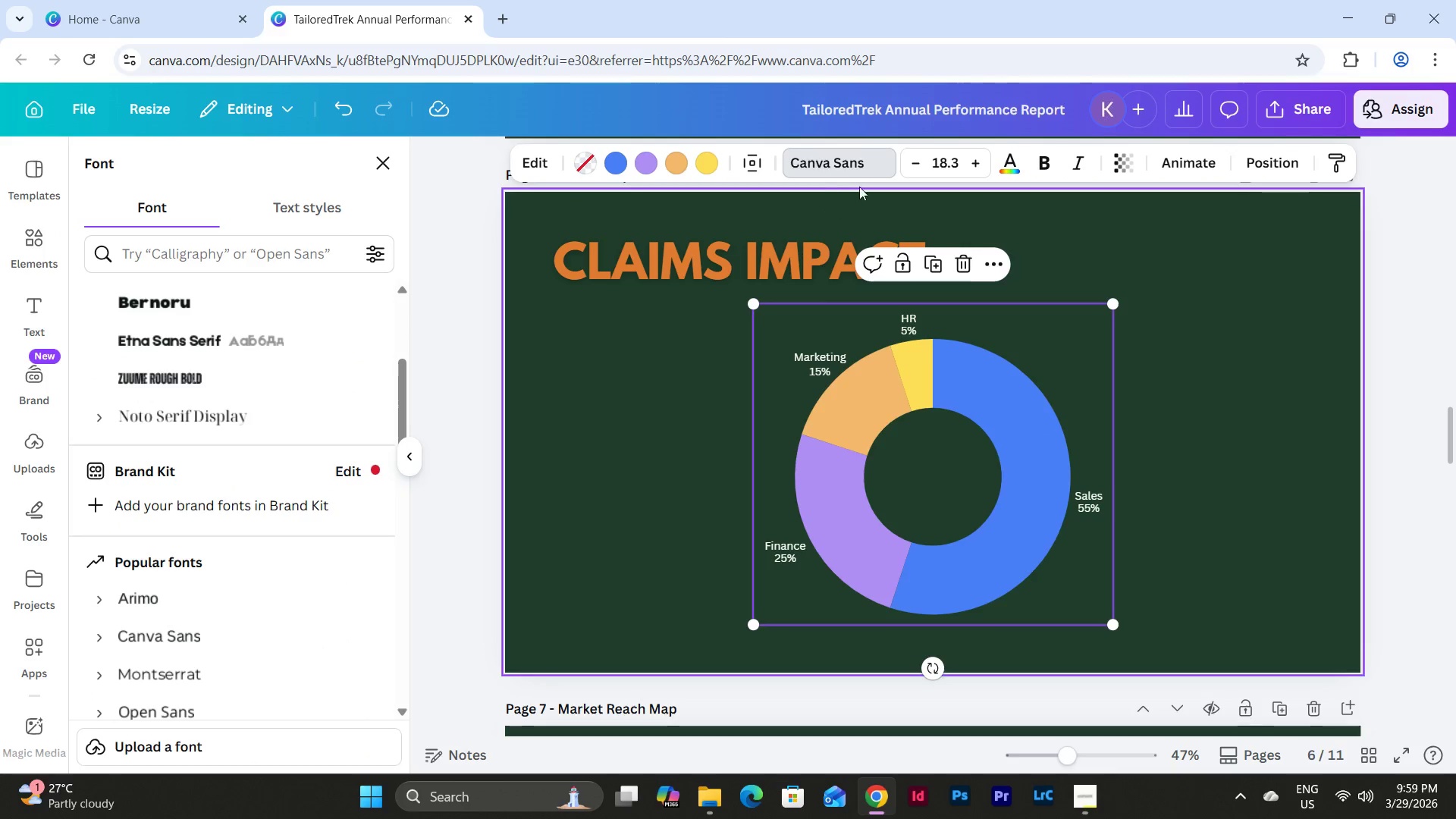 
scroll: coordinate [254, 369], scroll_direction: up, amount: 5.0
 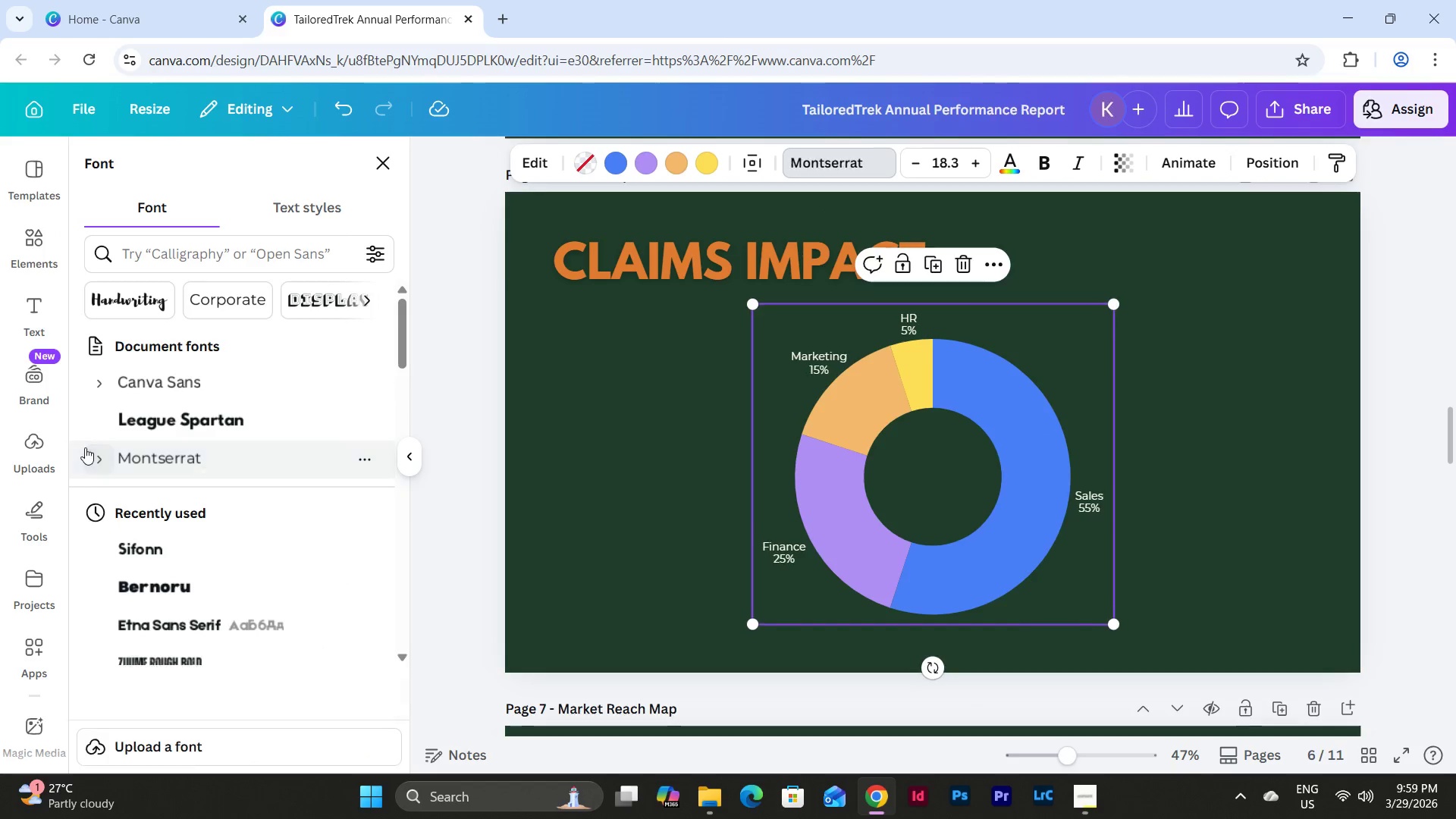 
scroll: coordinate [281, 488], scroll_direction: down, amount: 2.0
 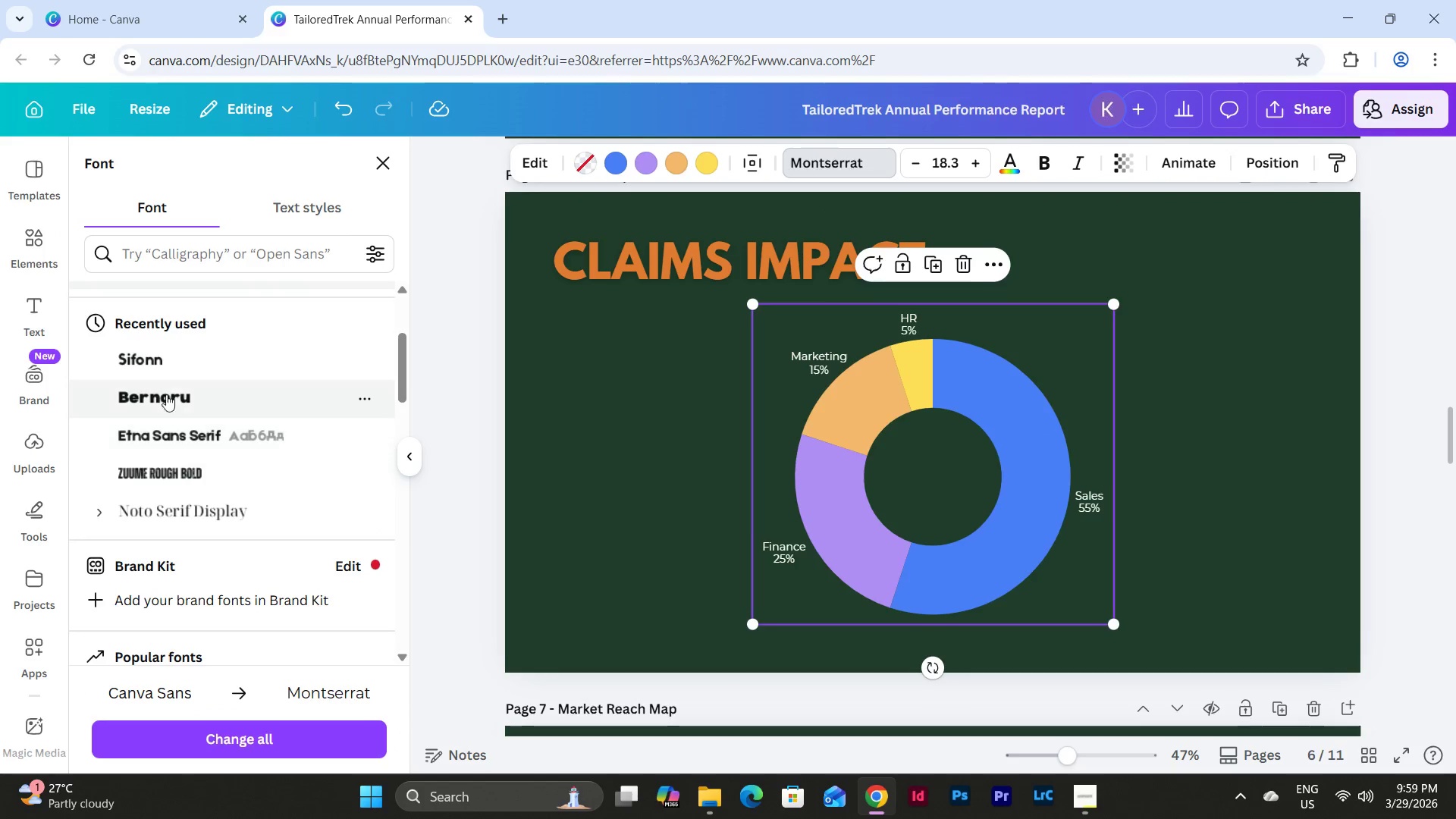 
scroll: coordinate [218, 400], scroll_direction: up, amount: 2.0
 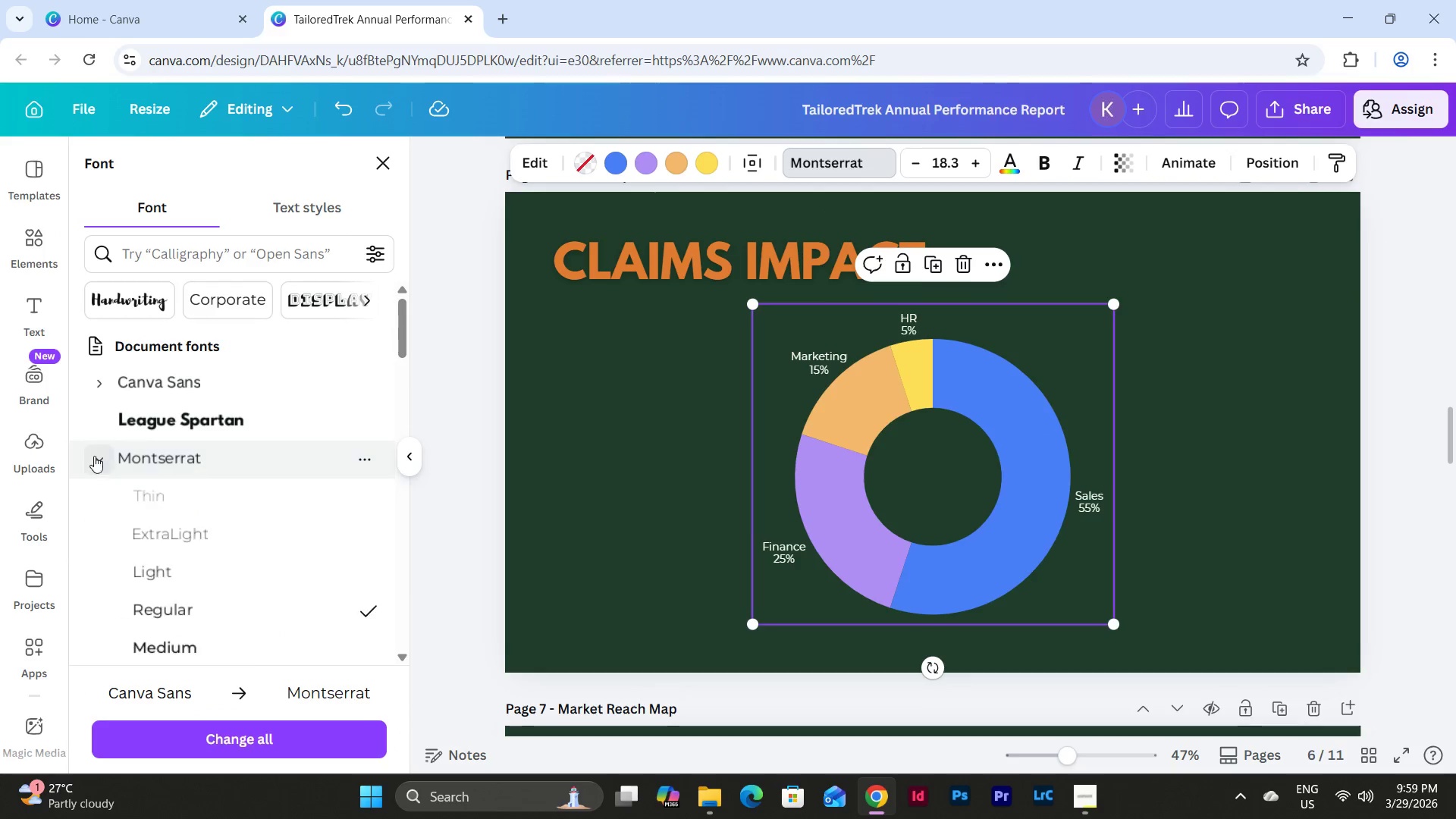 
scroll: coordinate [283, 495], scroll_direction: down, amount: 2.0
 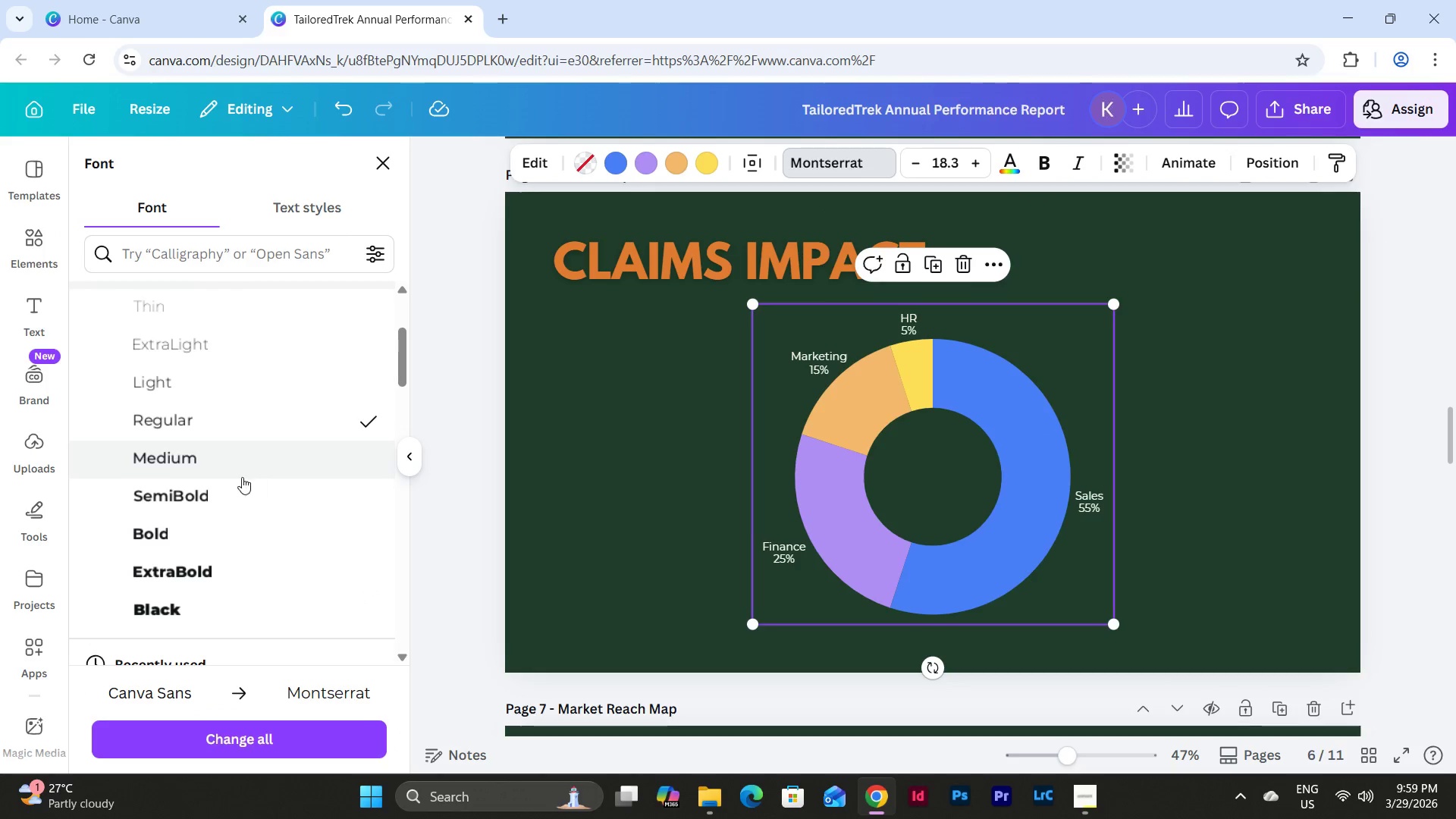 
left_click([242, 493])
 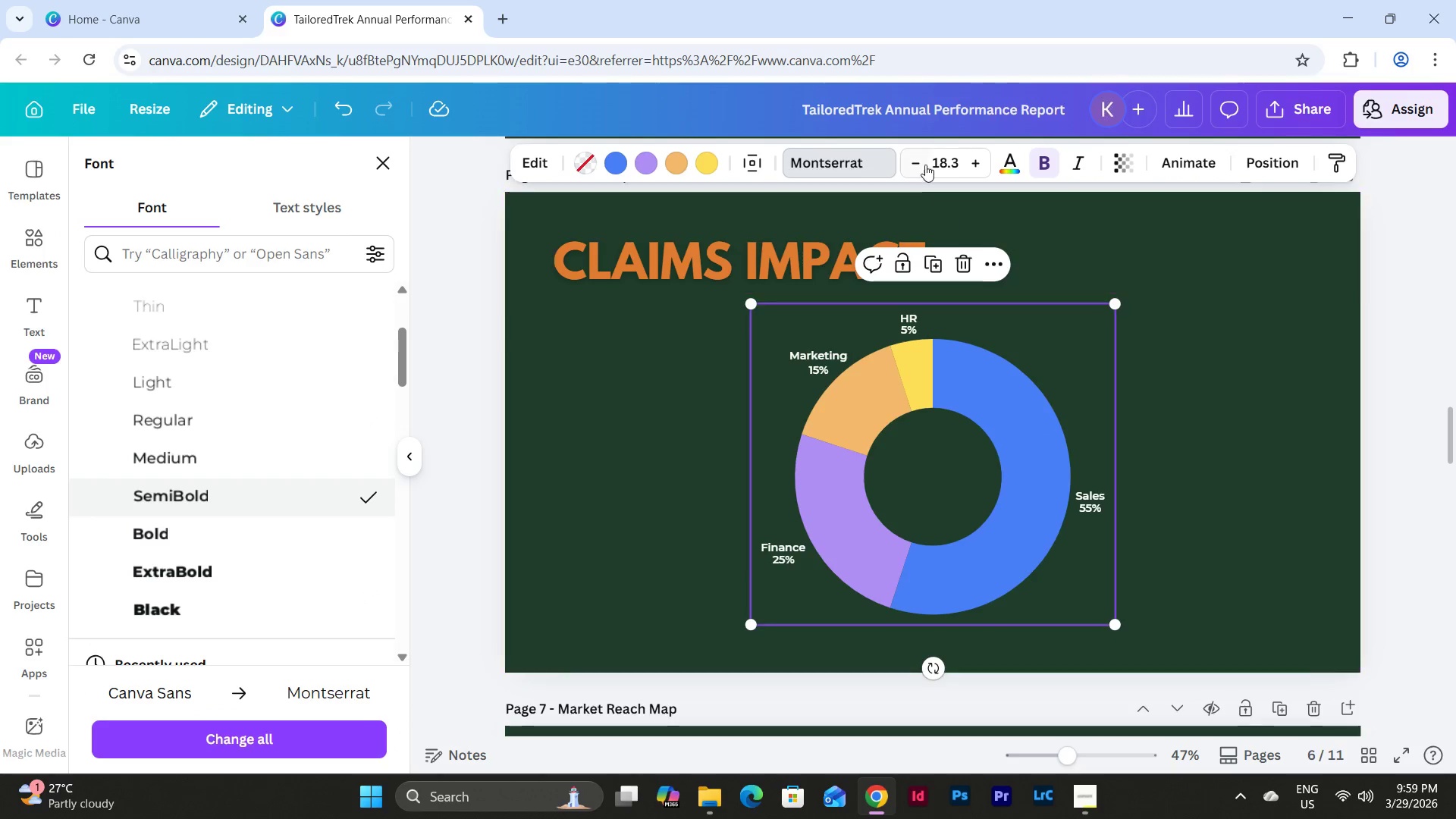 
left_click([950, 159])
 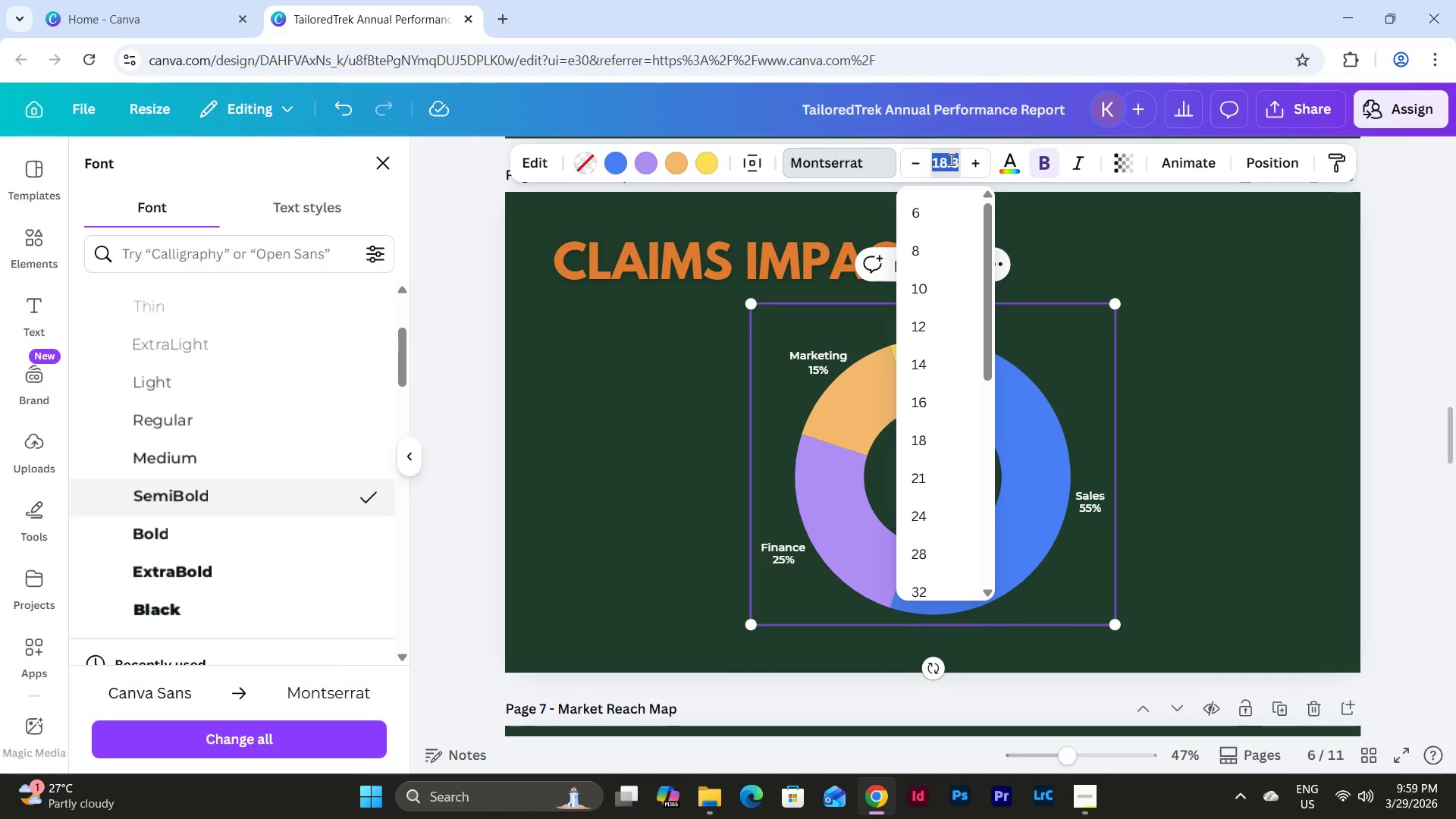 
key(Numpad2)
 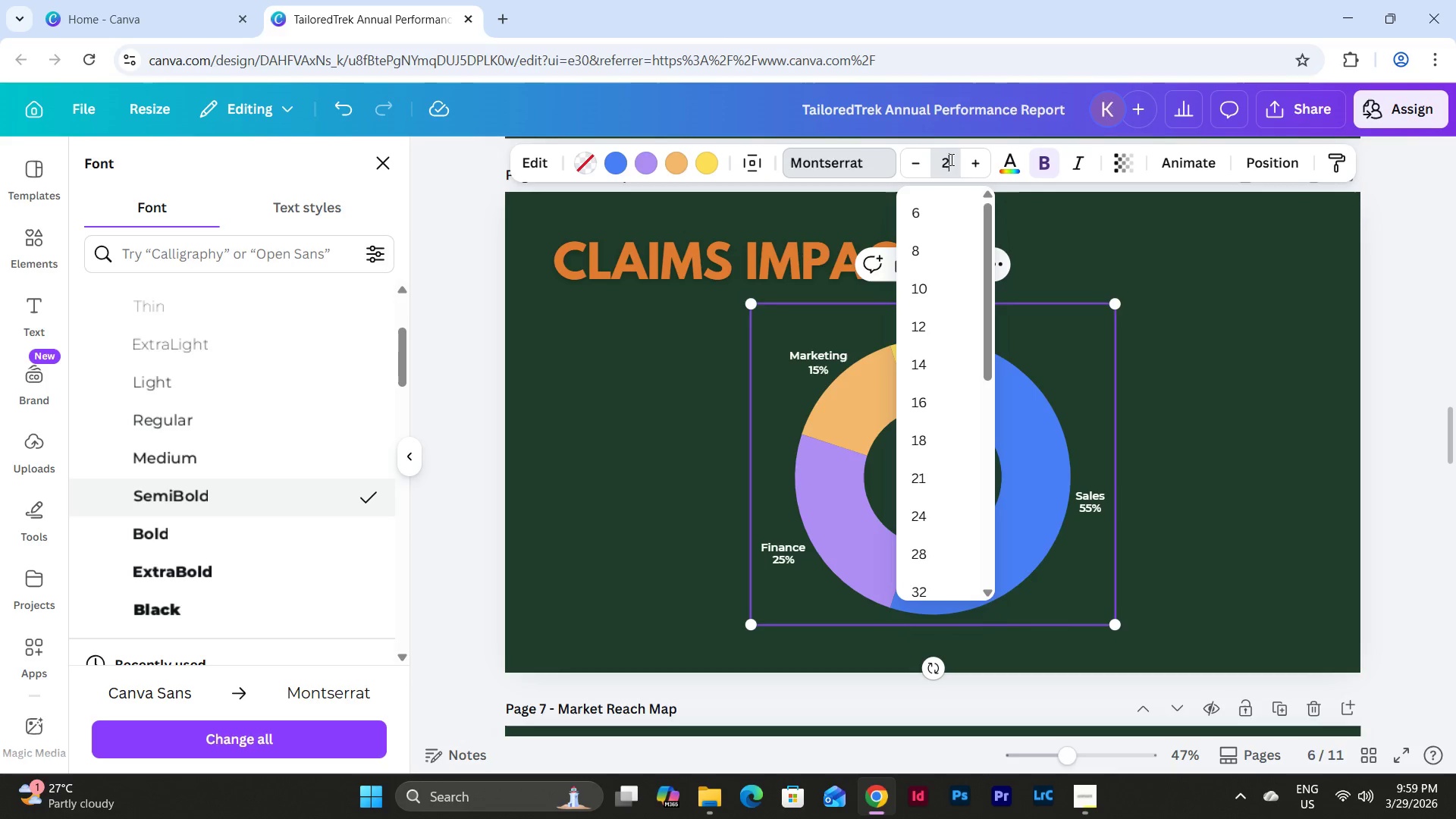 
key(Numpad7)
 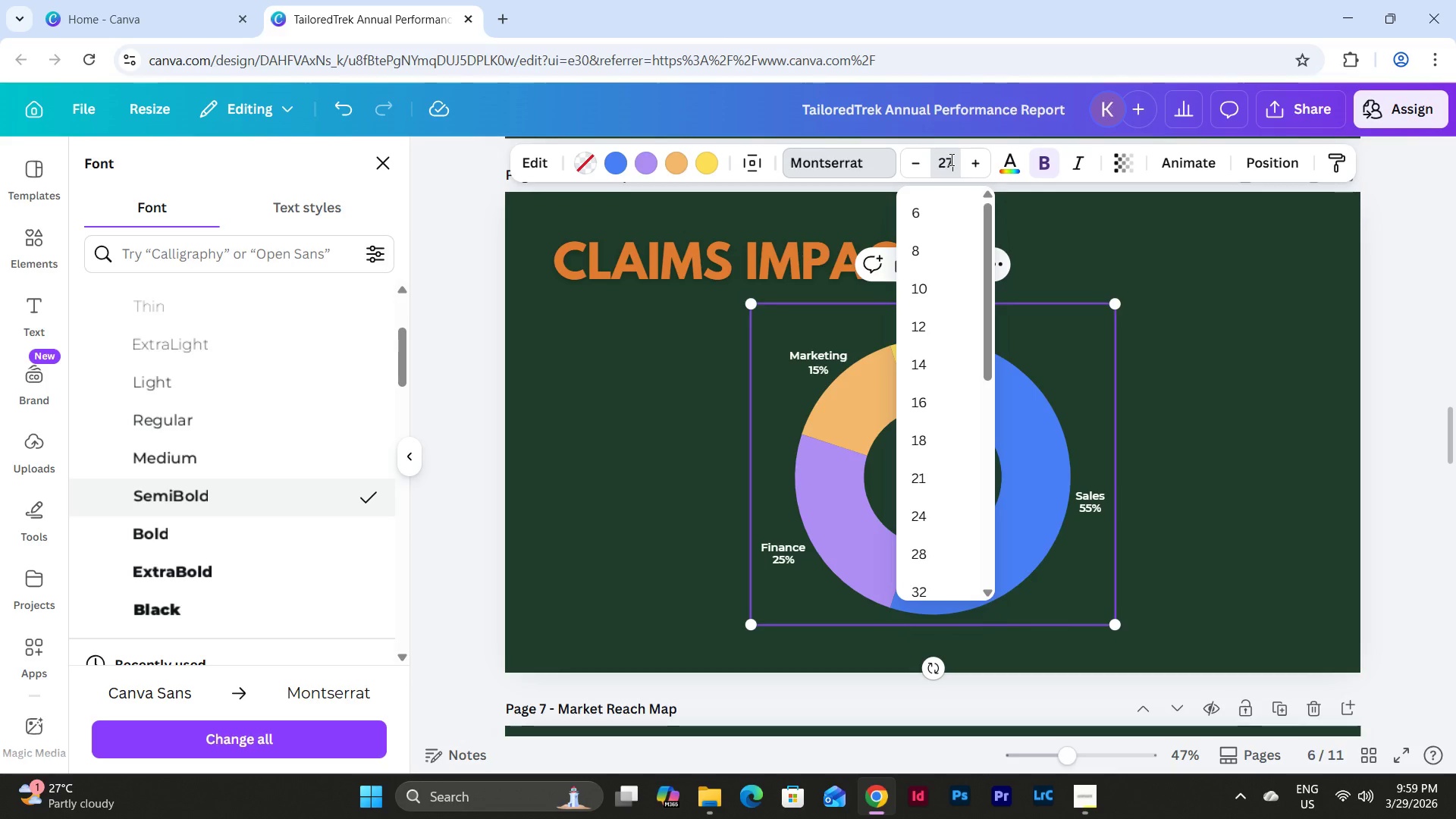 
key(NumpadDecimal)
 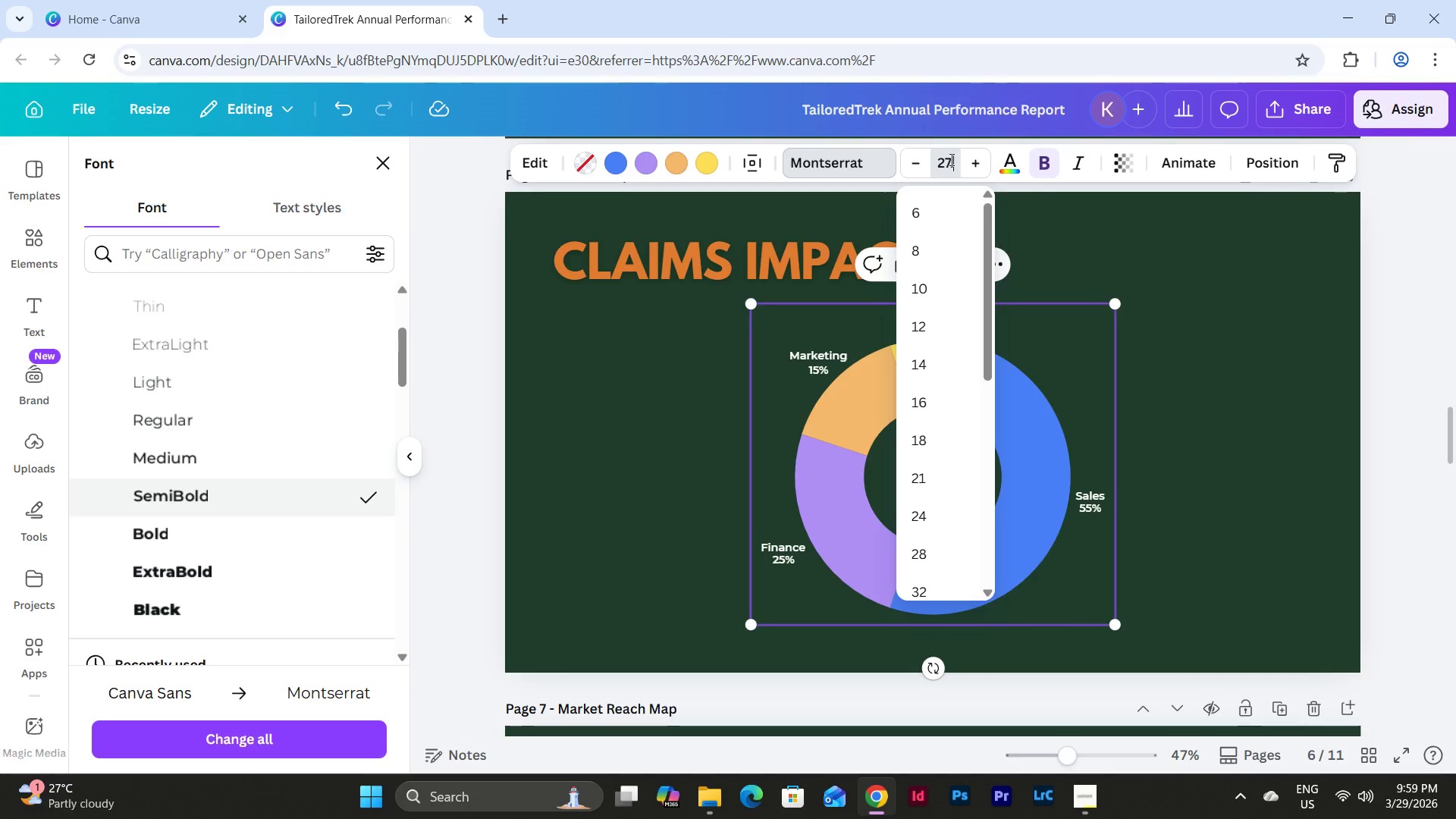 
key(Numpad9)
 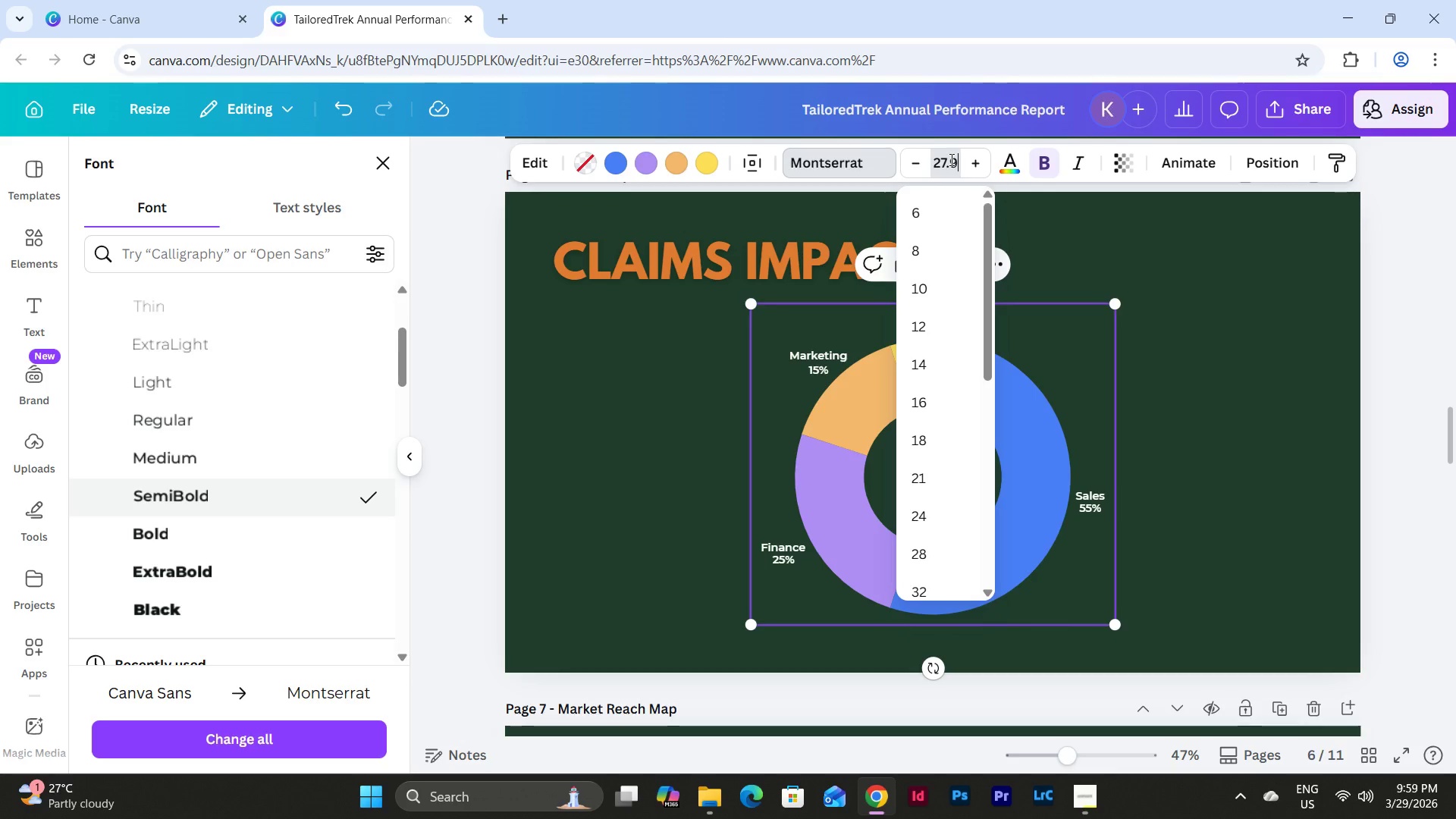 
key(NumpadEnter)
 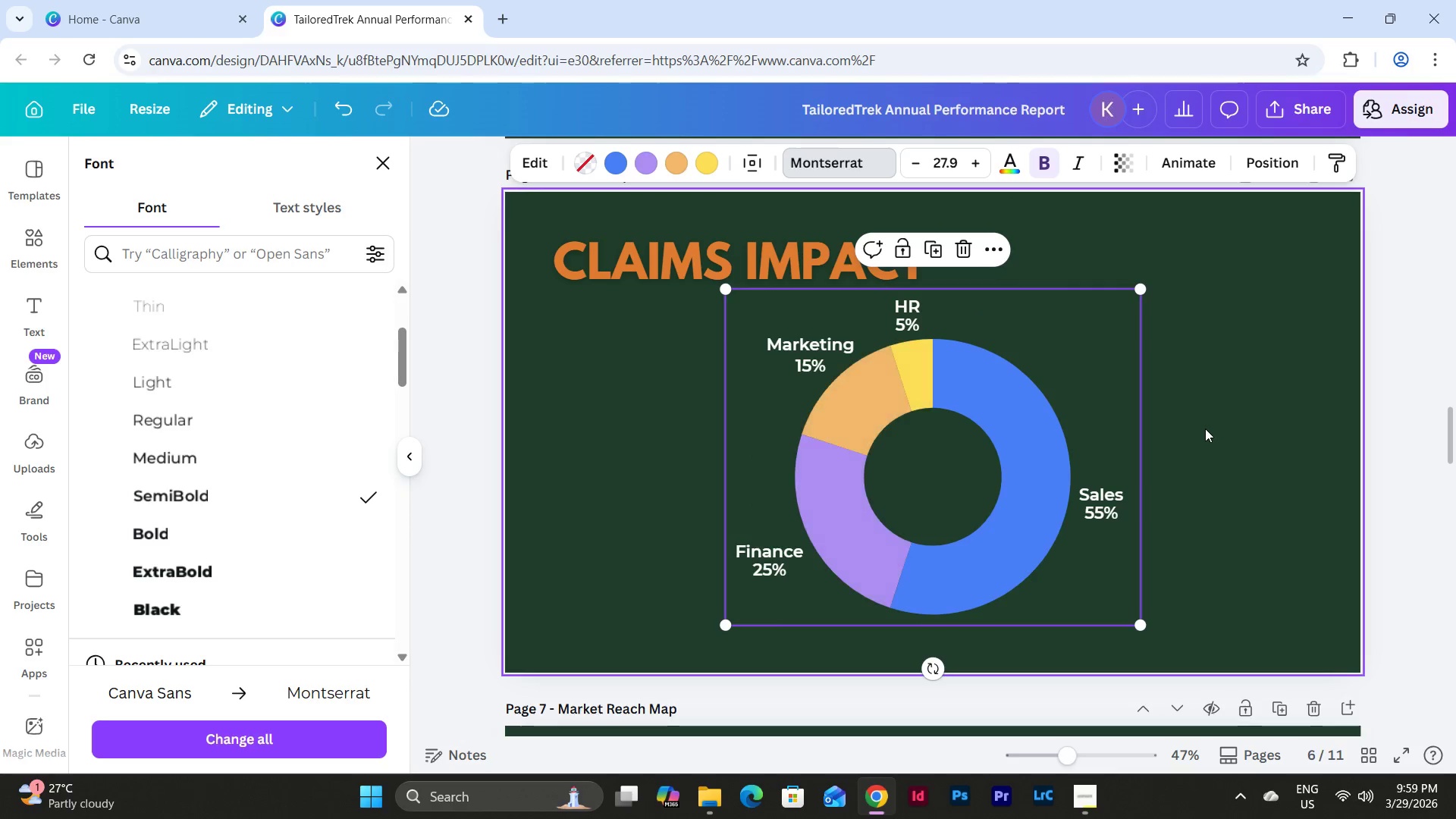 
left_click_drag(start_coordinate=[1037, 438], to_coordinate=[1037, 449])
 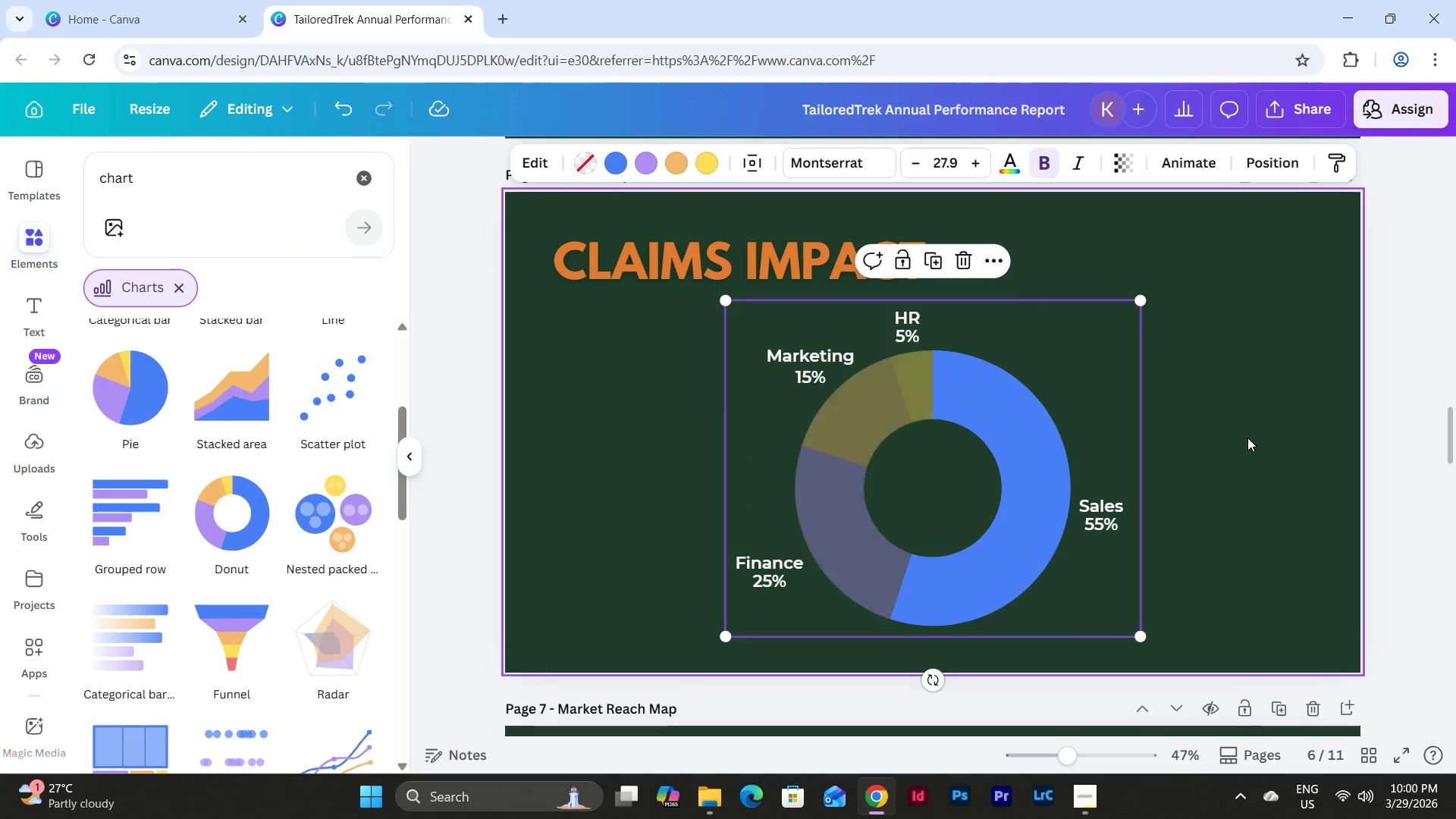 
left_click([1247, 438])
 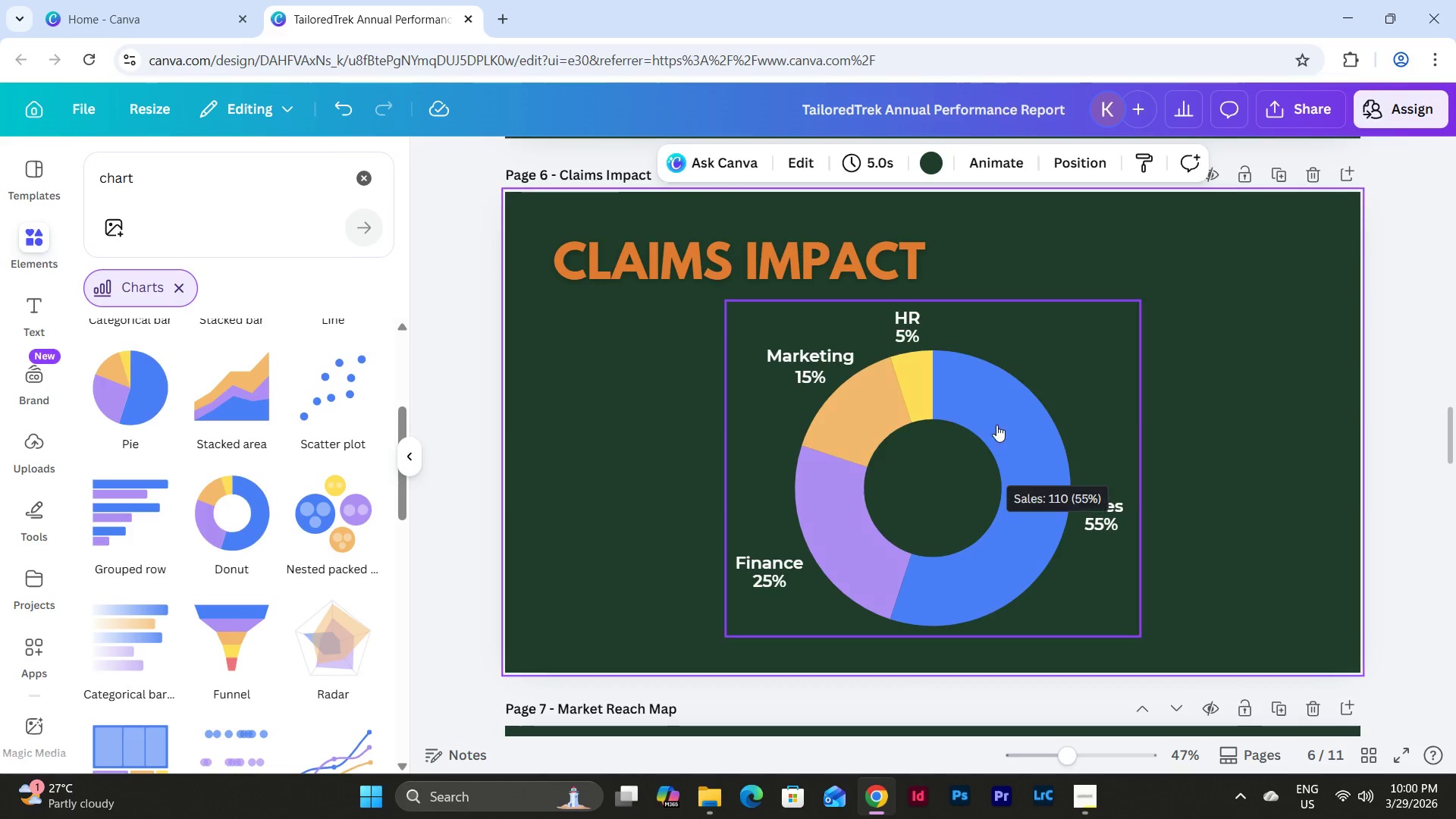 
double_click([986, 420])
 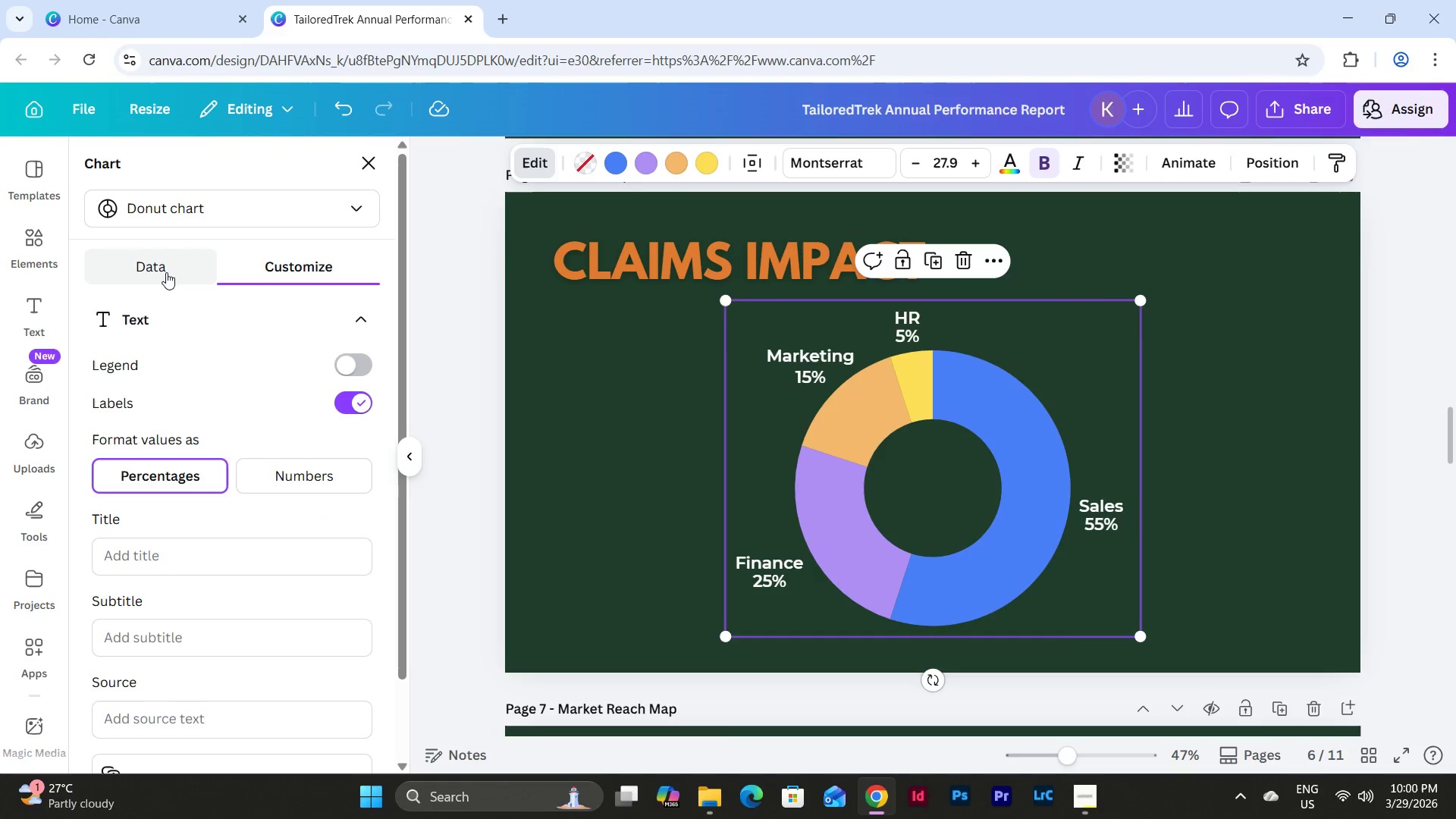 
left_click([153, 252])
 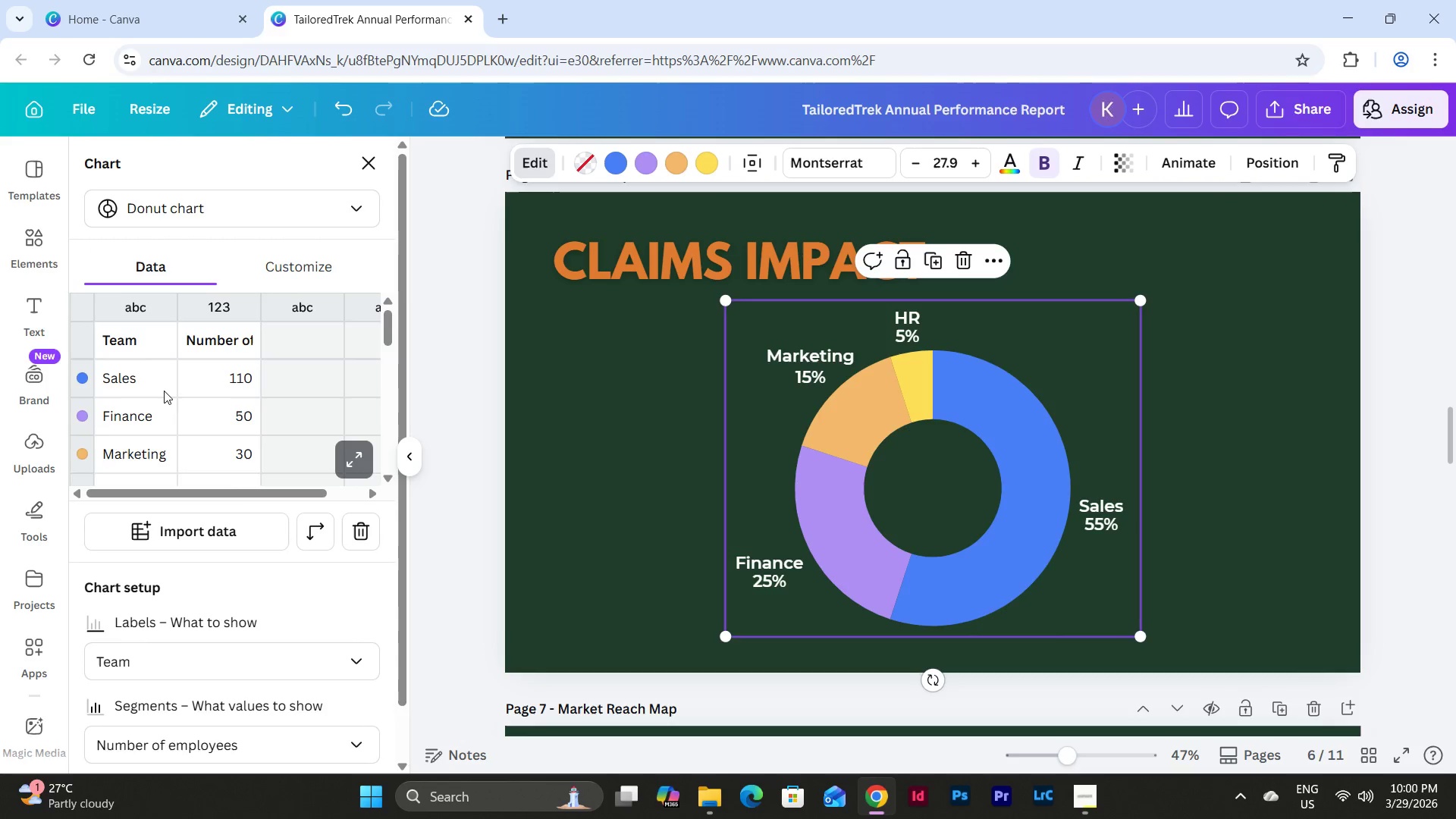 
scroll: coordinate [217, 299], scroll_direction: up, amount: 4.0
 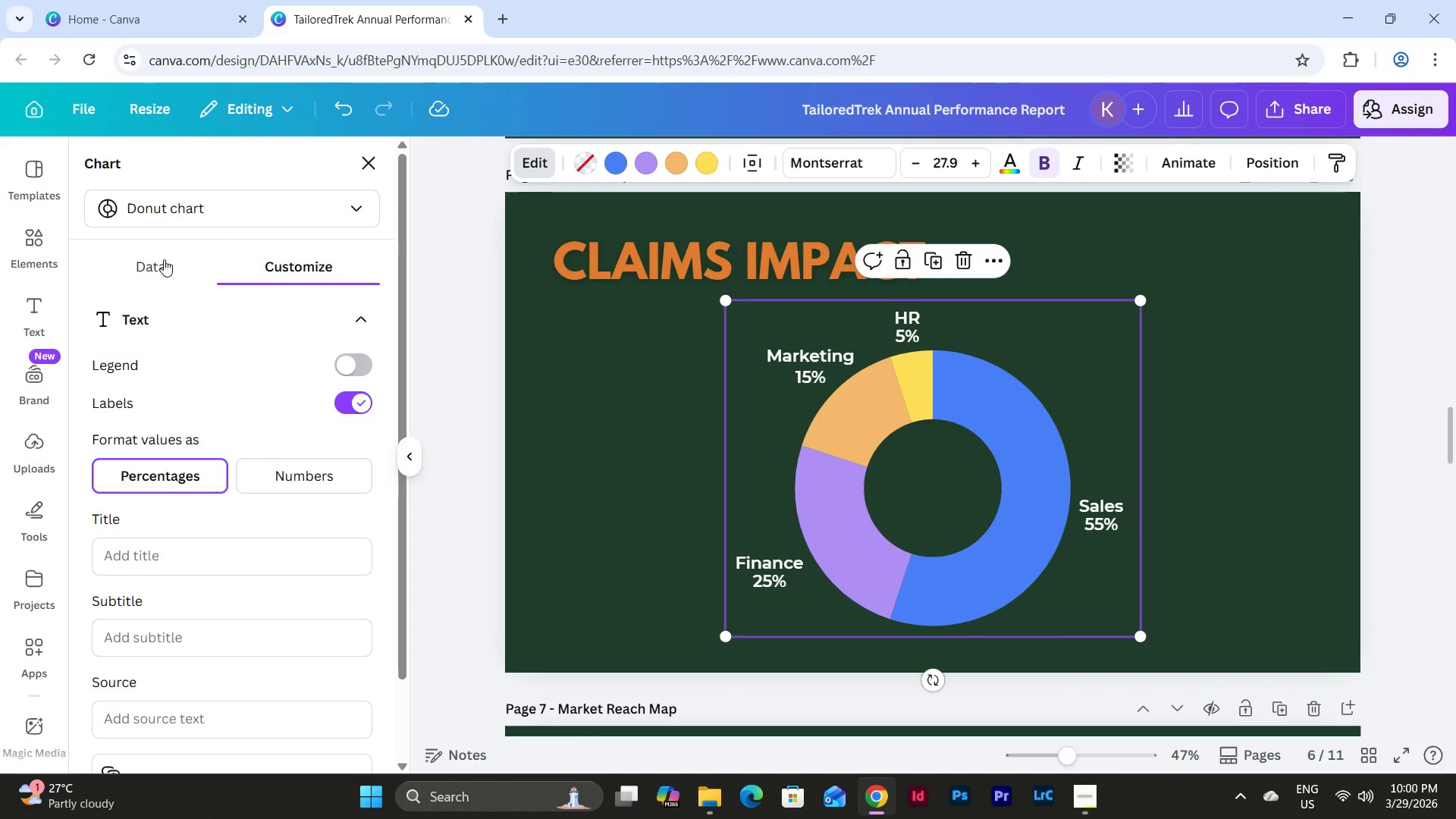 
left_click_drag(start_coordinate=[234, 493], to_coordinate=[182, 494])
 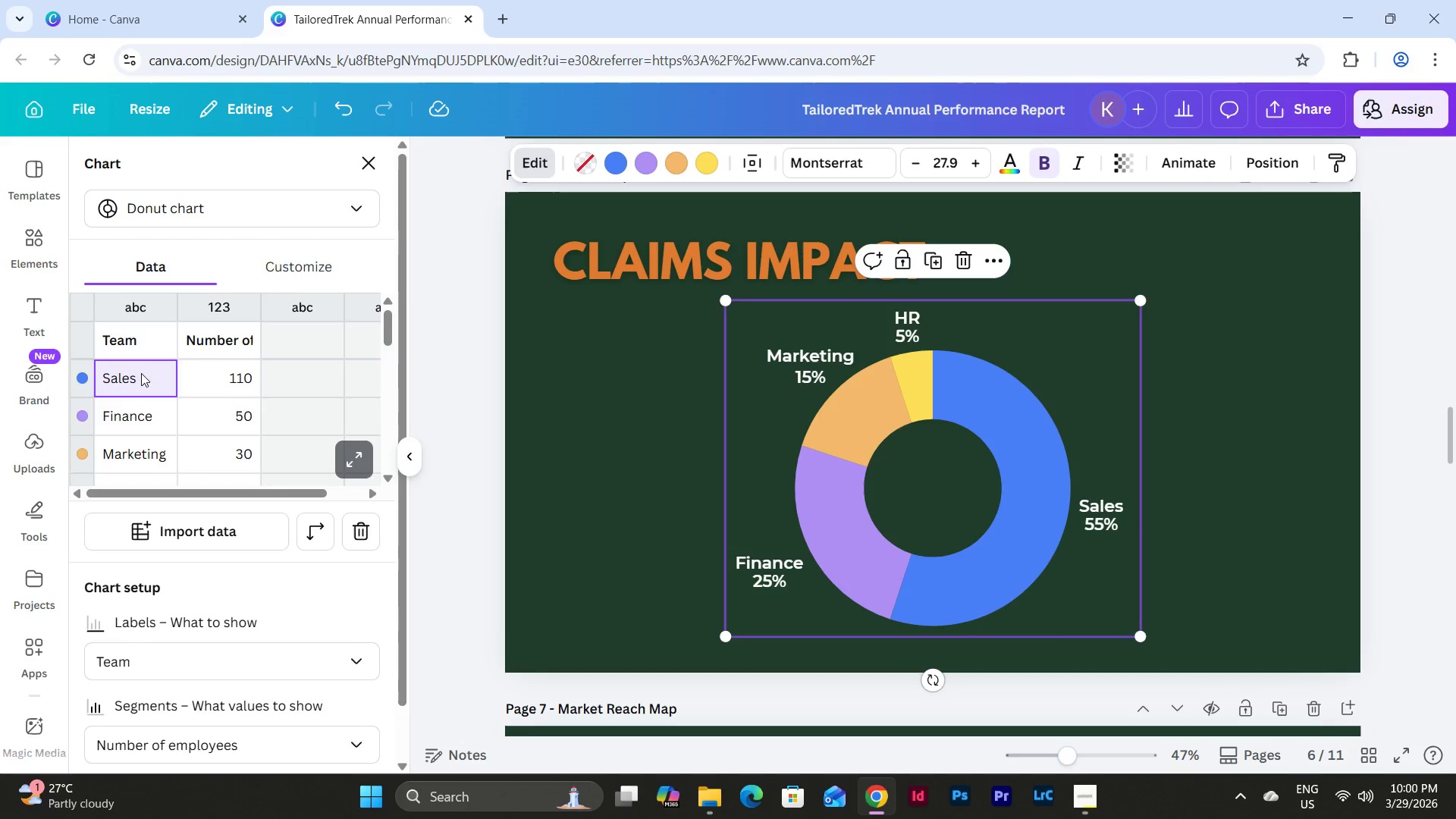 
double_click([140, 373])
 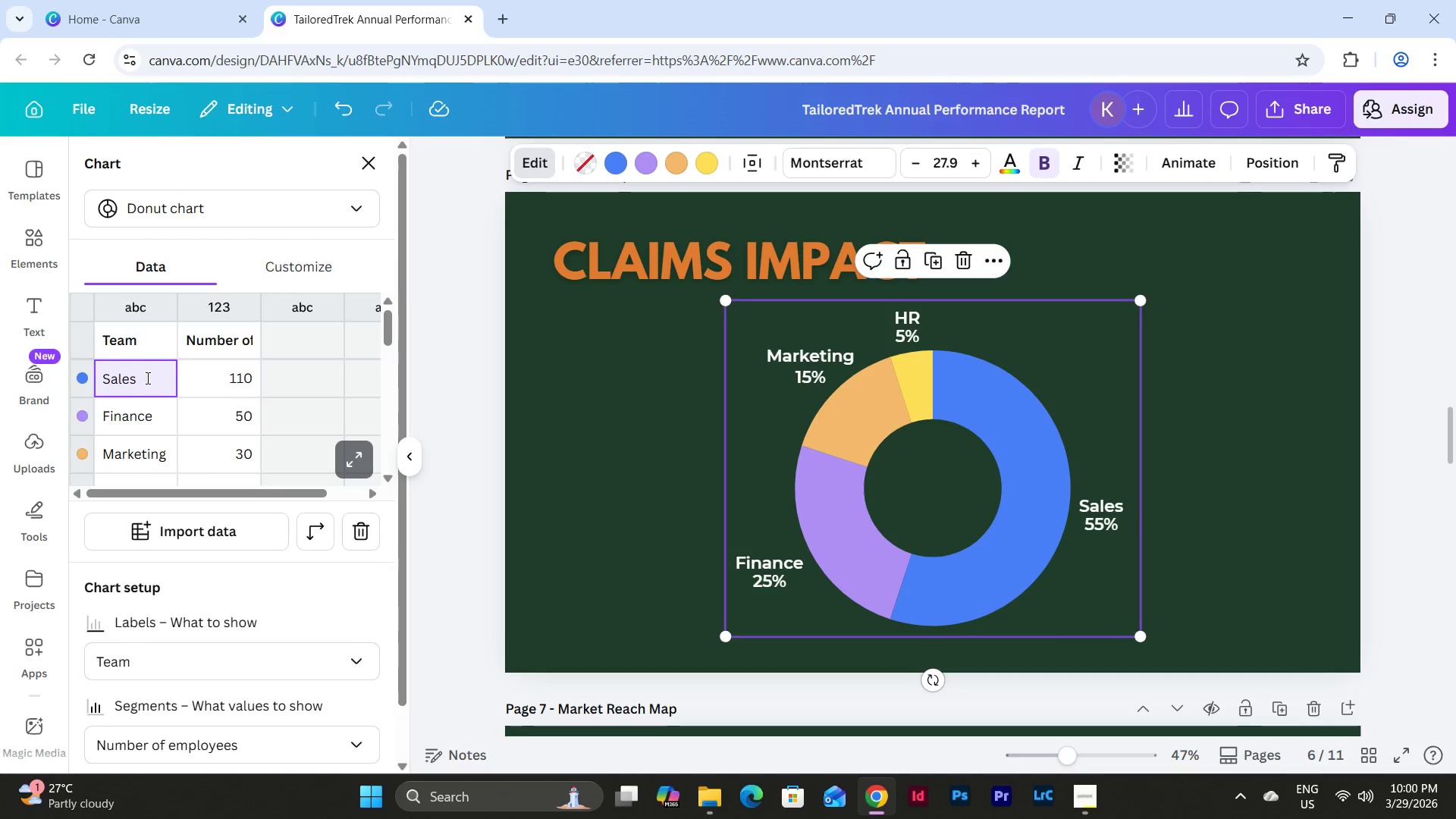 
left_click_drag(start_coordinate=[149, 378], to_coordinate=[71, 375])
 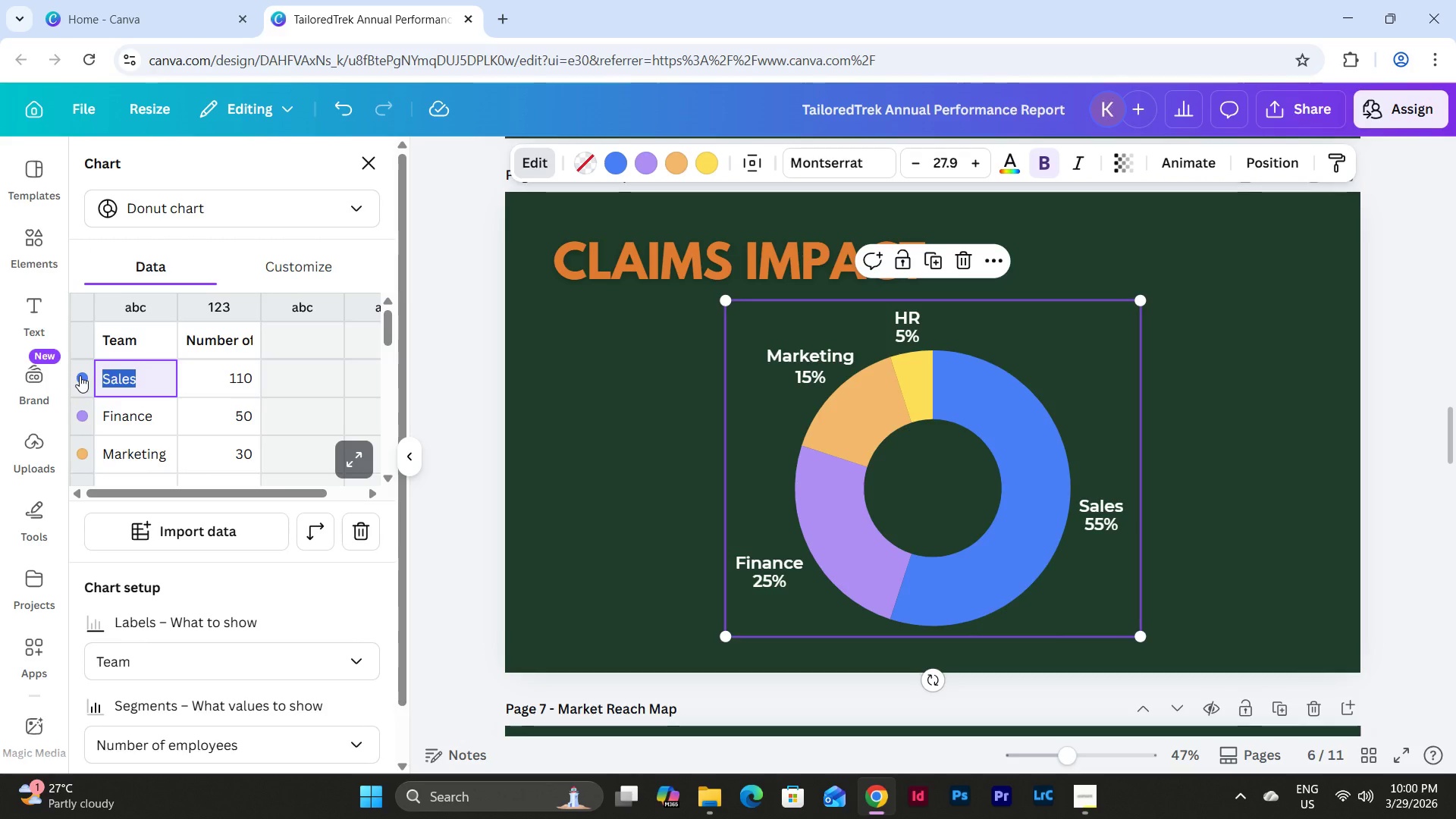 
type(Injury )
 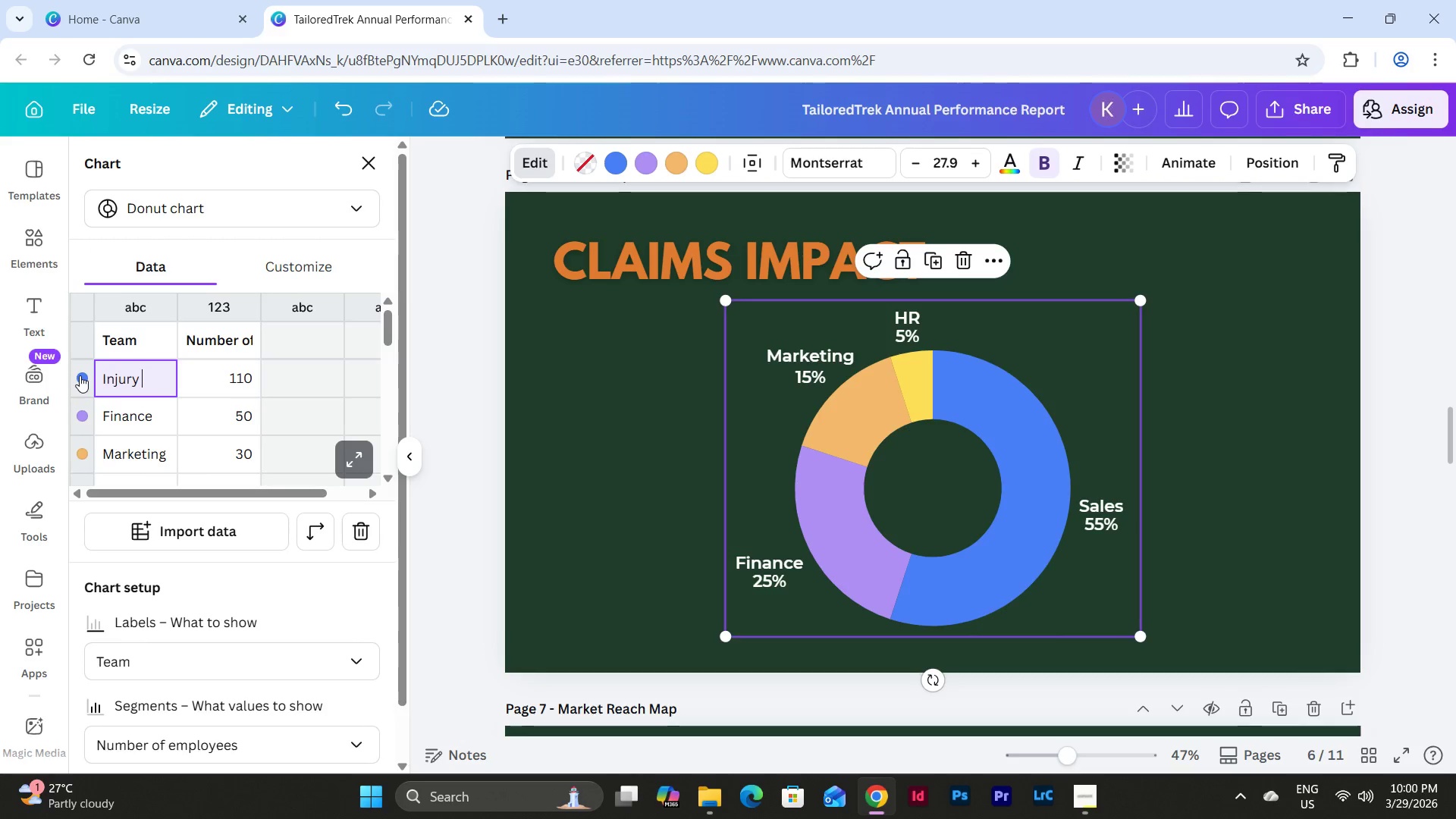 
hold_key(key=ShiftLeft, duration=0.42)
 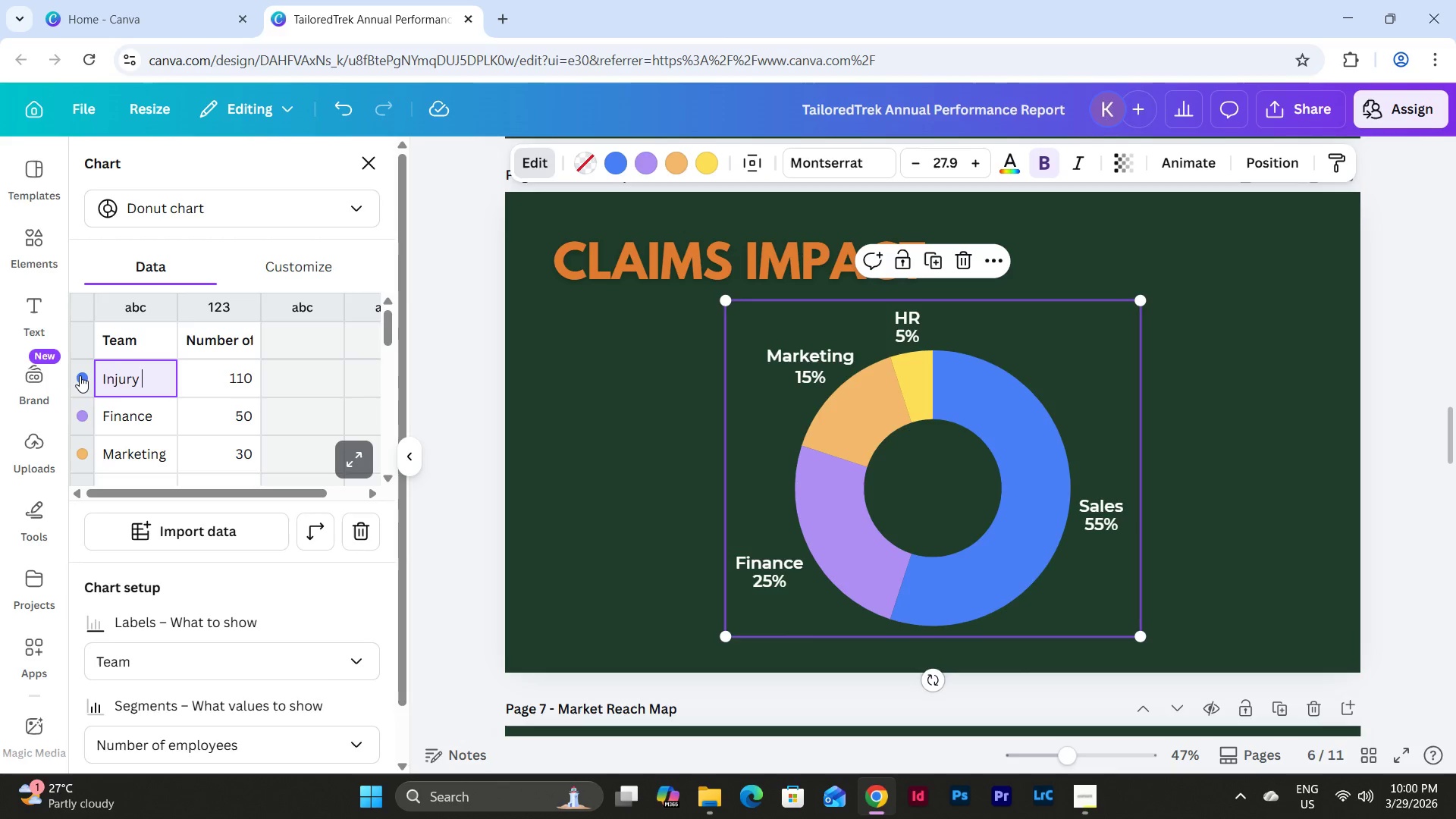 
type(Indi)
key(Backspace)
key(Backspace)
type(cidents)
 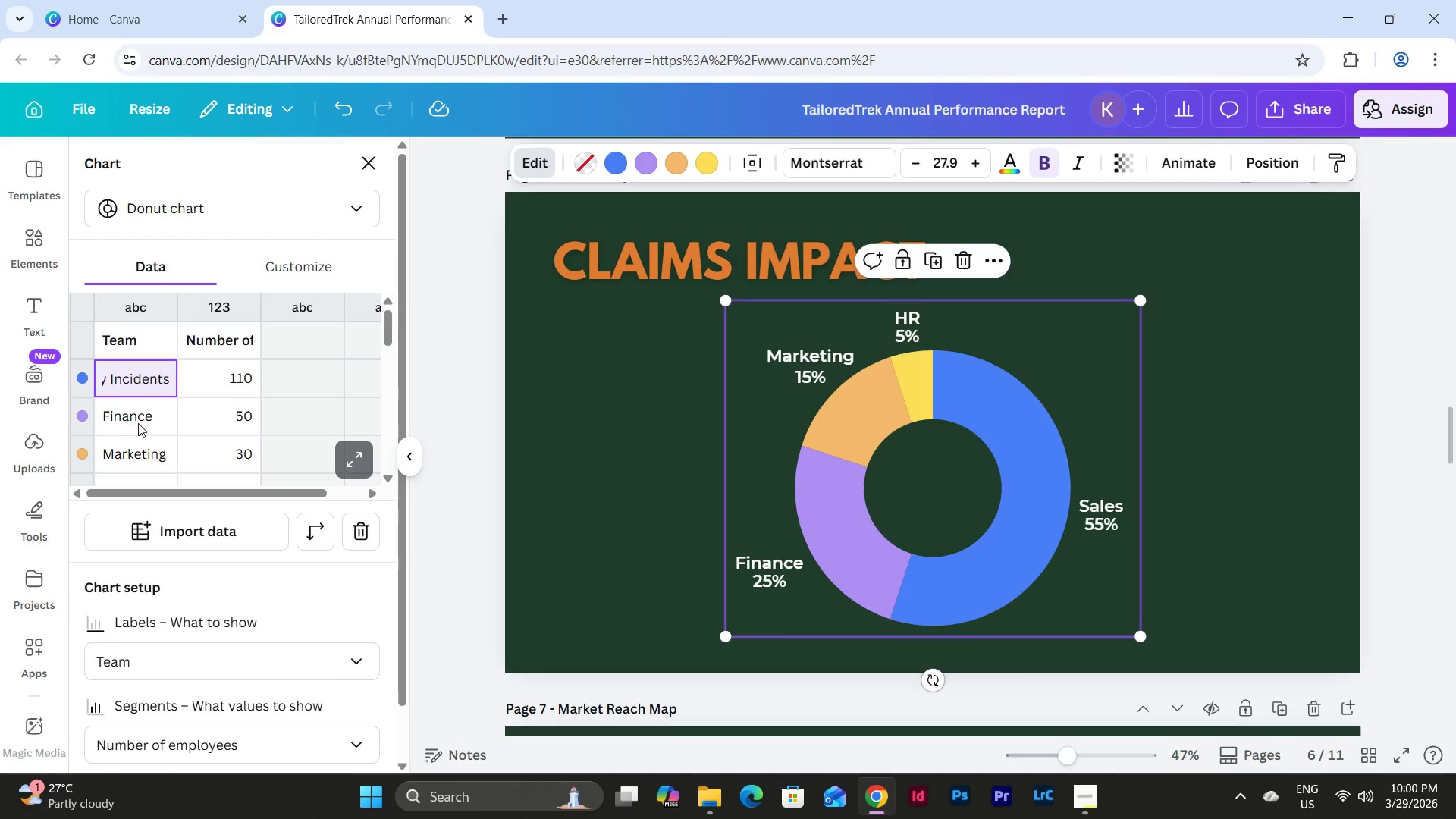 
left_click([143, 422])
 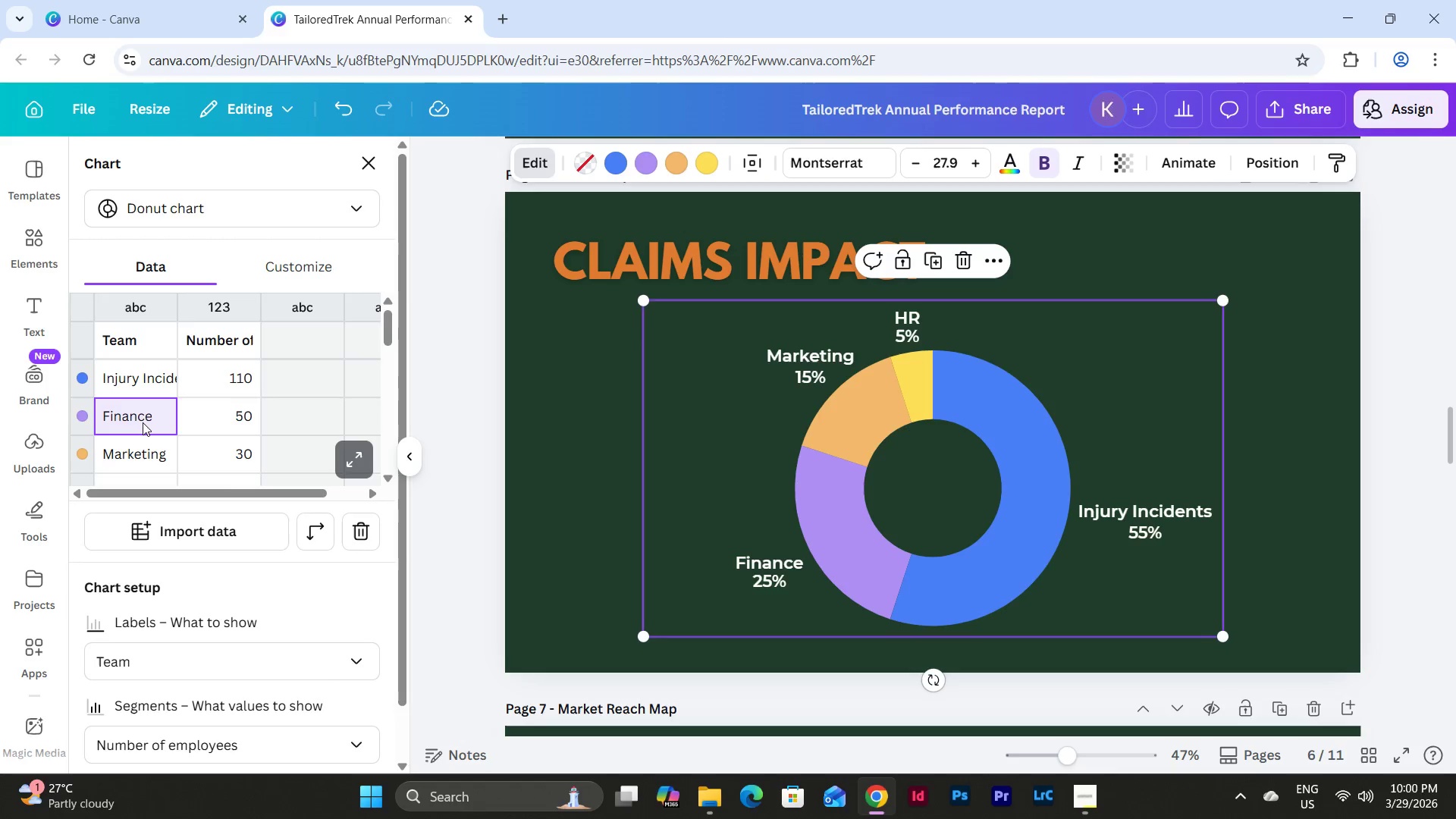 
wait(21.53)
 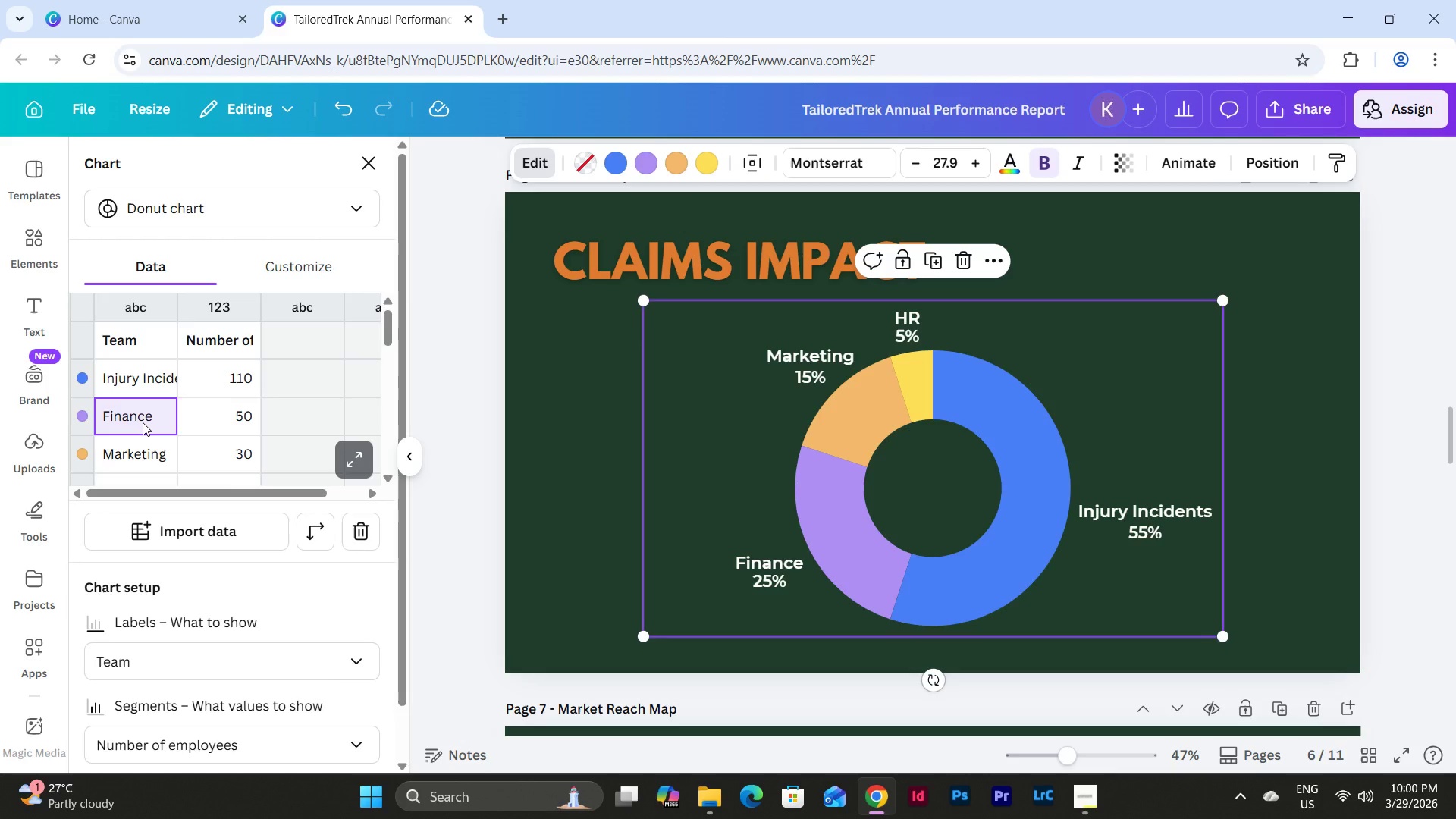 
type(Evacuations Coordinated)
key(Tab)
 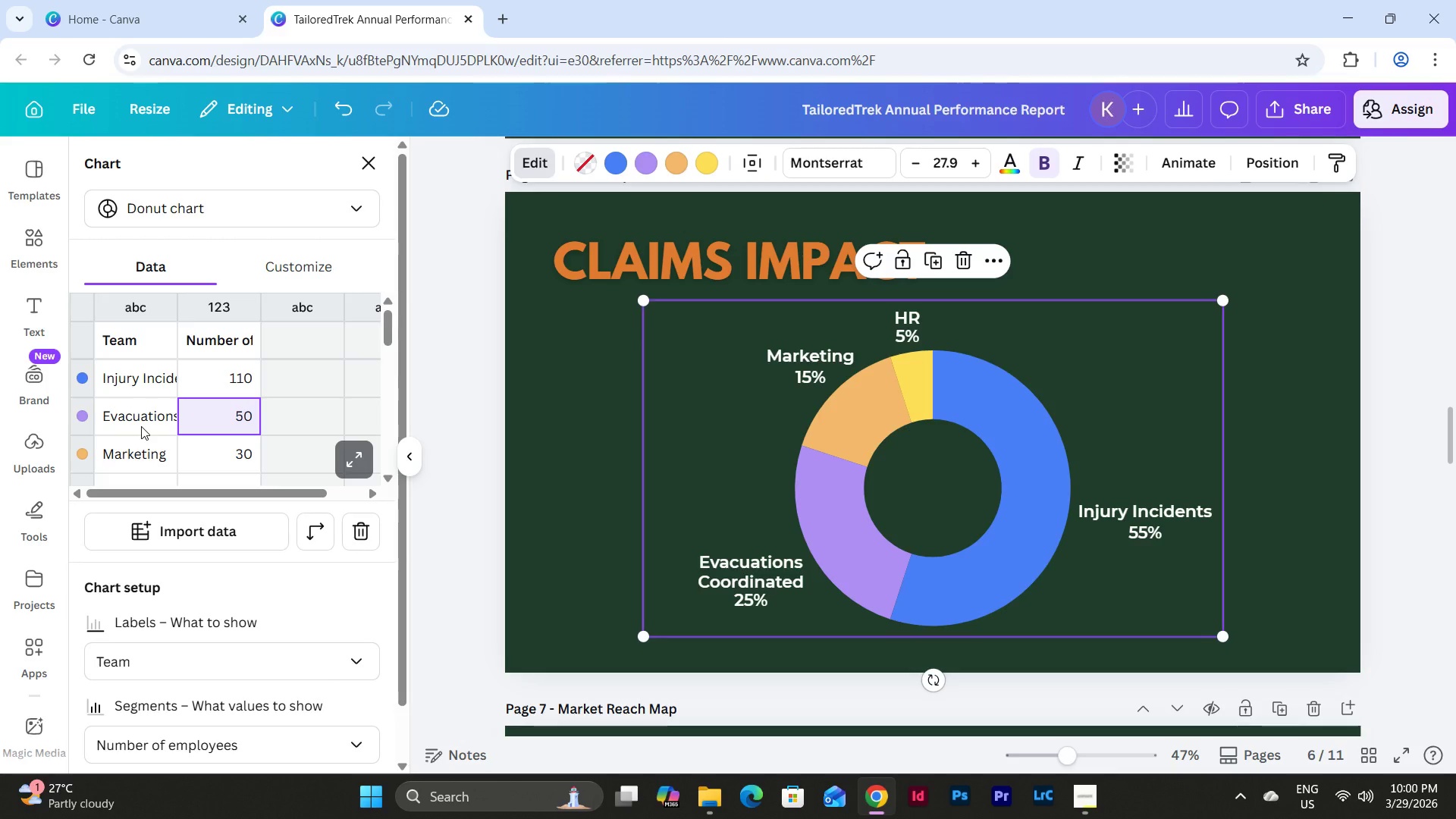 
left_click([140, 464])
 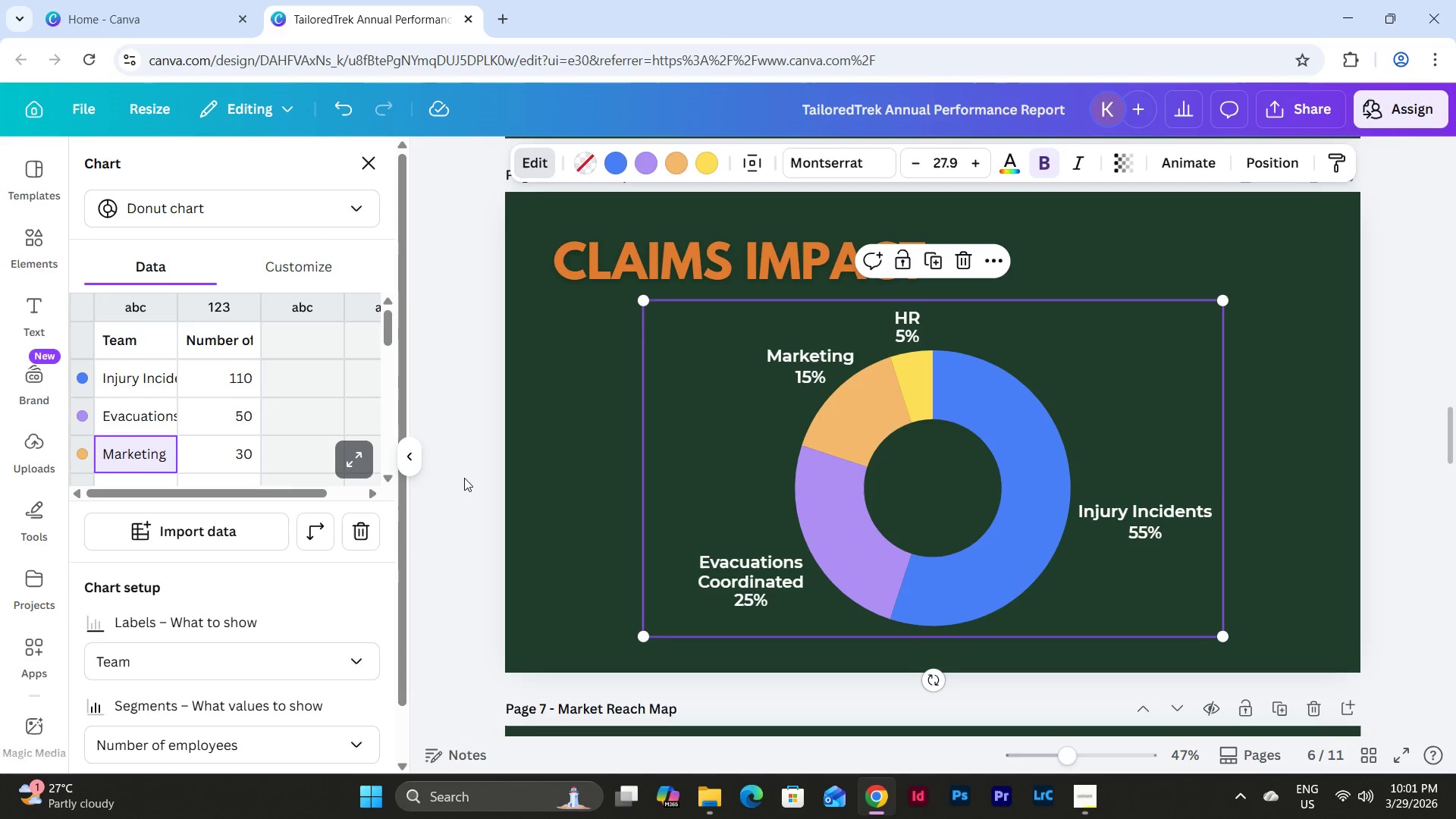 
wait(21.44)
 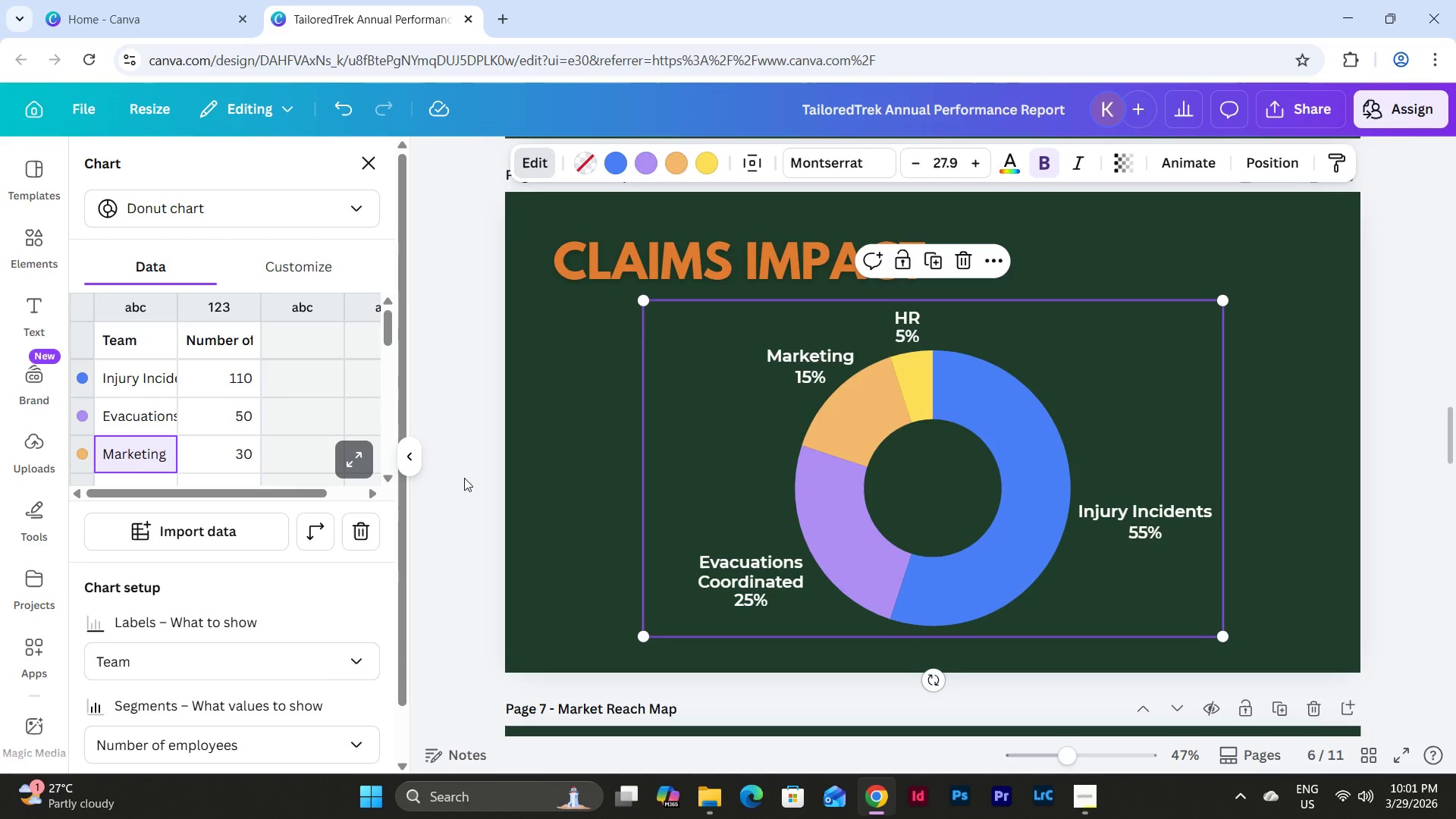 
left_click([975, 159])
 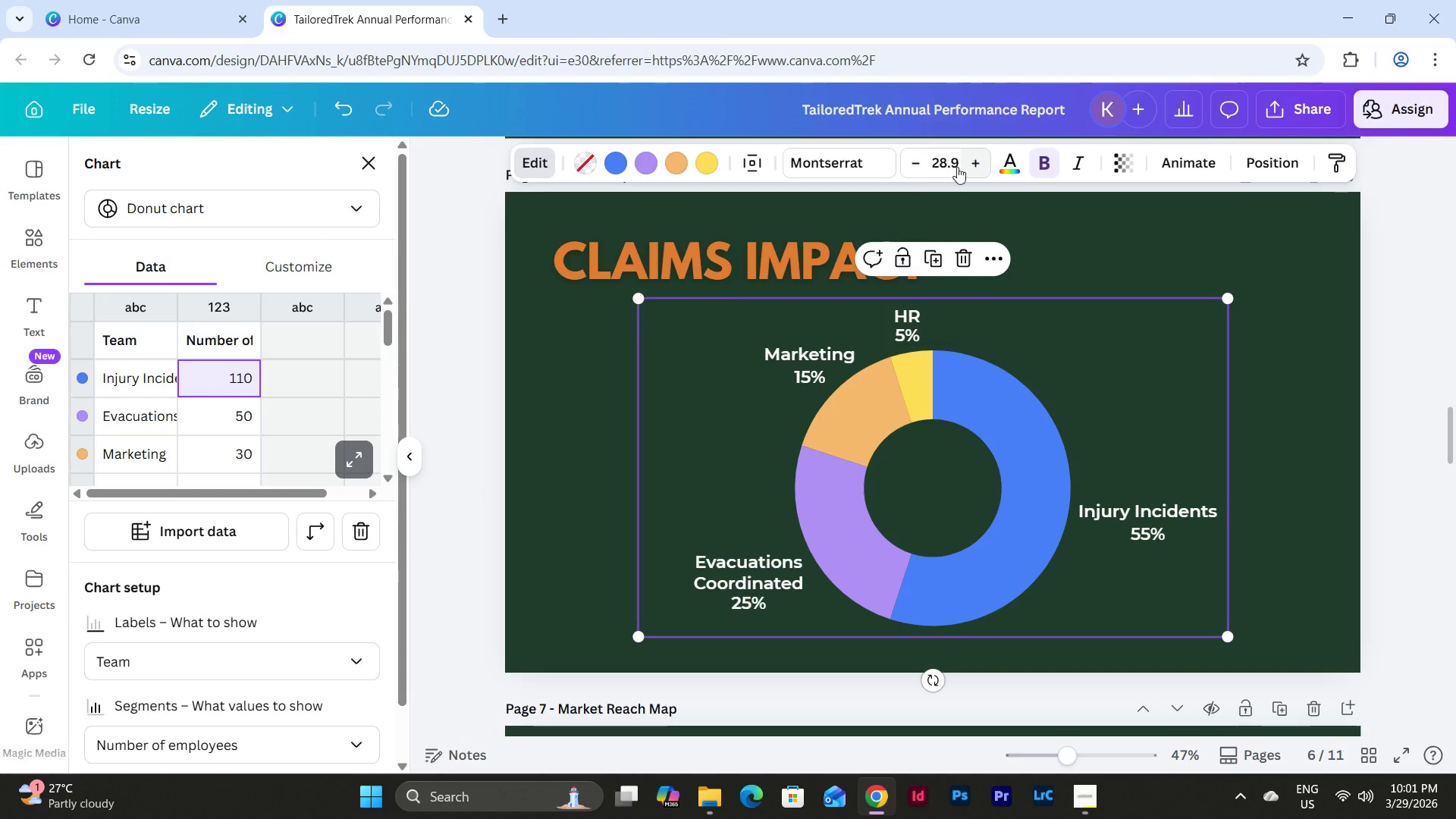 
left_click([912, 166])
 